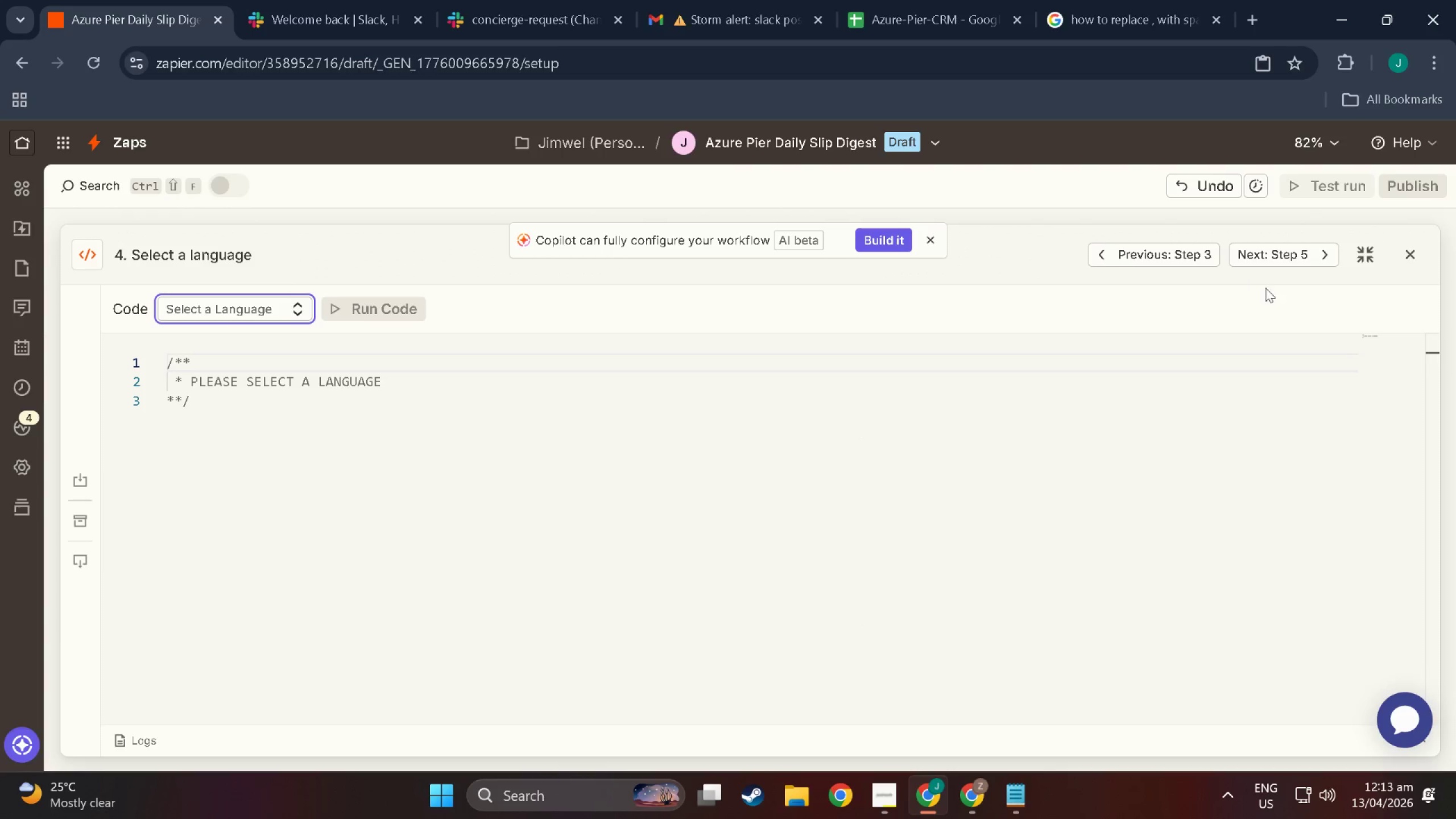 
left_click([1415, 245])
 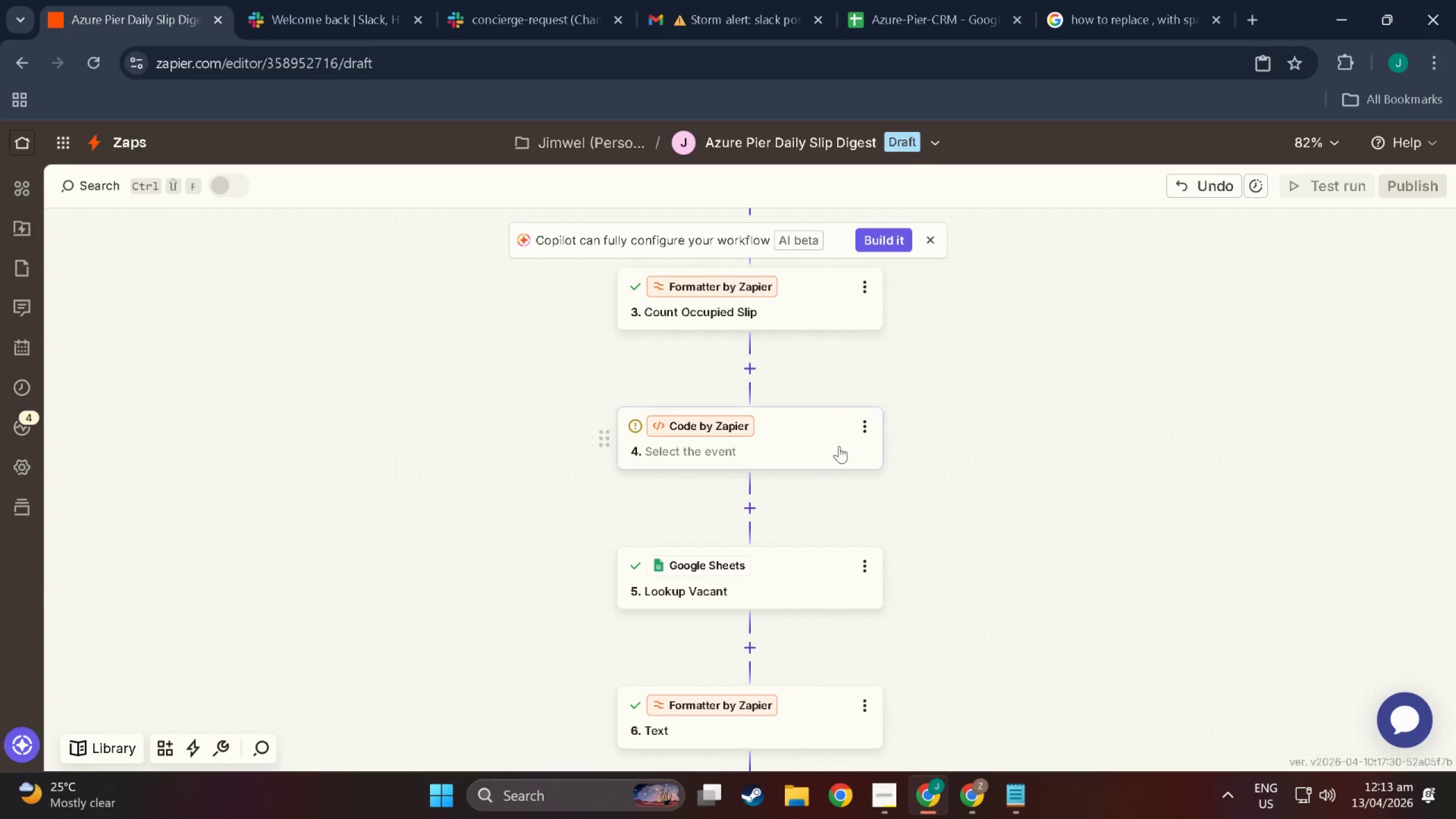 
wait(6.66)
 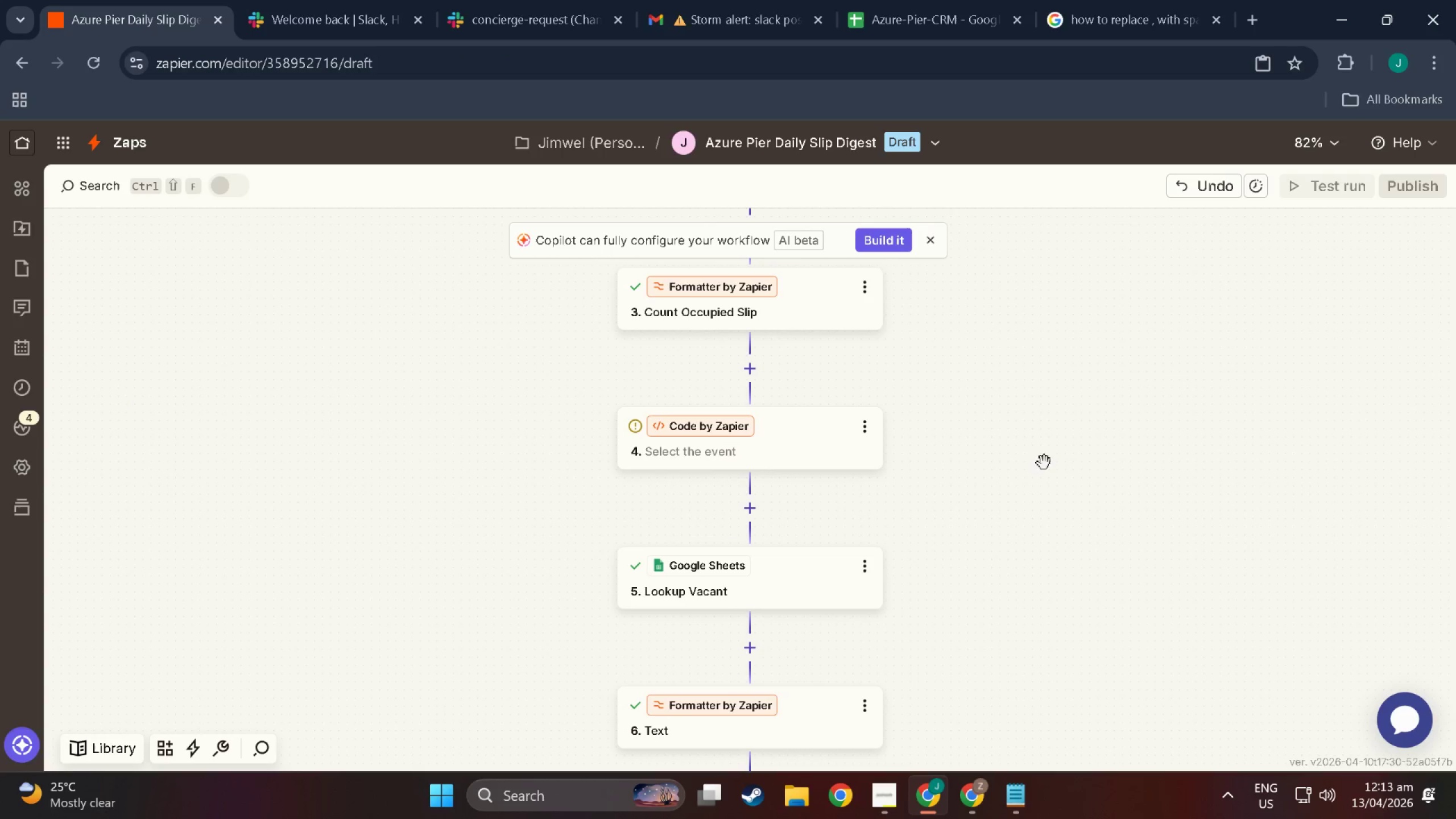 
left_click([867, 418])
 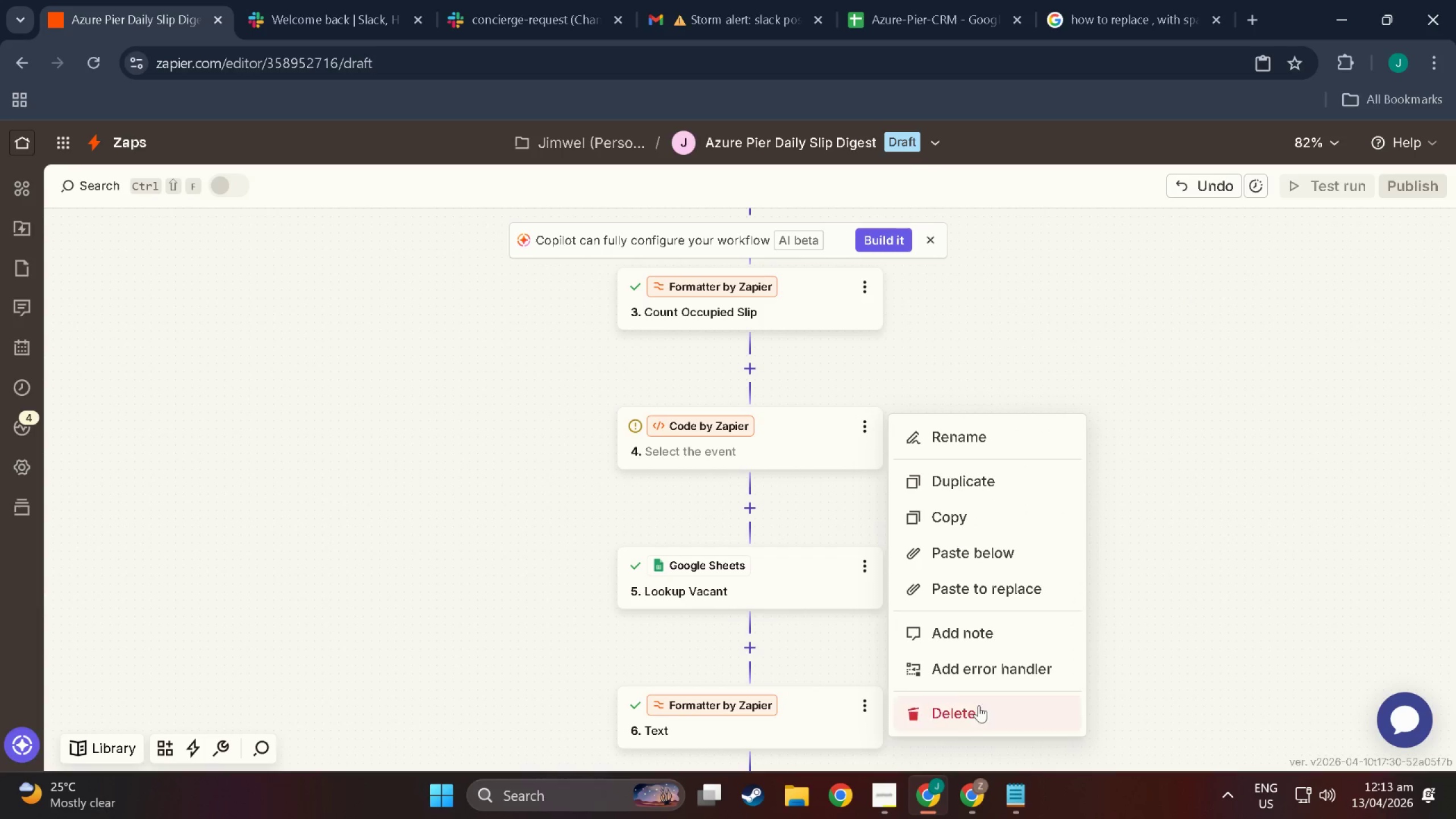 
left_click([981, 716])
 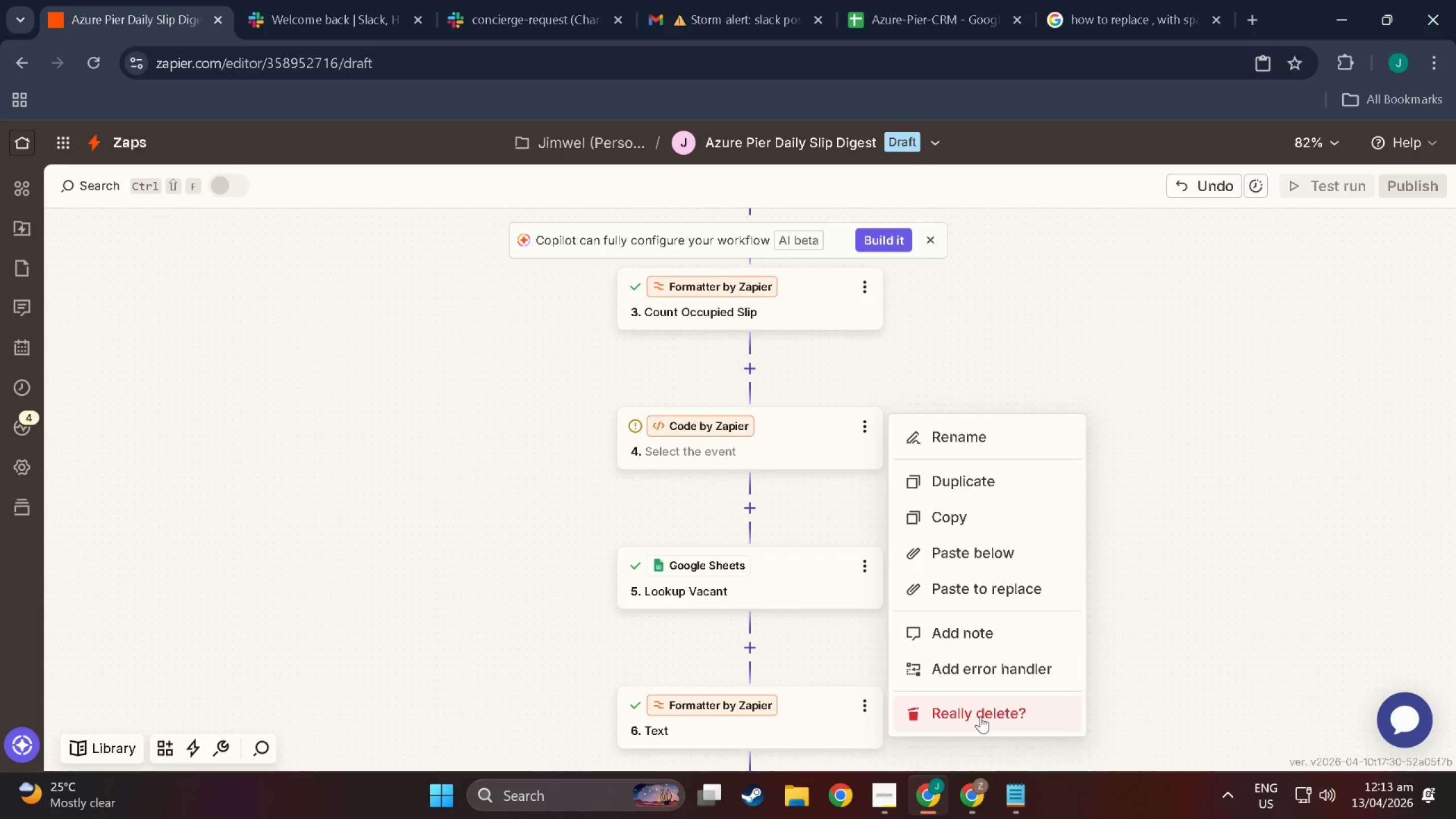 
left_click([981, 716])
 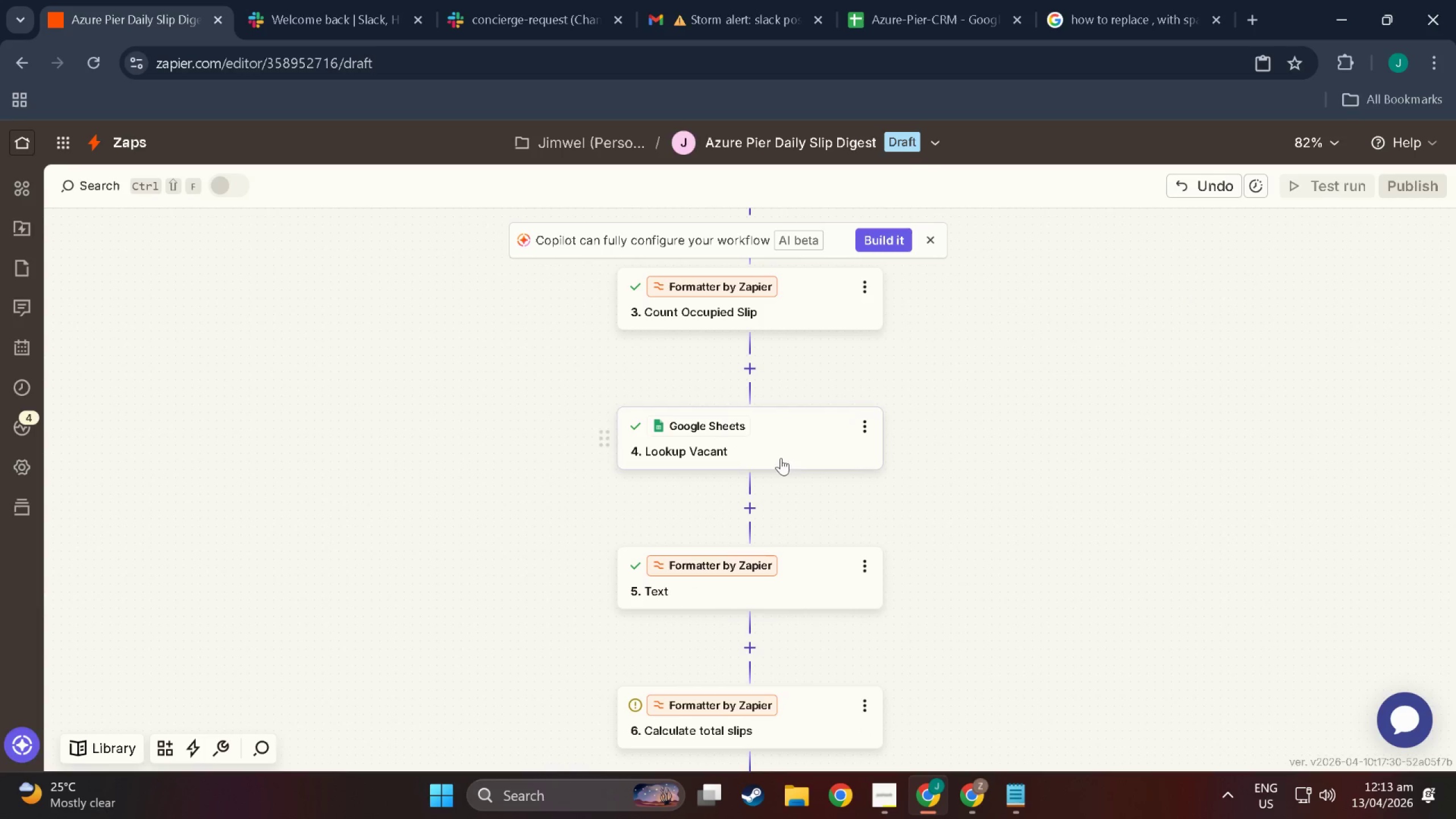 
scroll: coordinate [769, 592], scroll_direction: down, amount: 11.0
 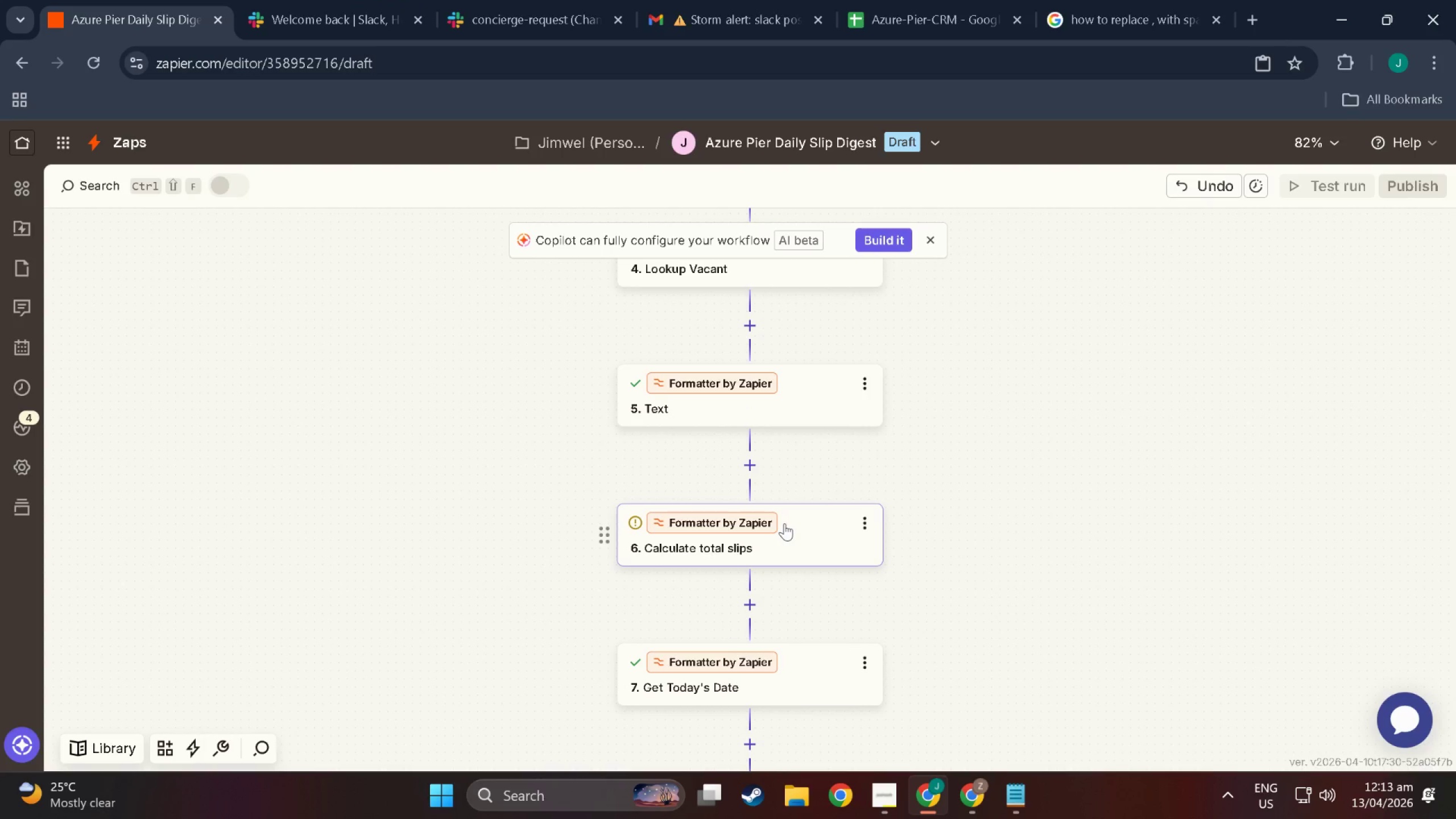 
wait(5.64)
 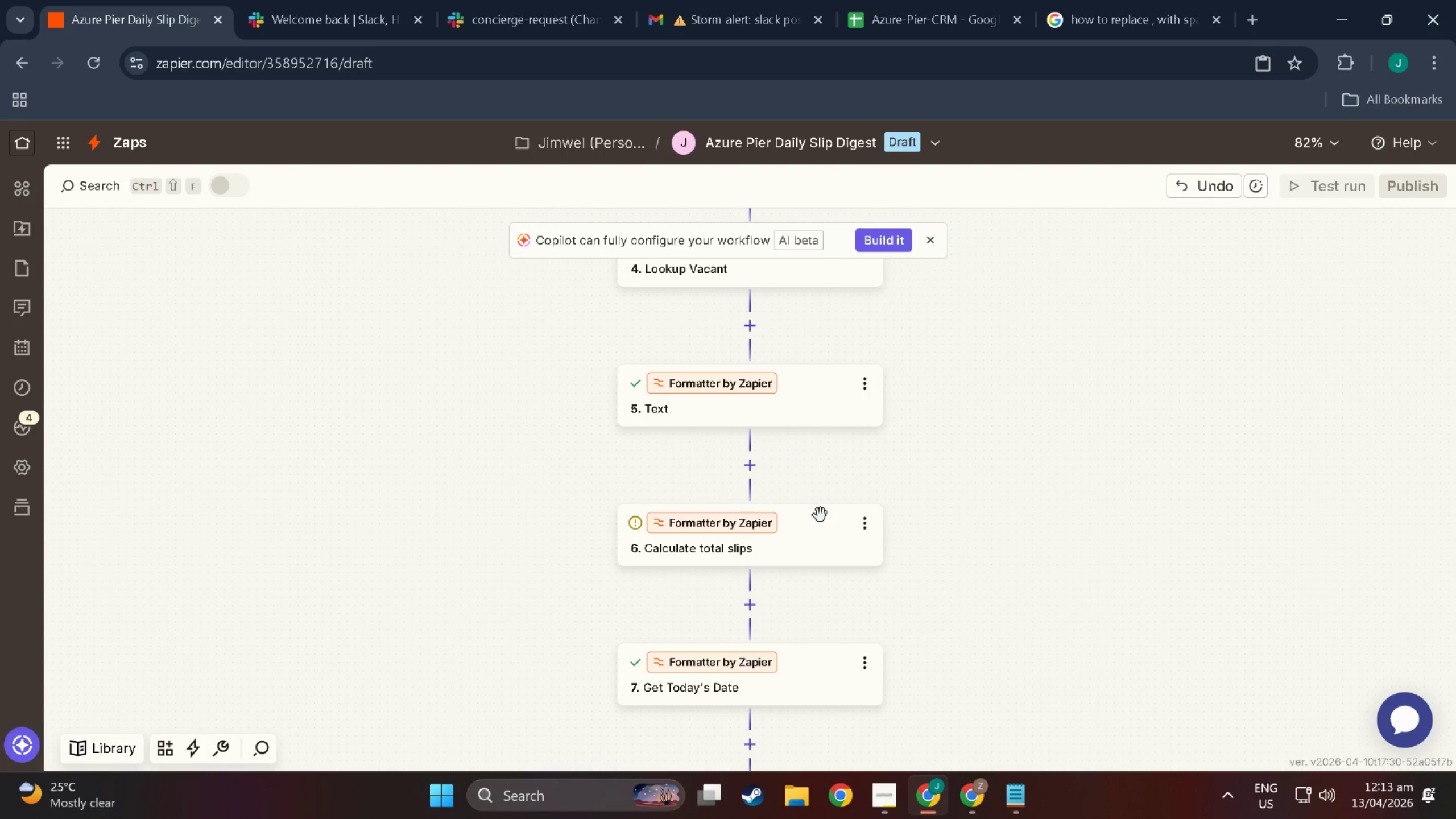 
scroll: coordinate [818, 524], scroll_direction: up, amount: 3.0
 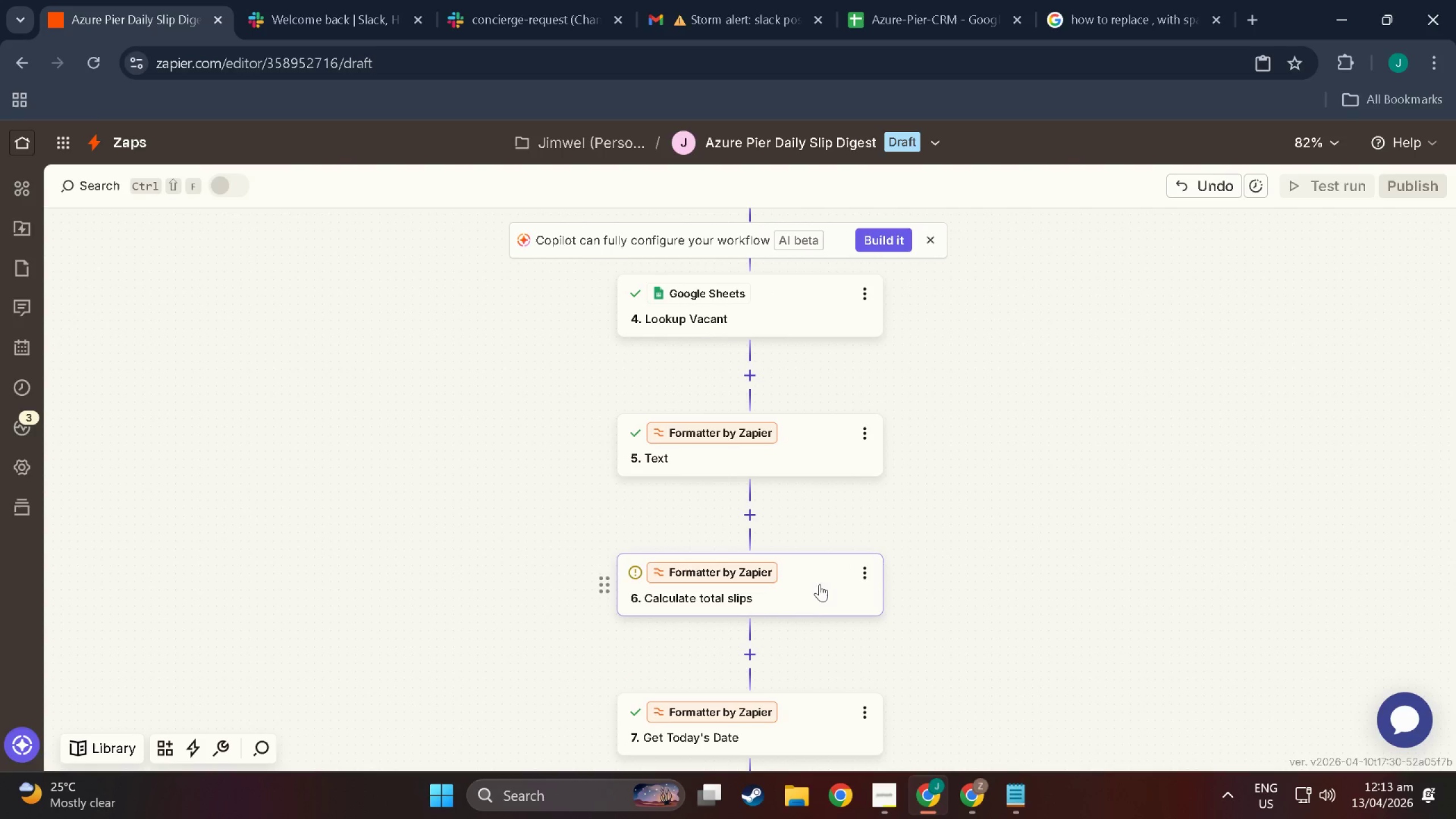 
left_click([820, 581])
 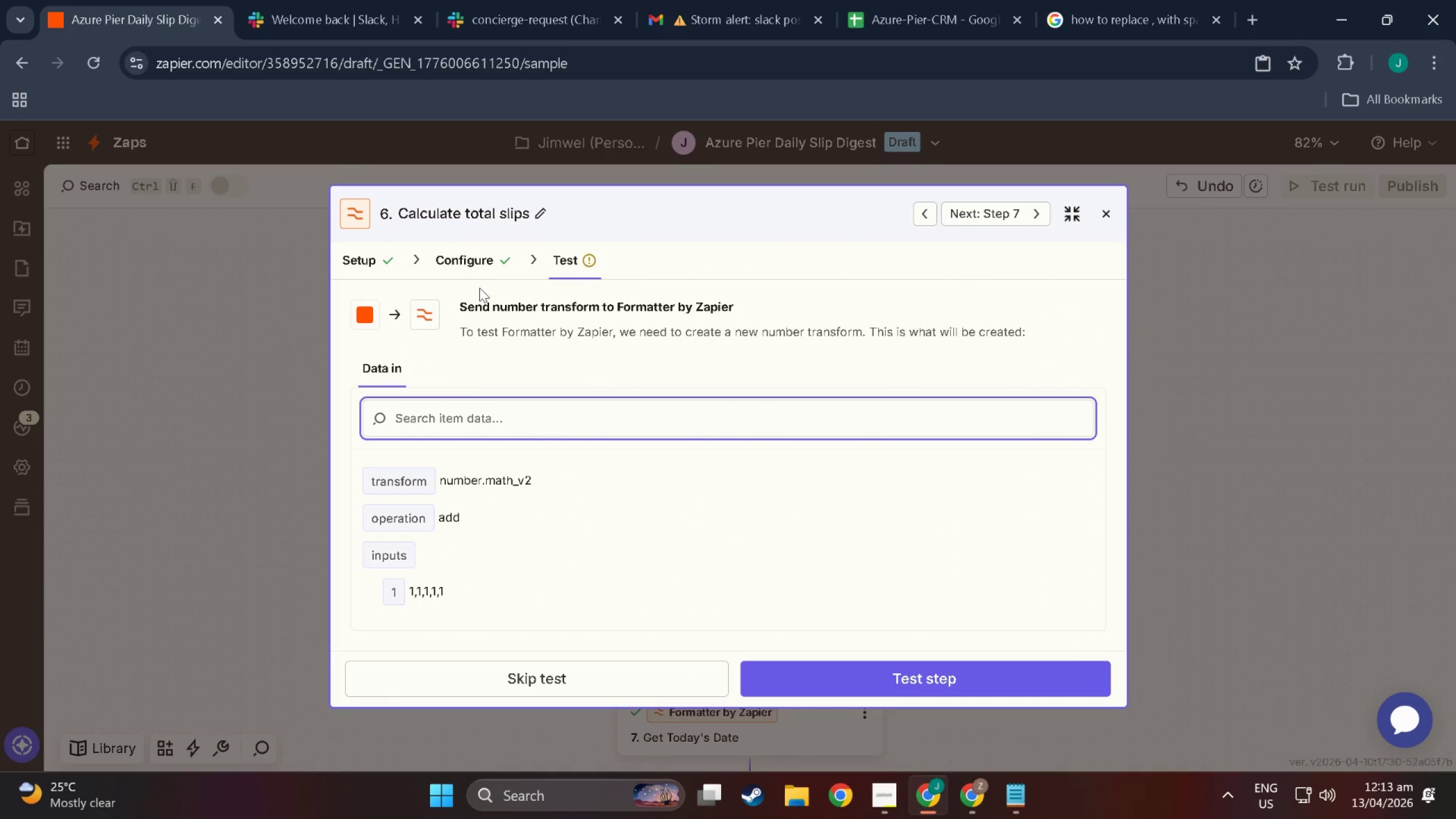 
left_click([464, 263])
 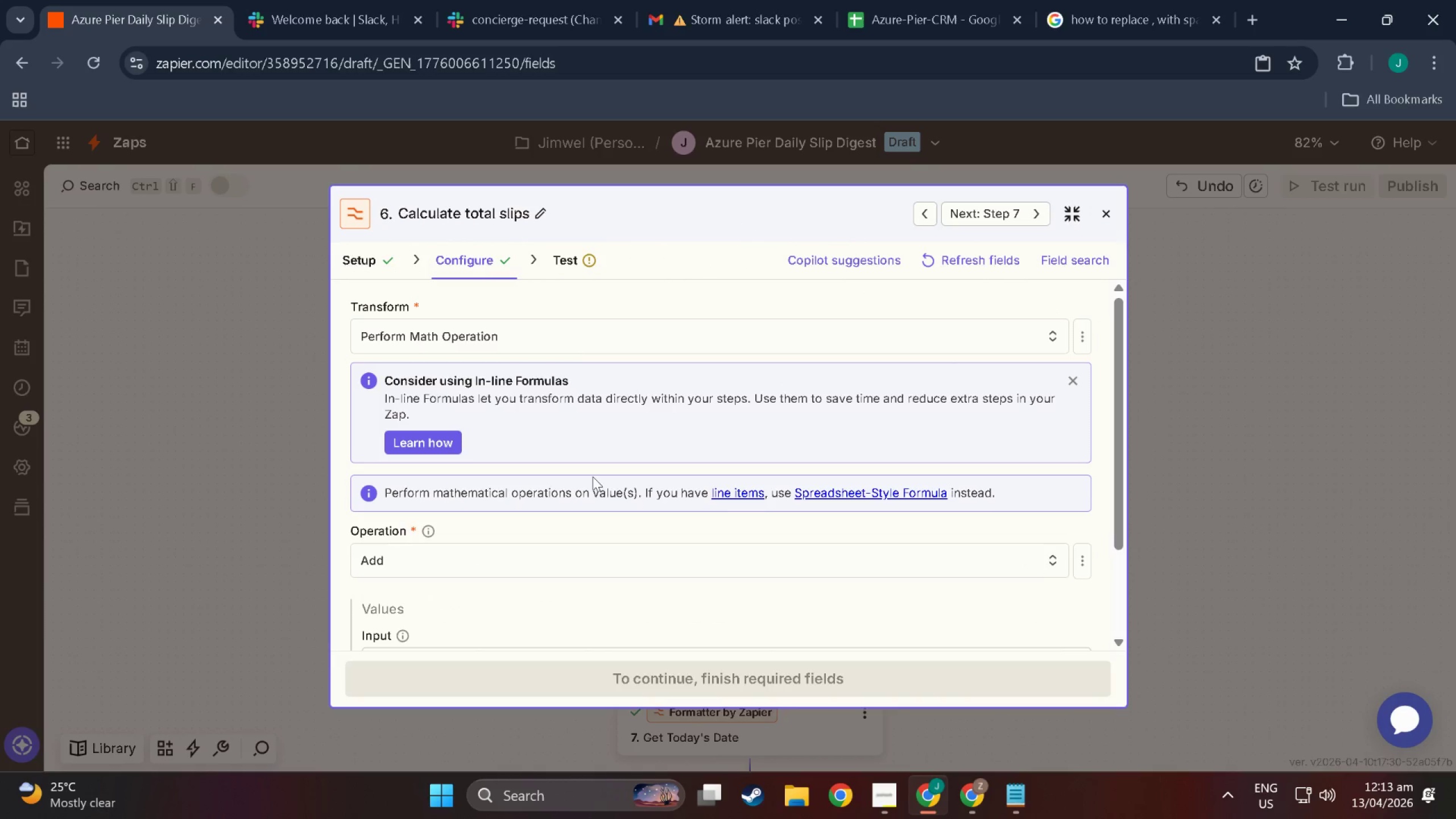 
scroll: coordinate [537, 590], scroll_direction: down, amount: 4.0
 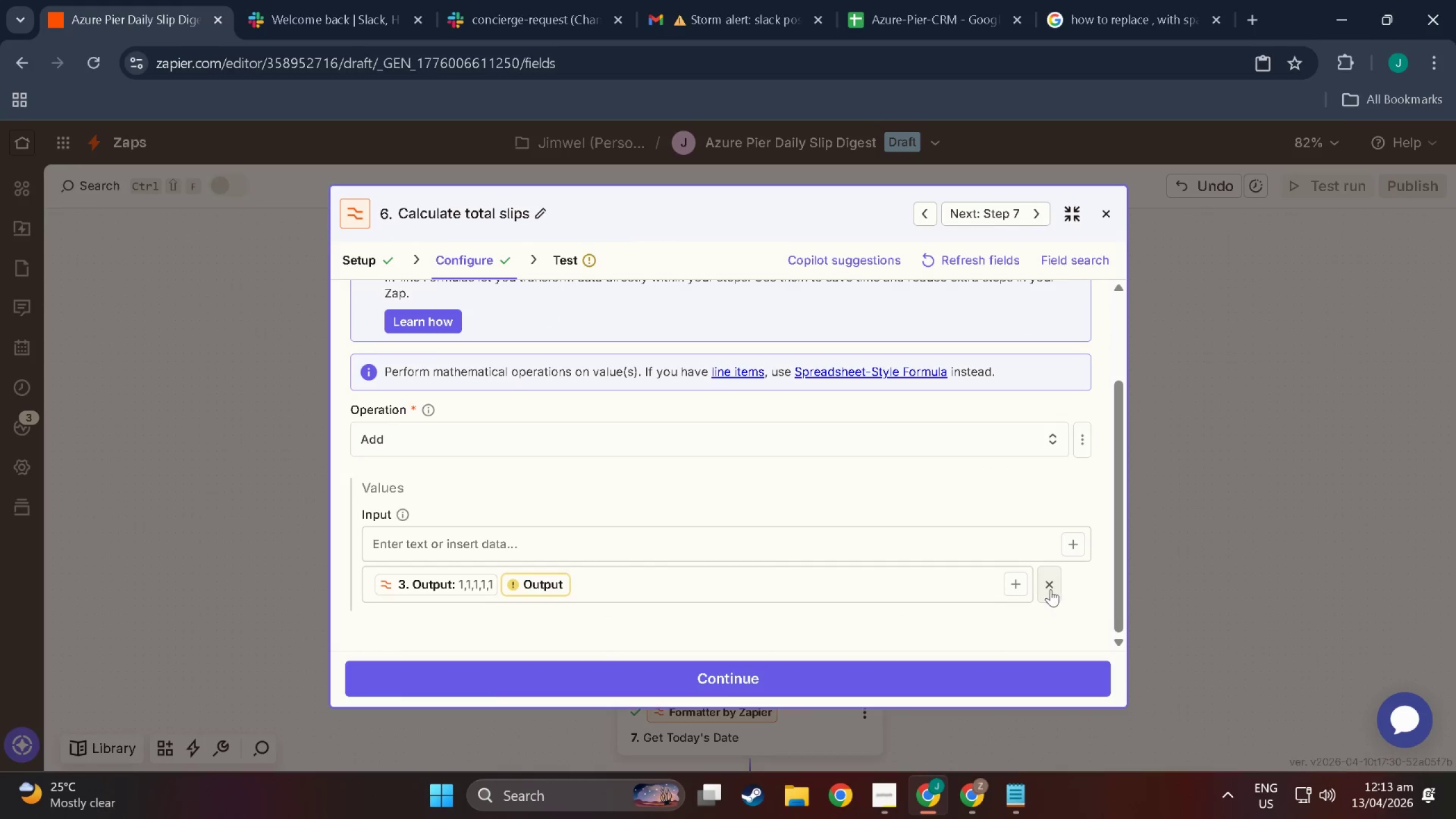 
left_click([1050, 589])
 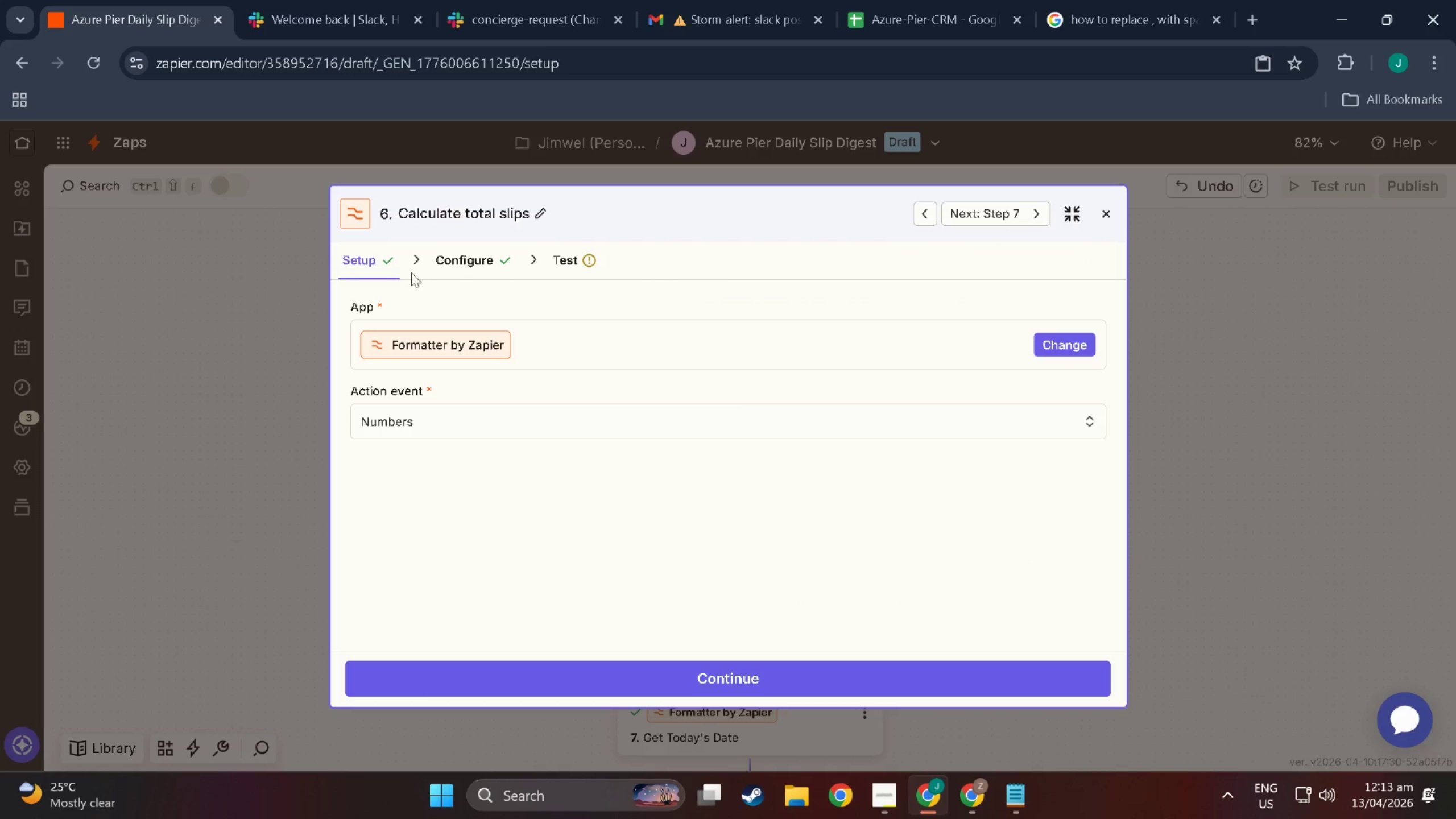 
left_click([468, 429])
 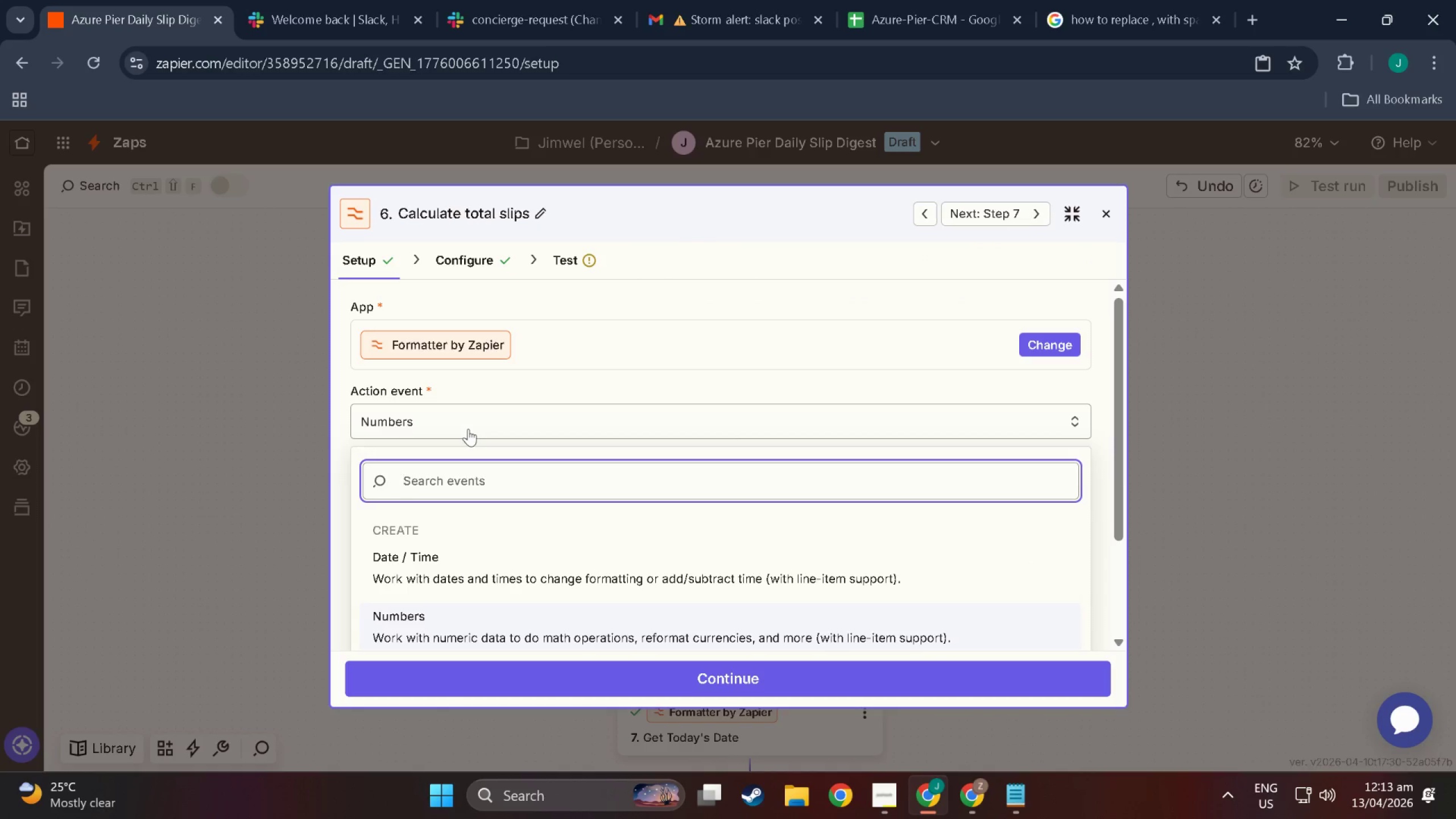 
left_click([468, 429])
 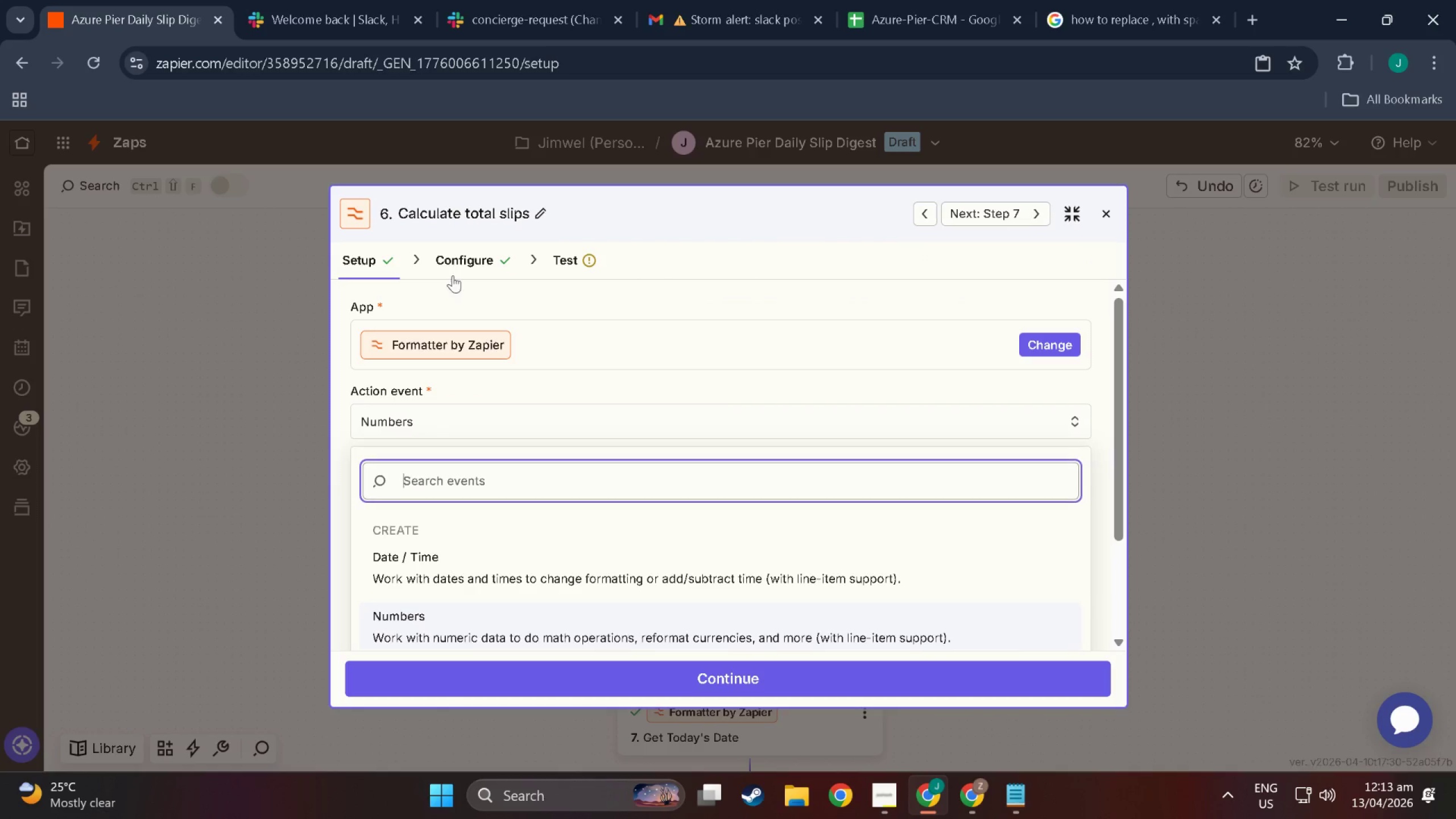 
left_click([455, 267])
 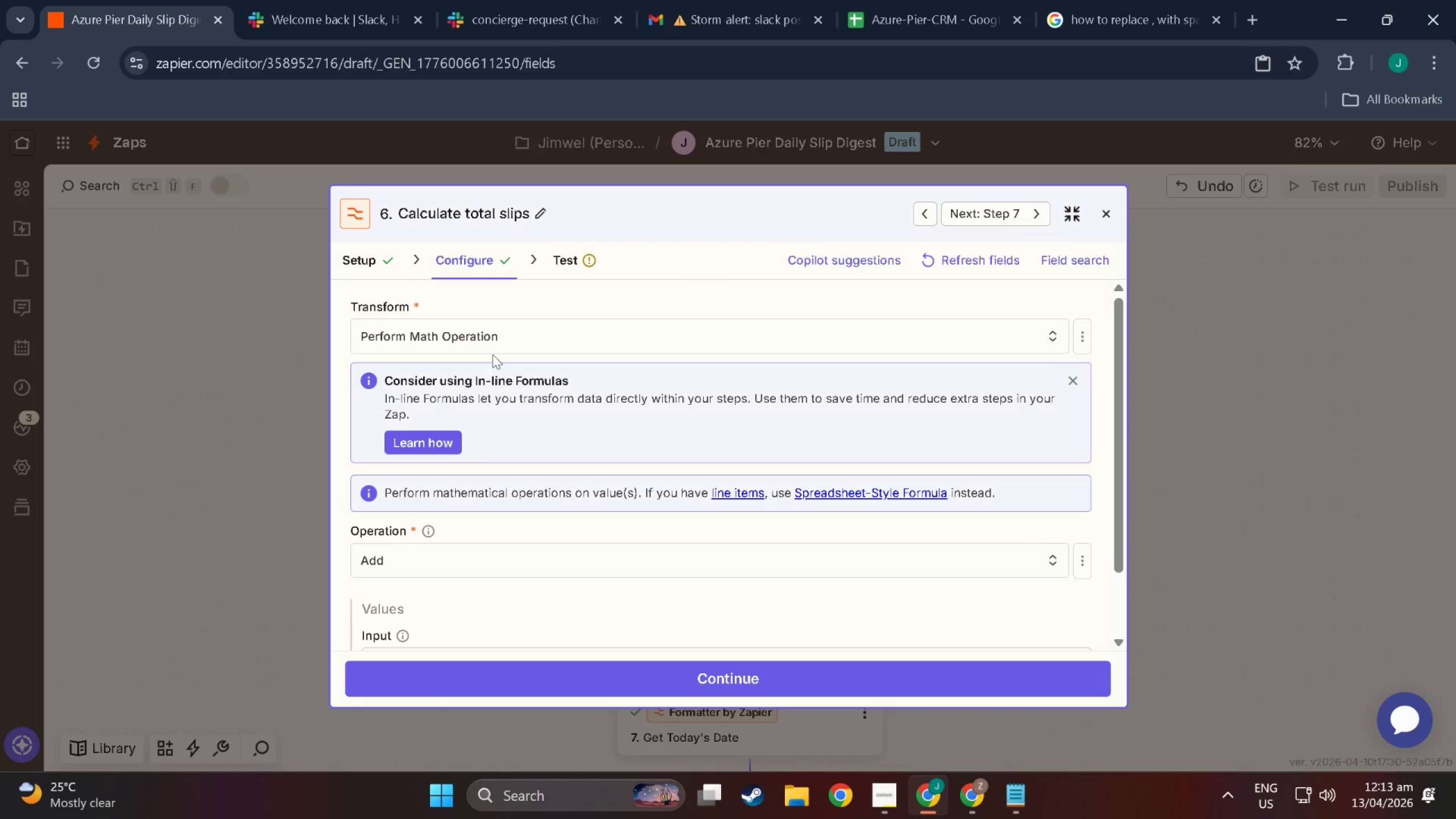 
left_click([486, 340])
 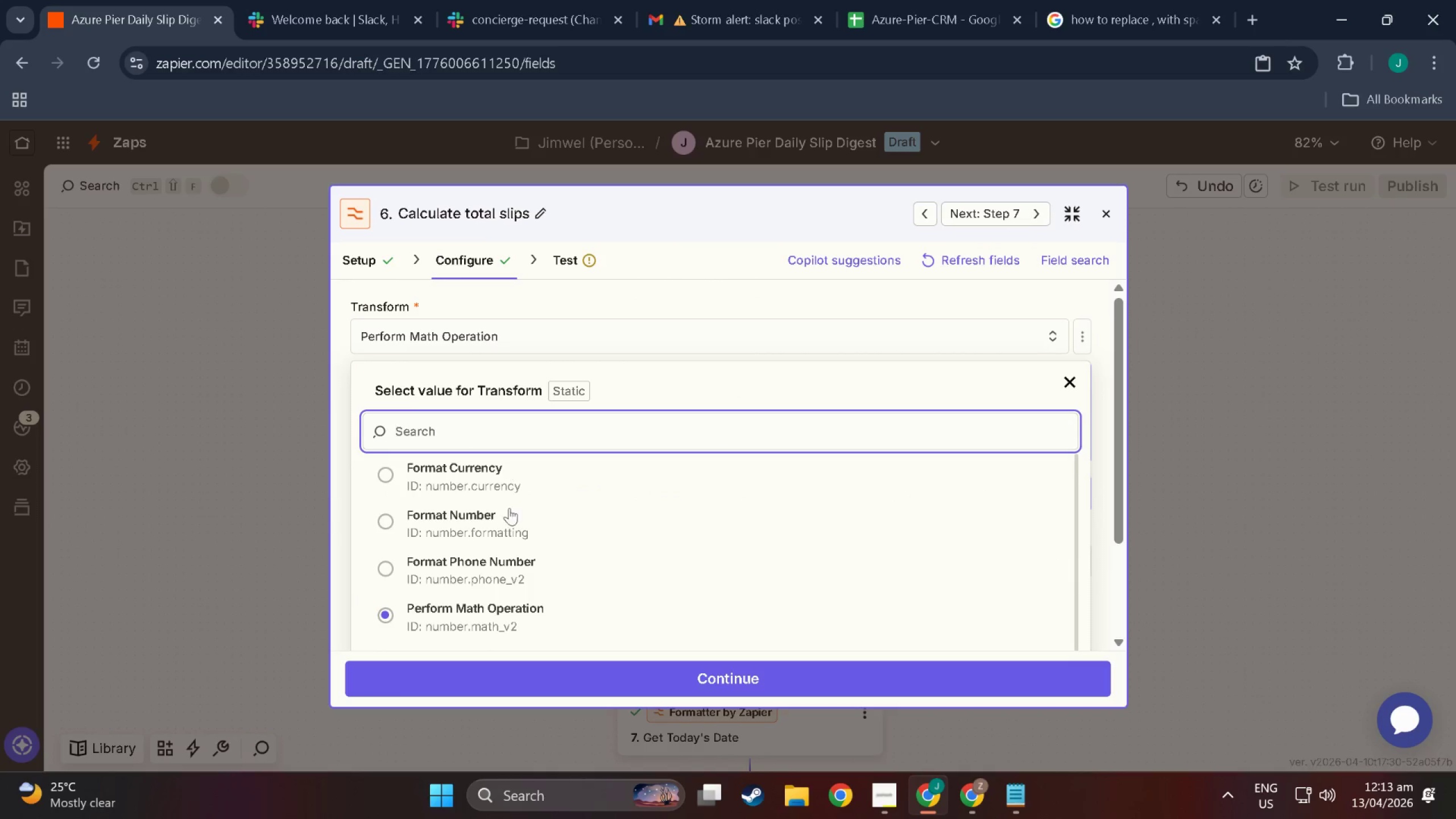 
left_click([511, 574])
 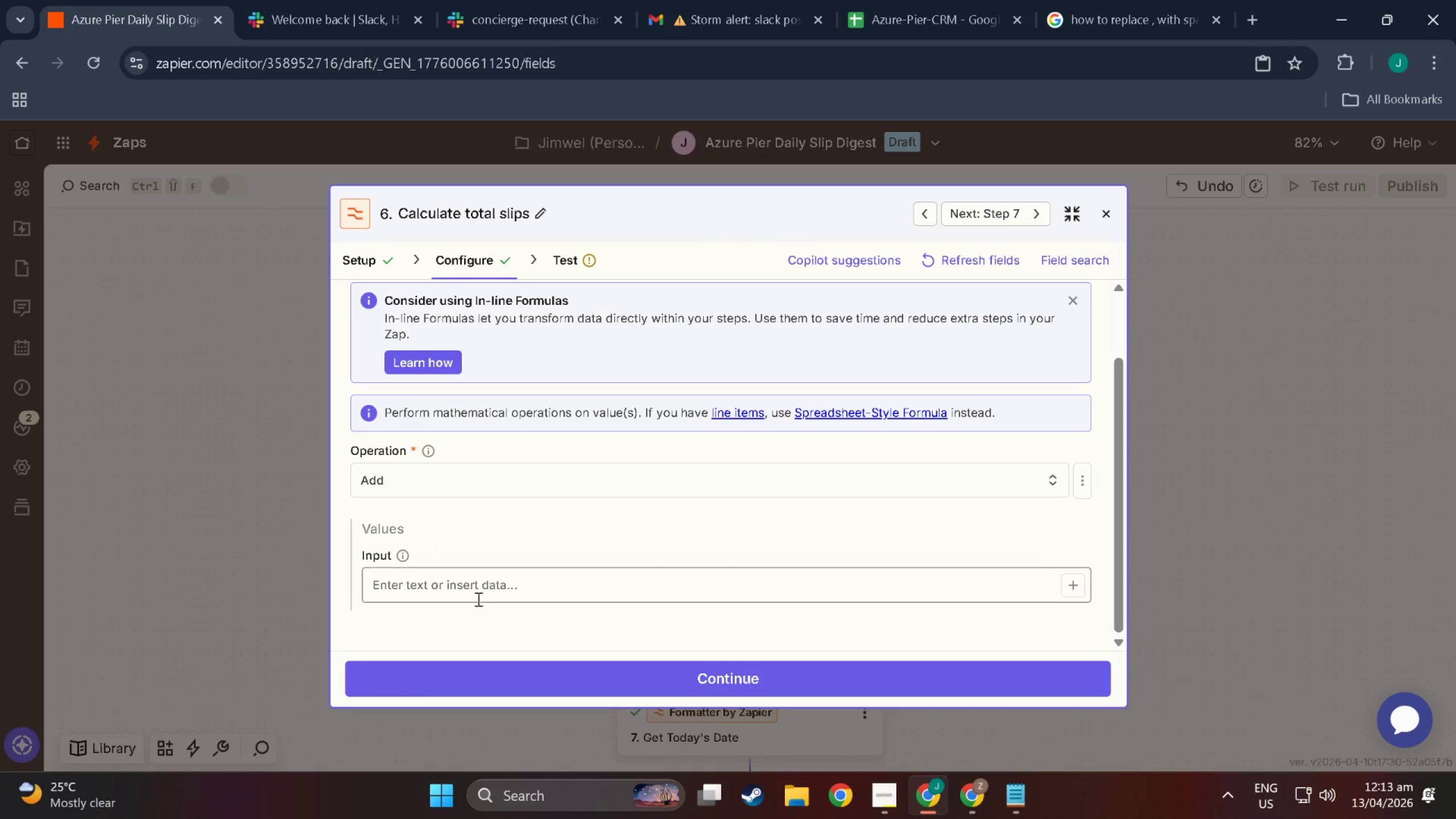 
scroll: coordinate [515, 572], scroll_direction: down, amount: 5.0
 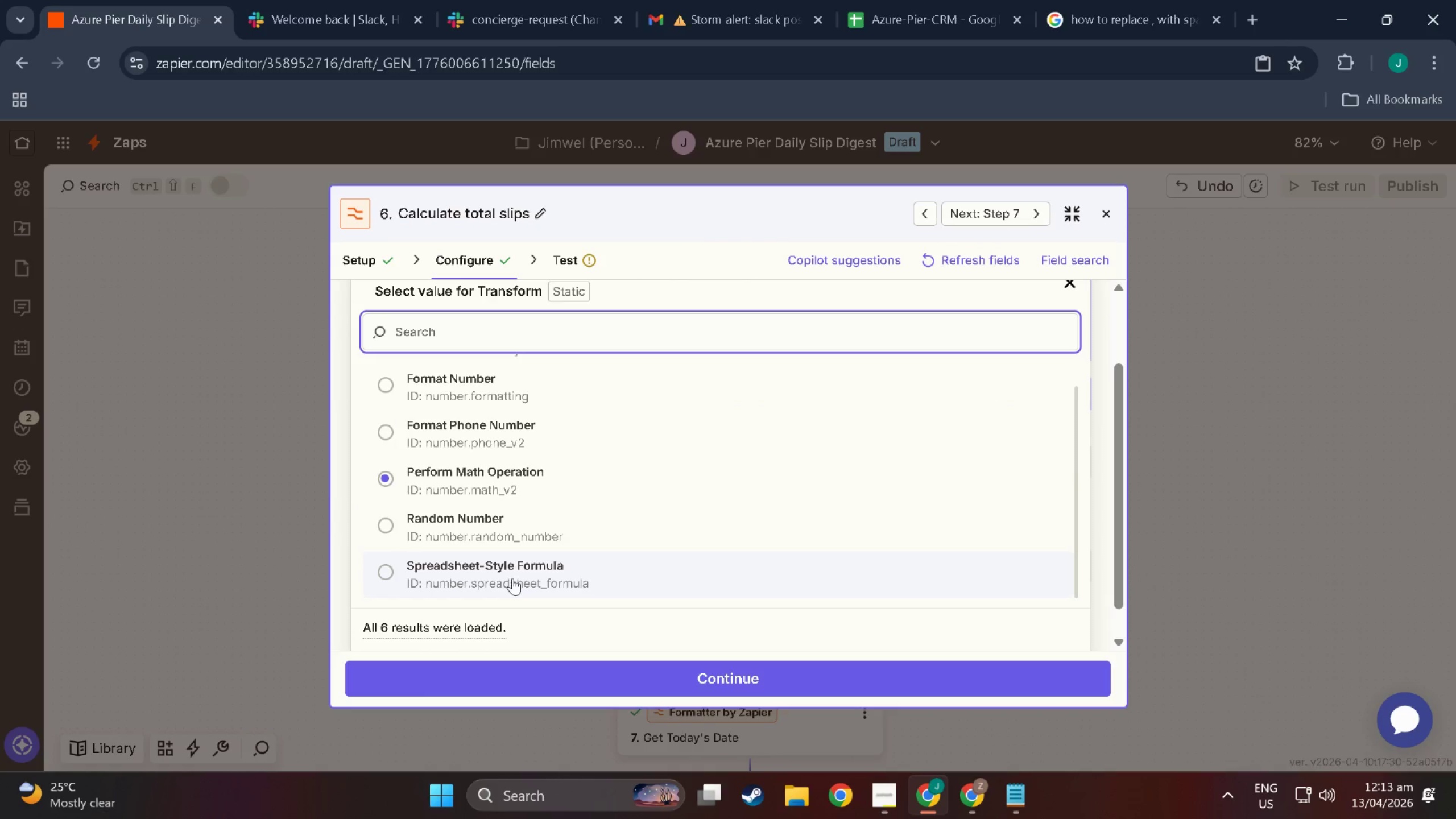 
left_click([486, 593])
 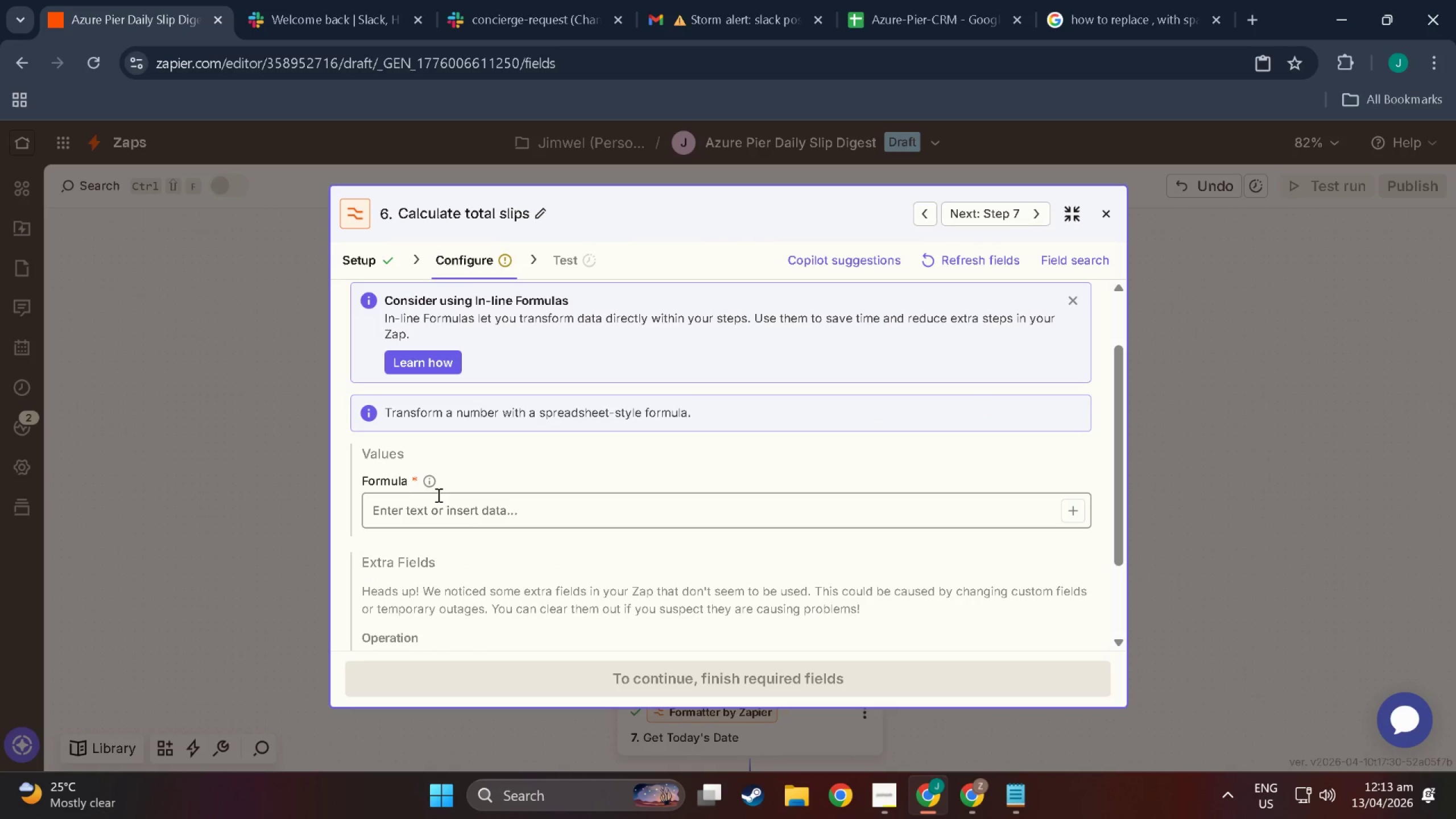 
left_click([470, 515])
 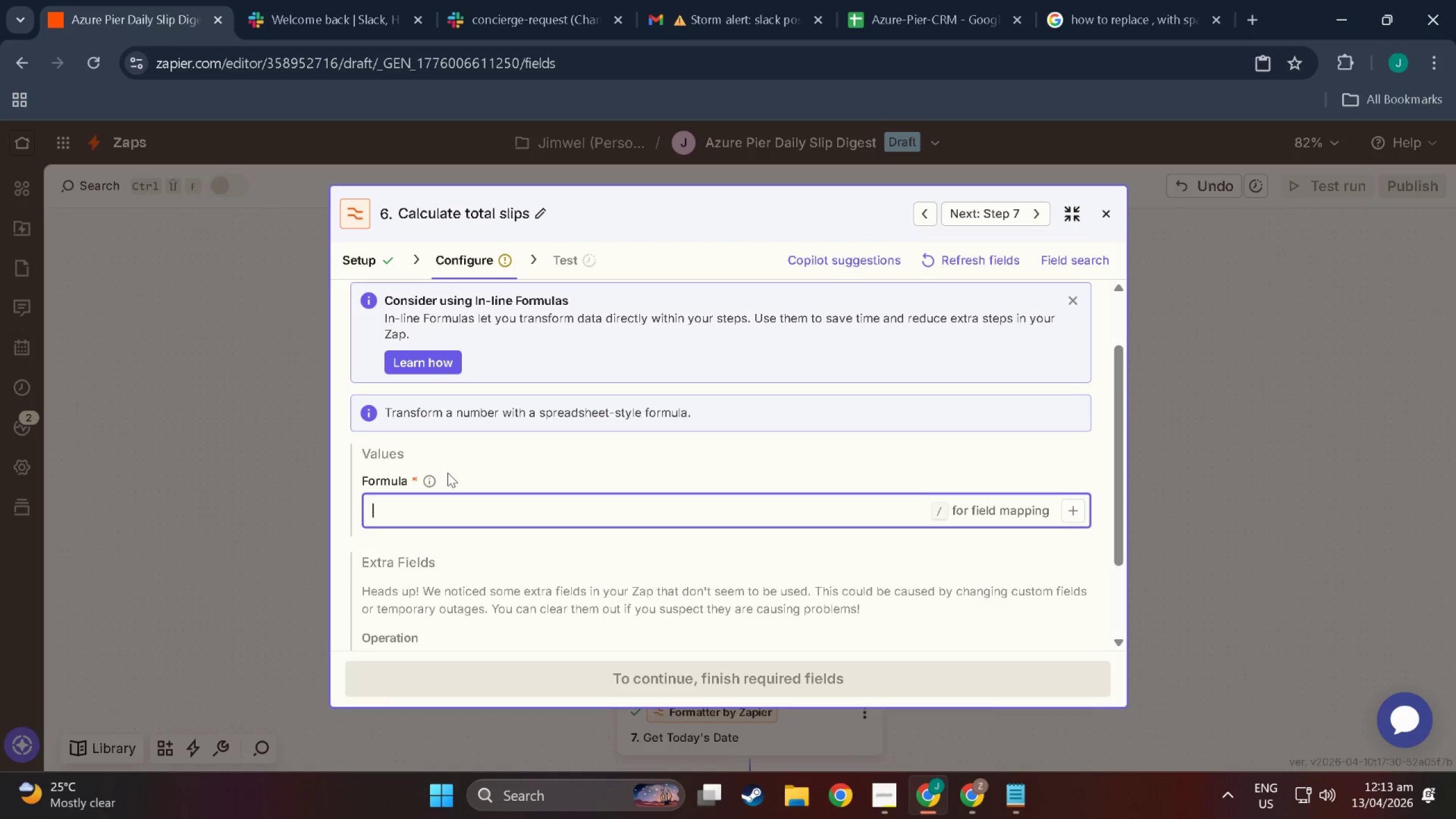 
type((COUNTA)
 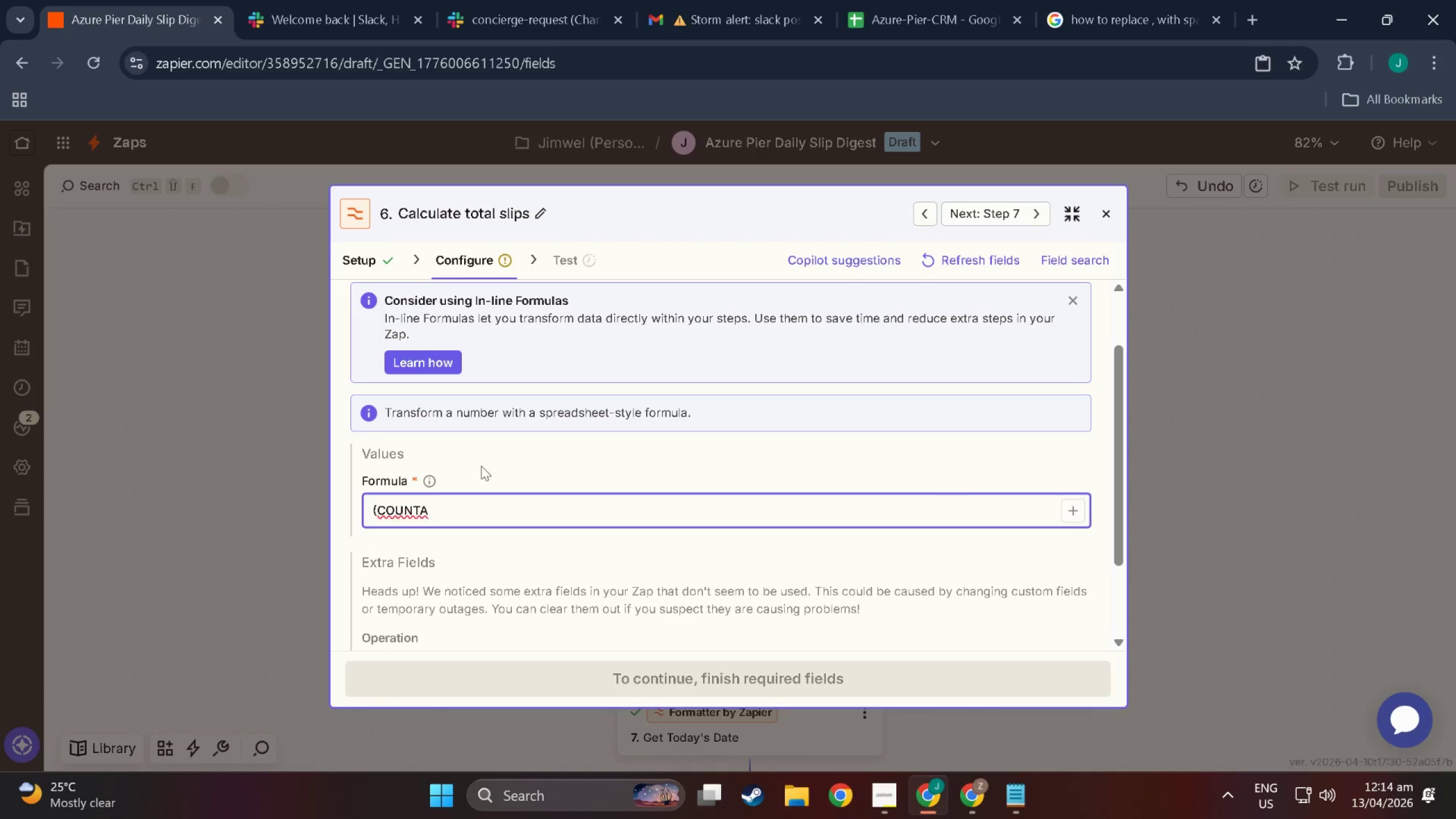 
scroll: coordinate [525, 545], scroll_direction: down, amount: 4.0
 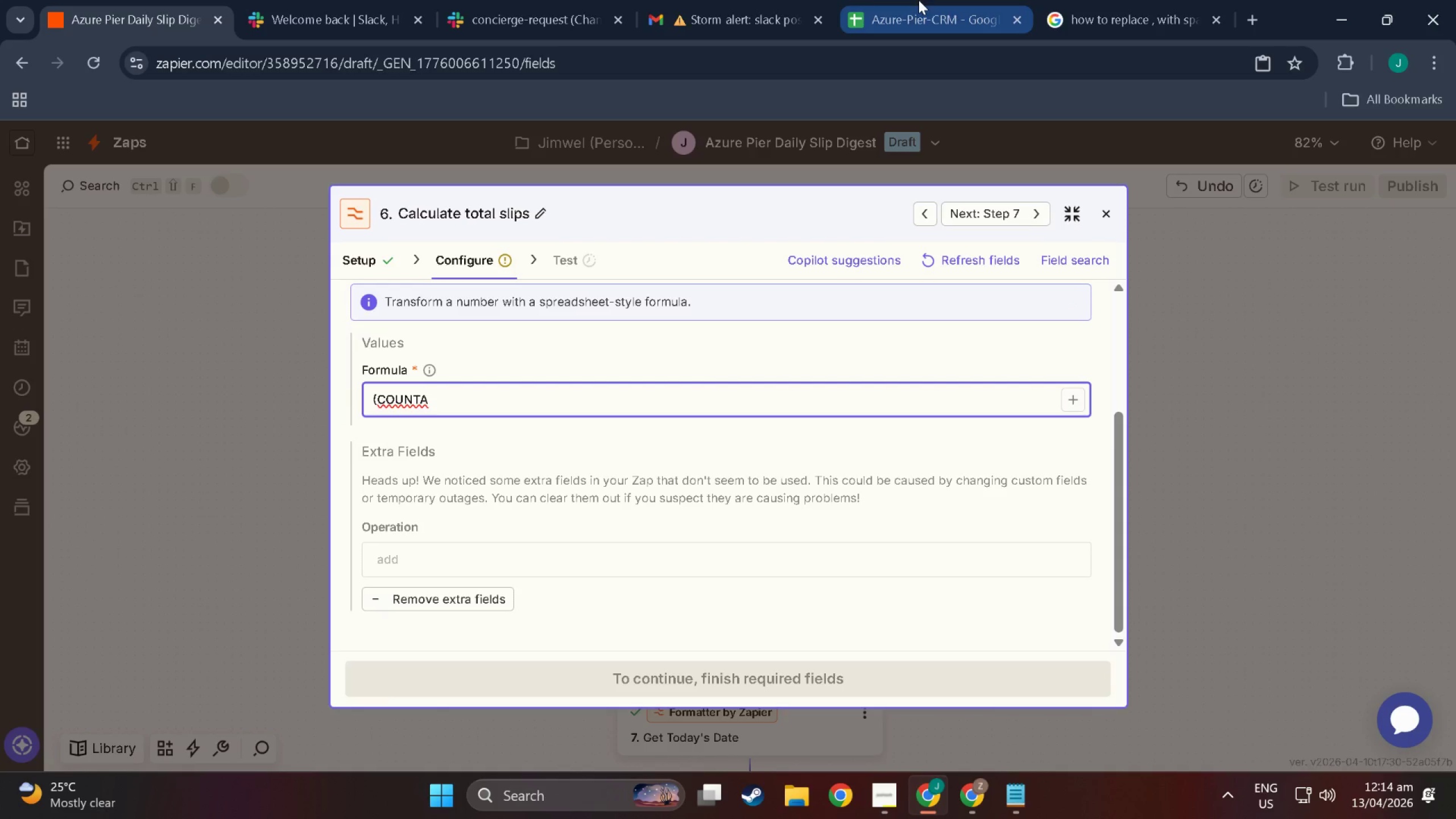 
left_click([1105, 2])
 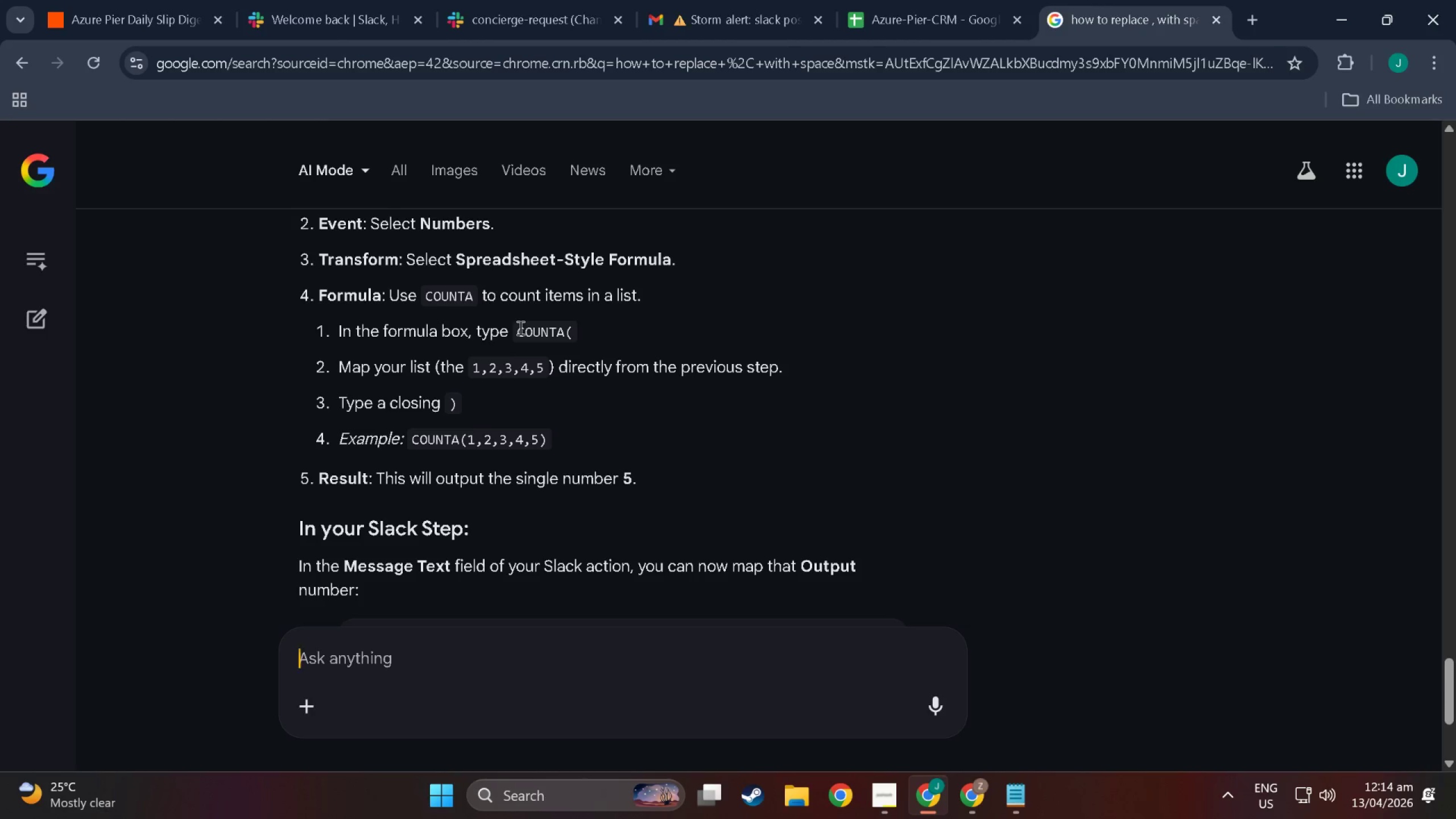 
left_click_drag(start_coordinate=[519, 328], to_coordinate=[576, 331])
 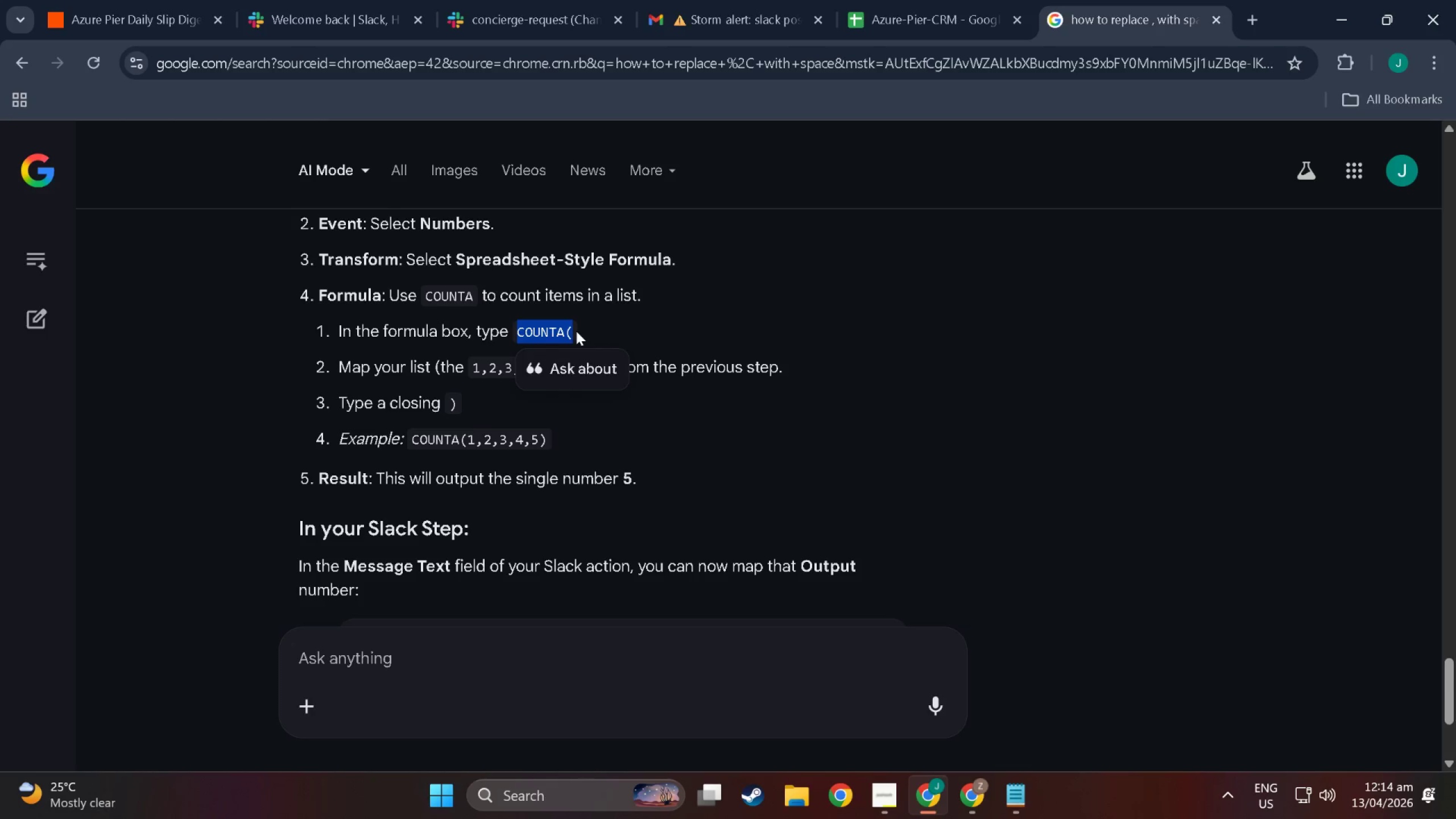 
key(Control+C)
 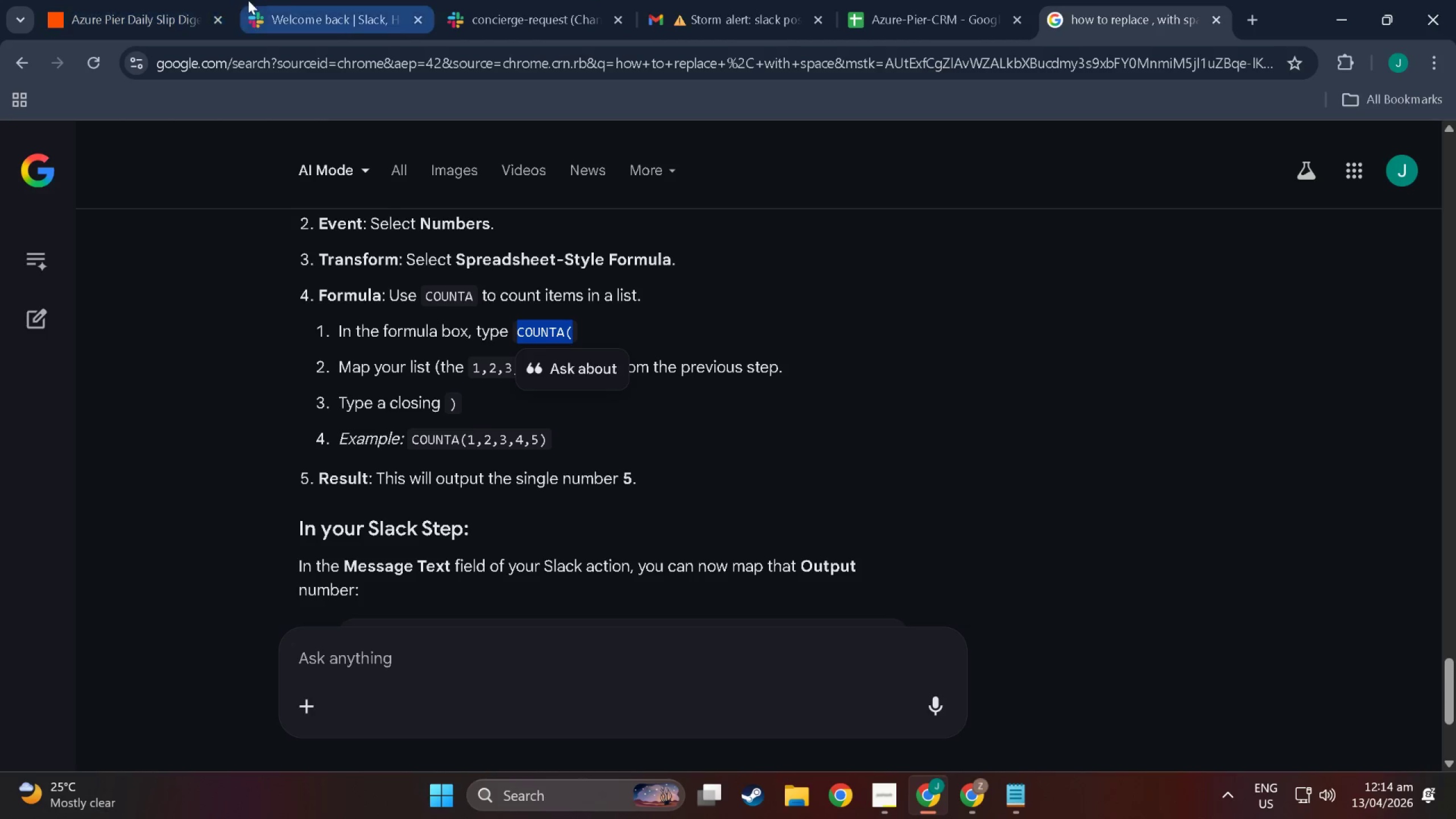 
left_click([282, 0])
 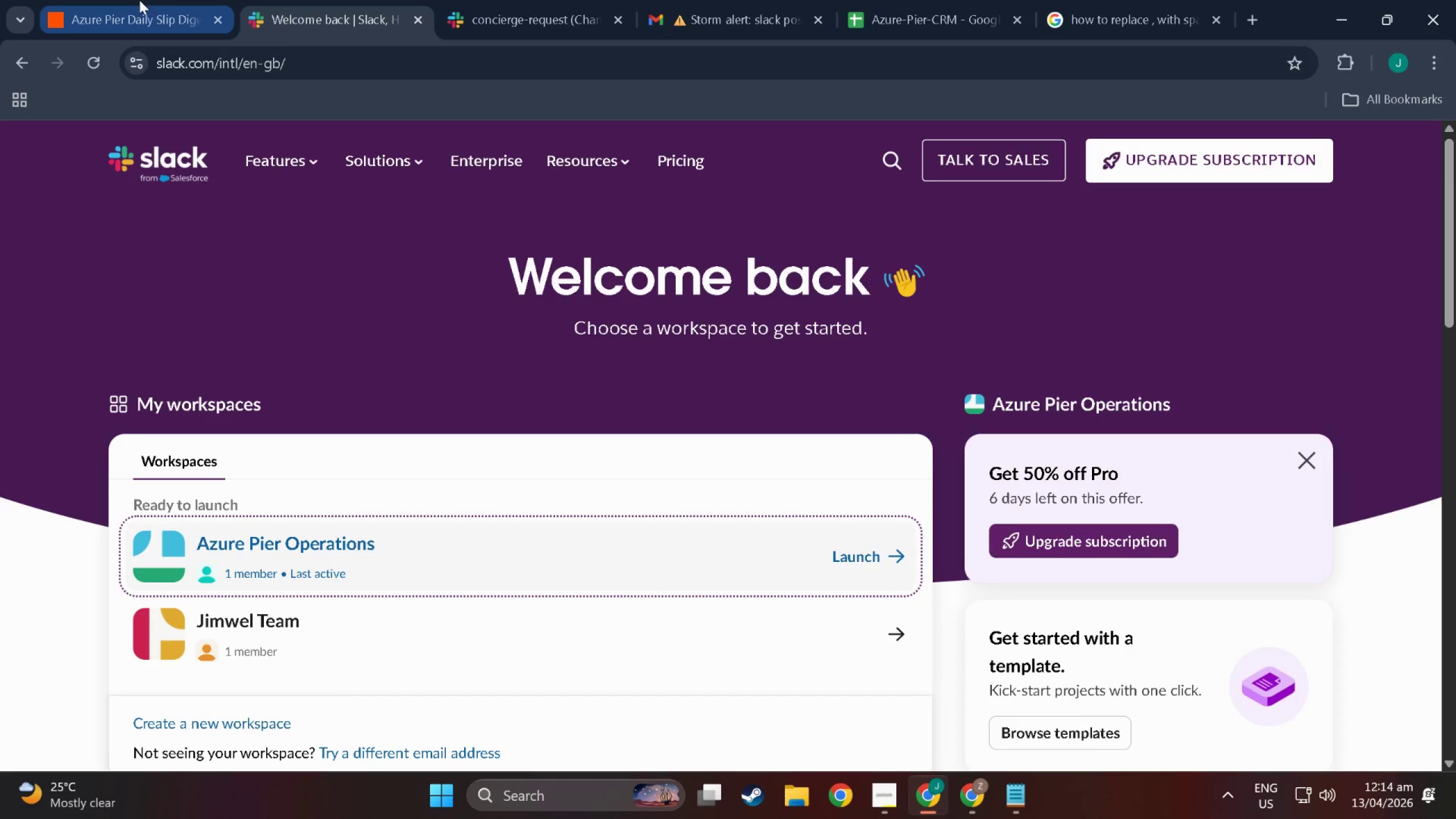 
left_click([138, 0])
 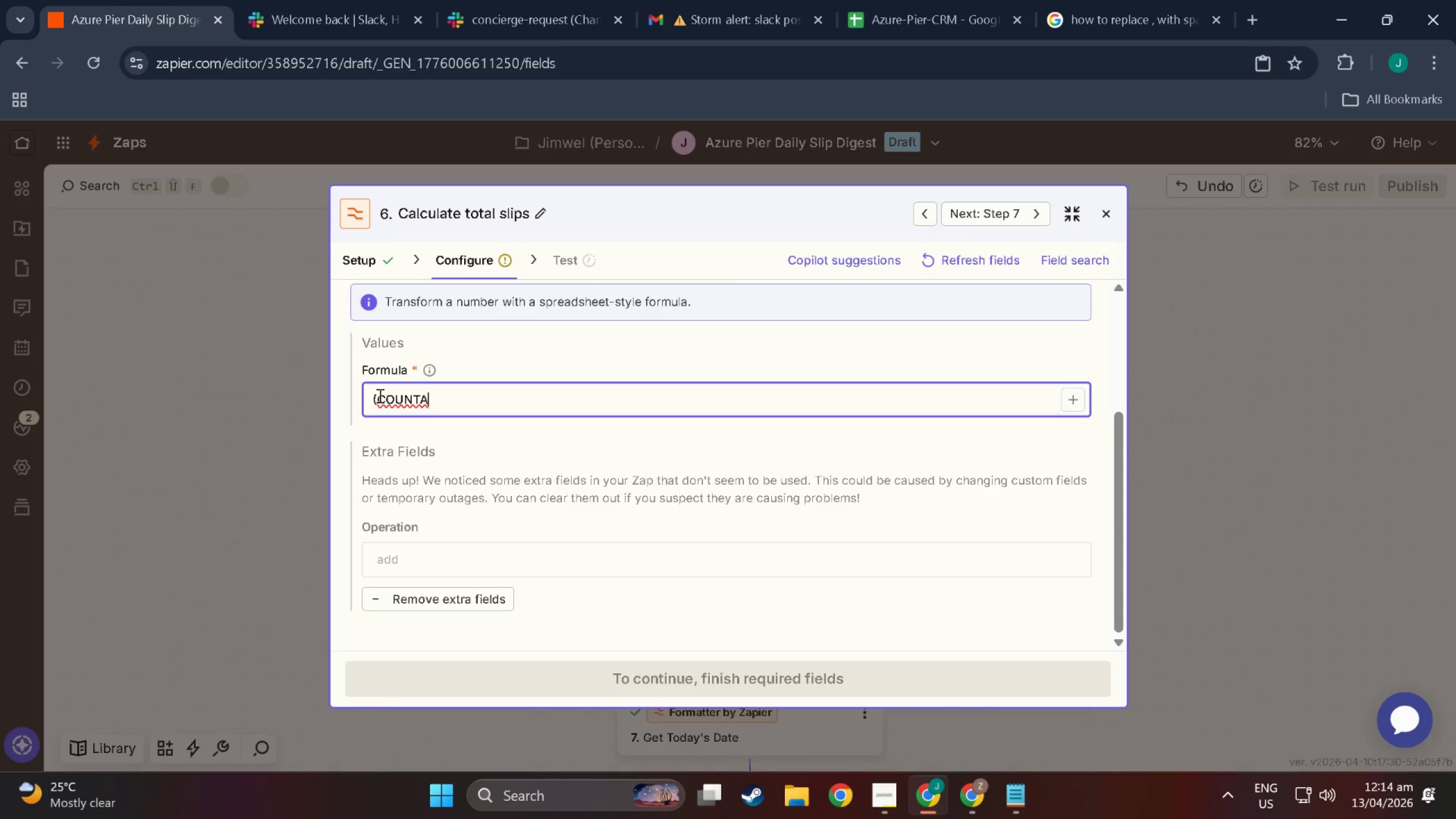 
left_click([1129, 2])
 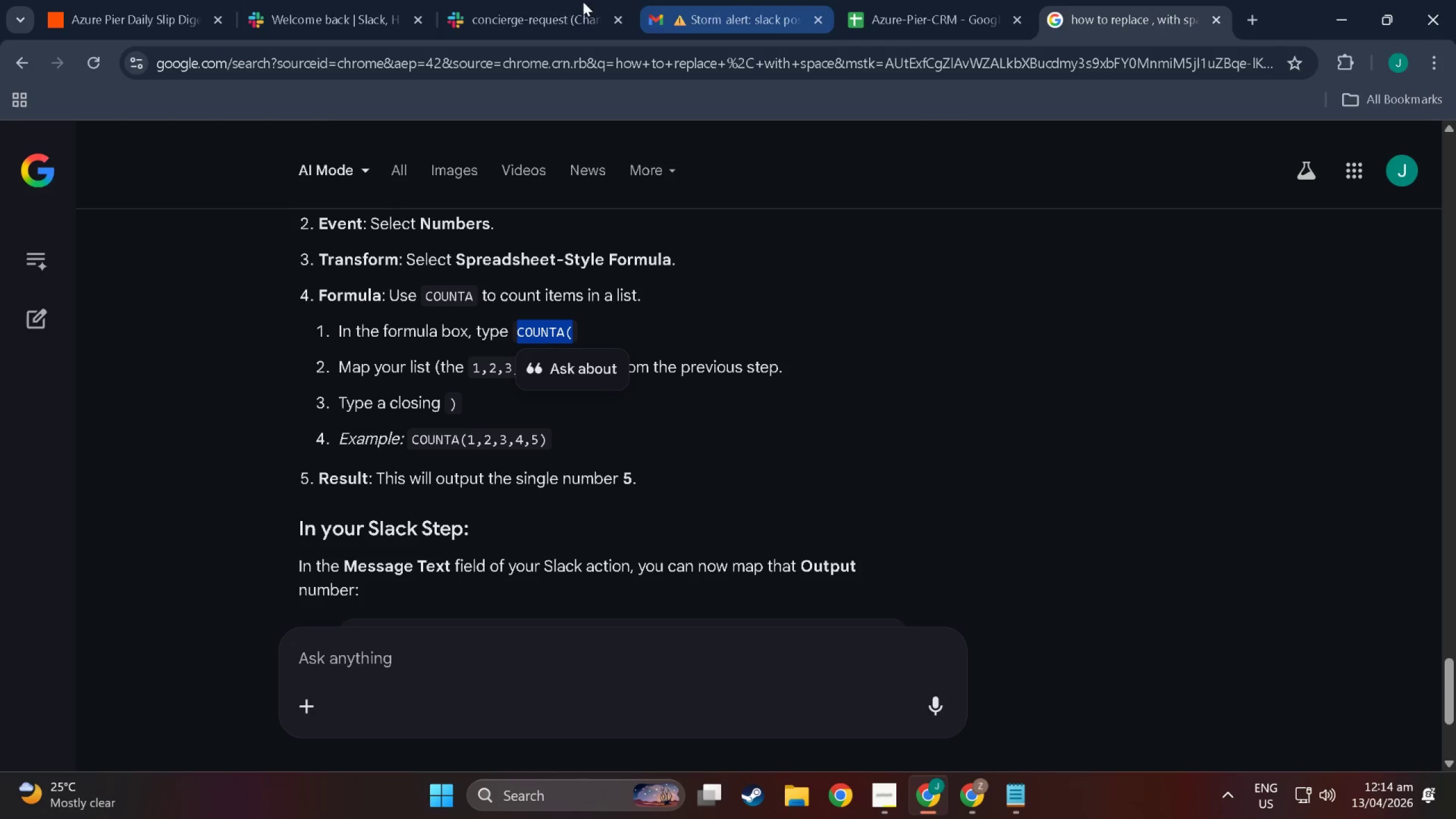 
left_click([111, 0])
 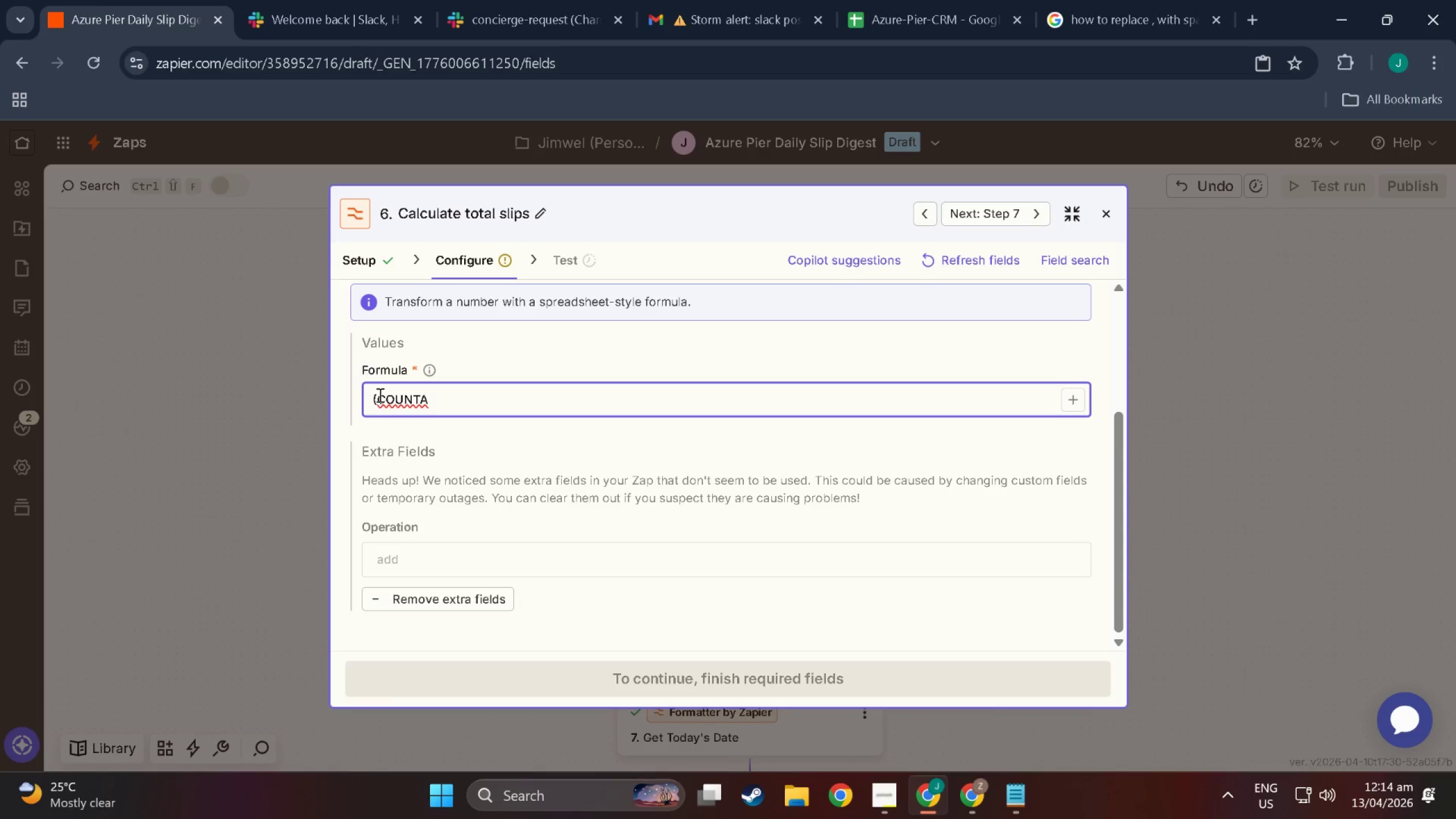 
left_click([382, 399])
 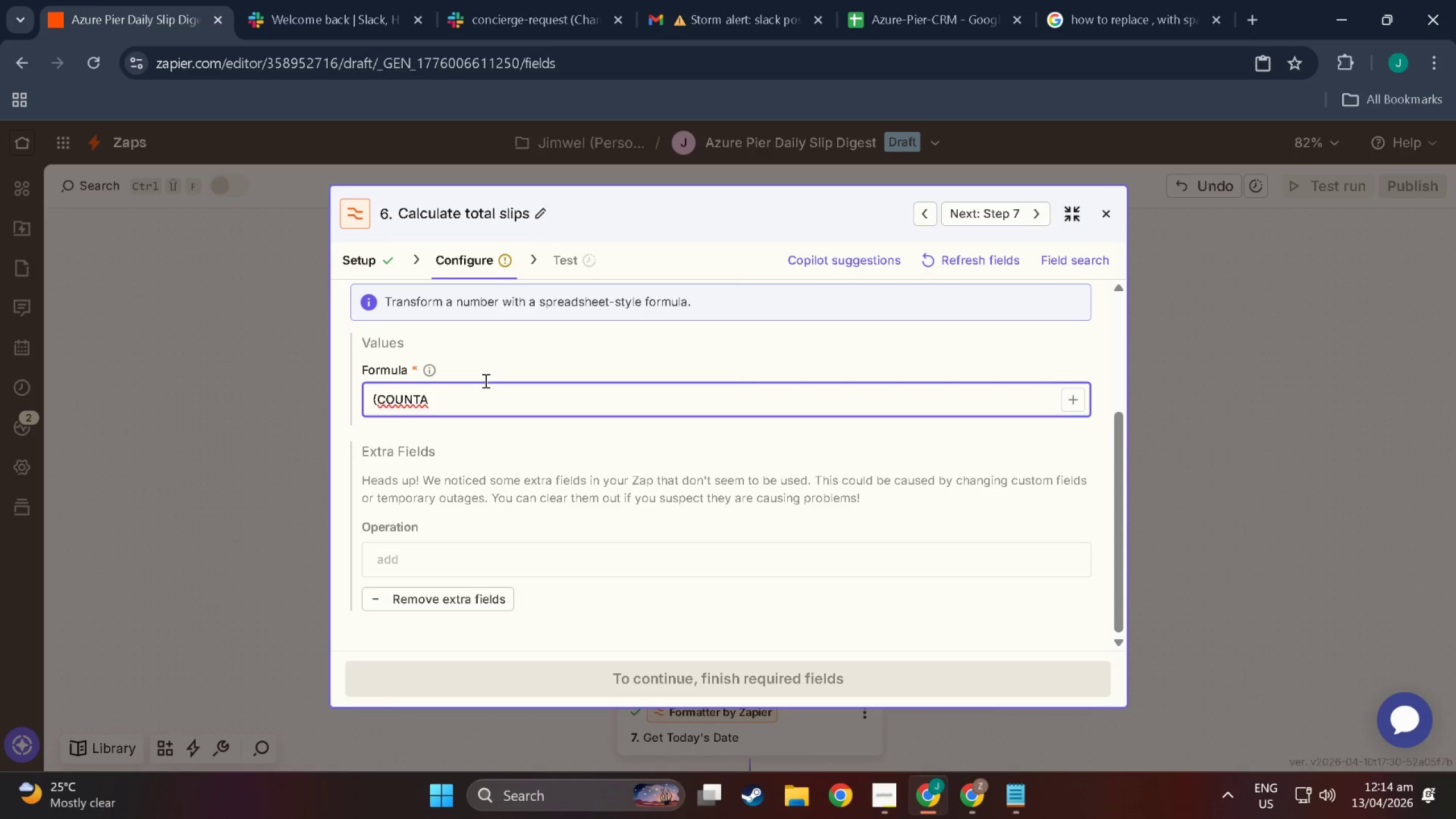 
key(ArrowLeft)
 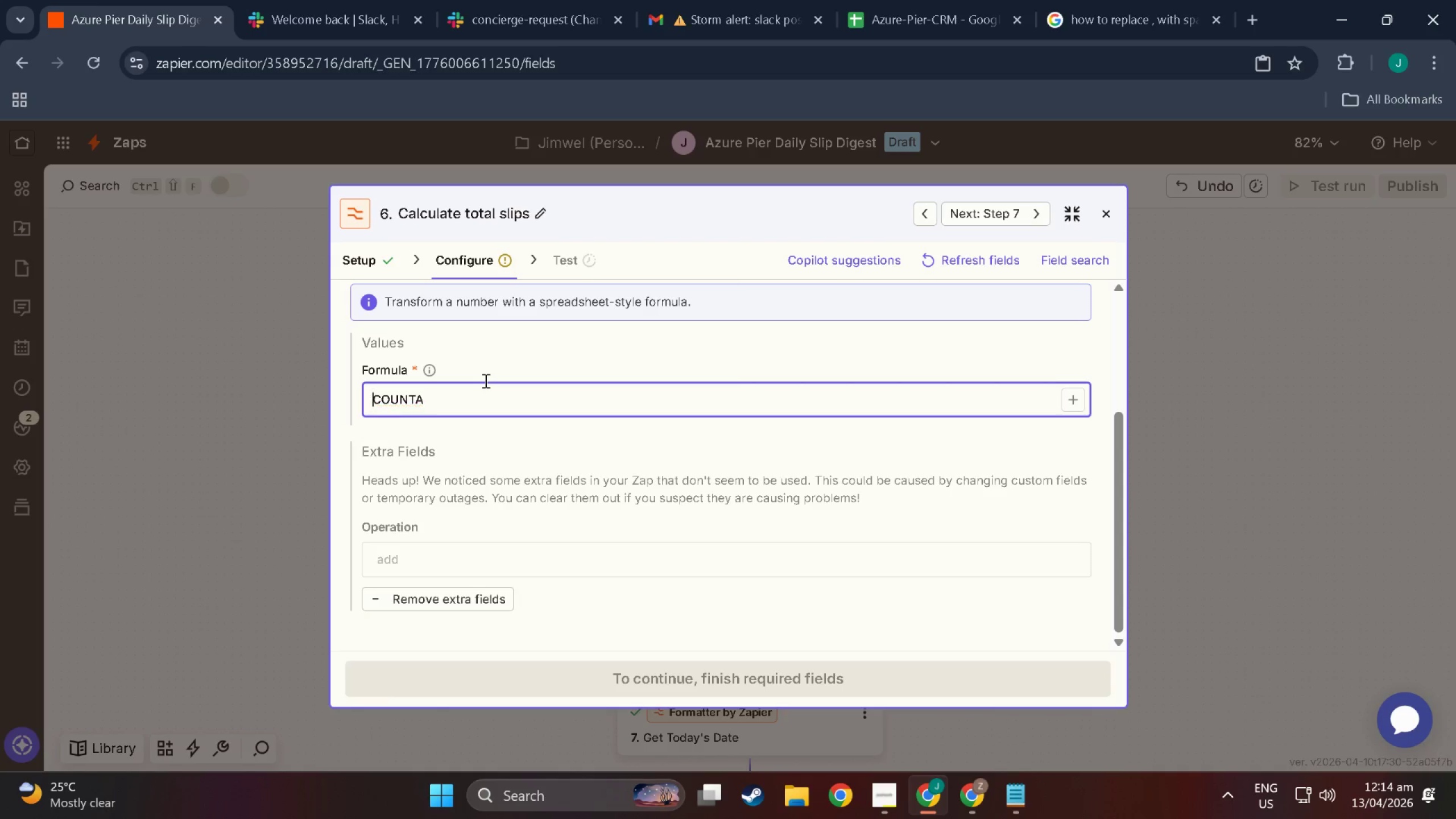 
key(Backspace)
 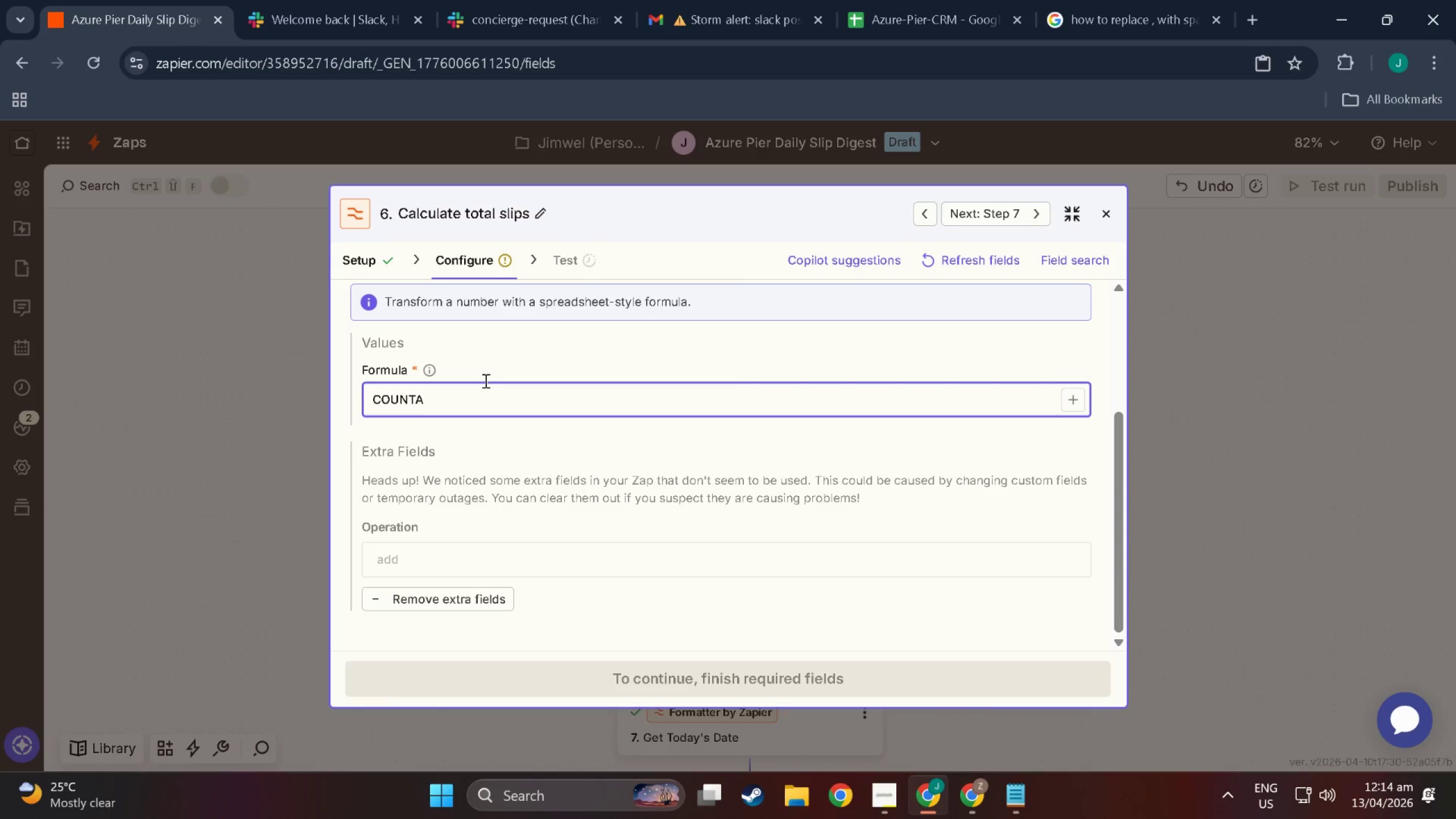 
key(ArrowRight)
 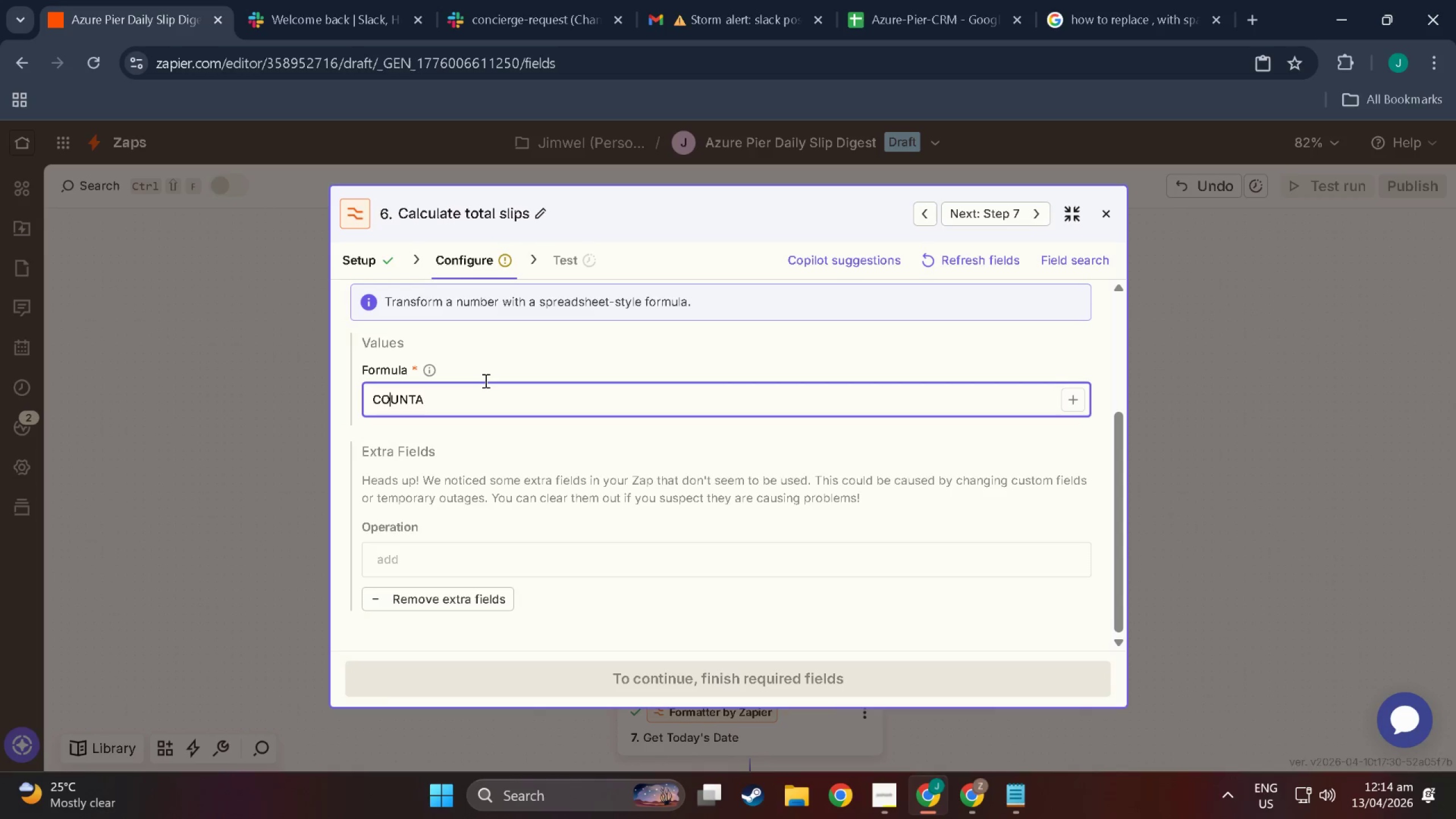 
key(ArrowRight)
 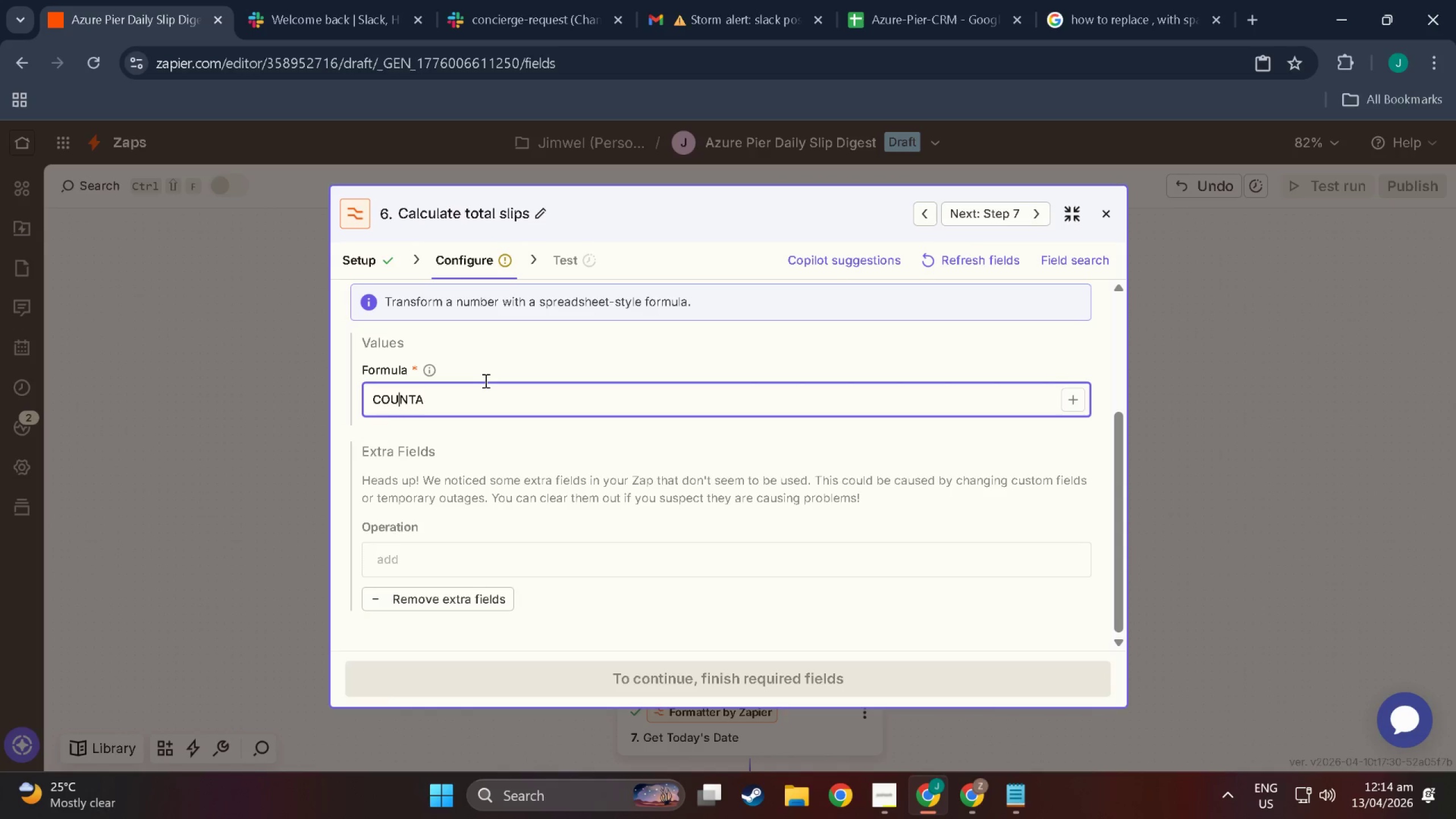 
key(ArrowRight)
 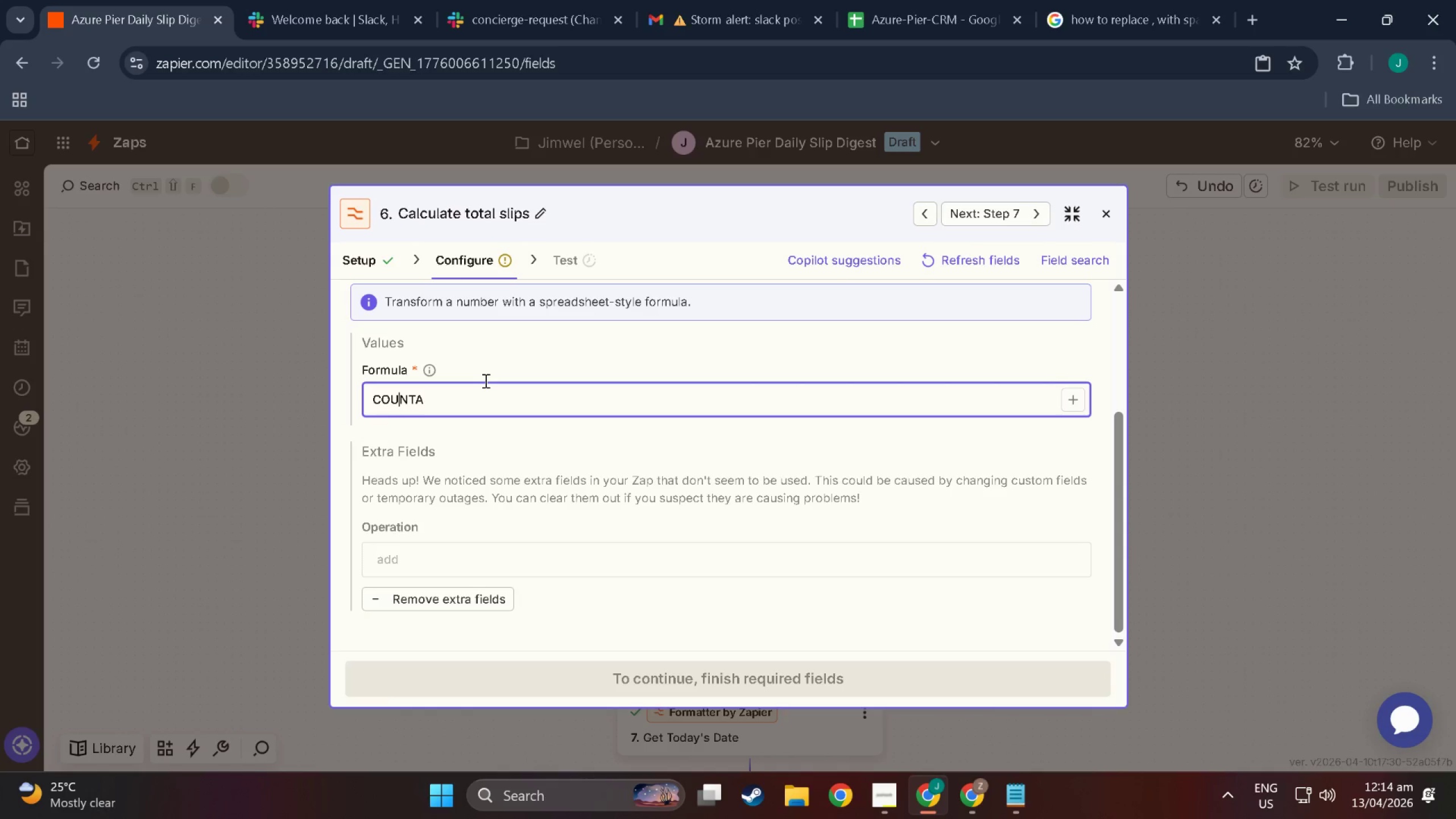 
key(ArrowRight)
 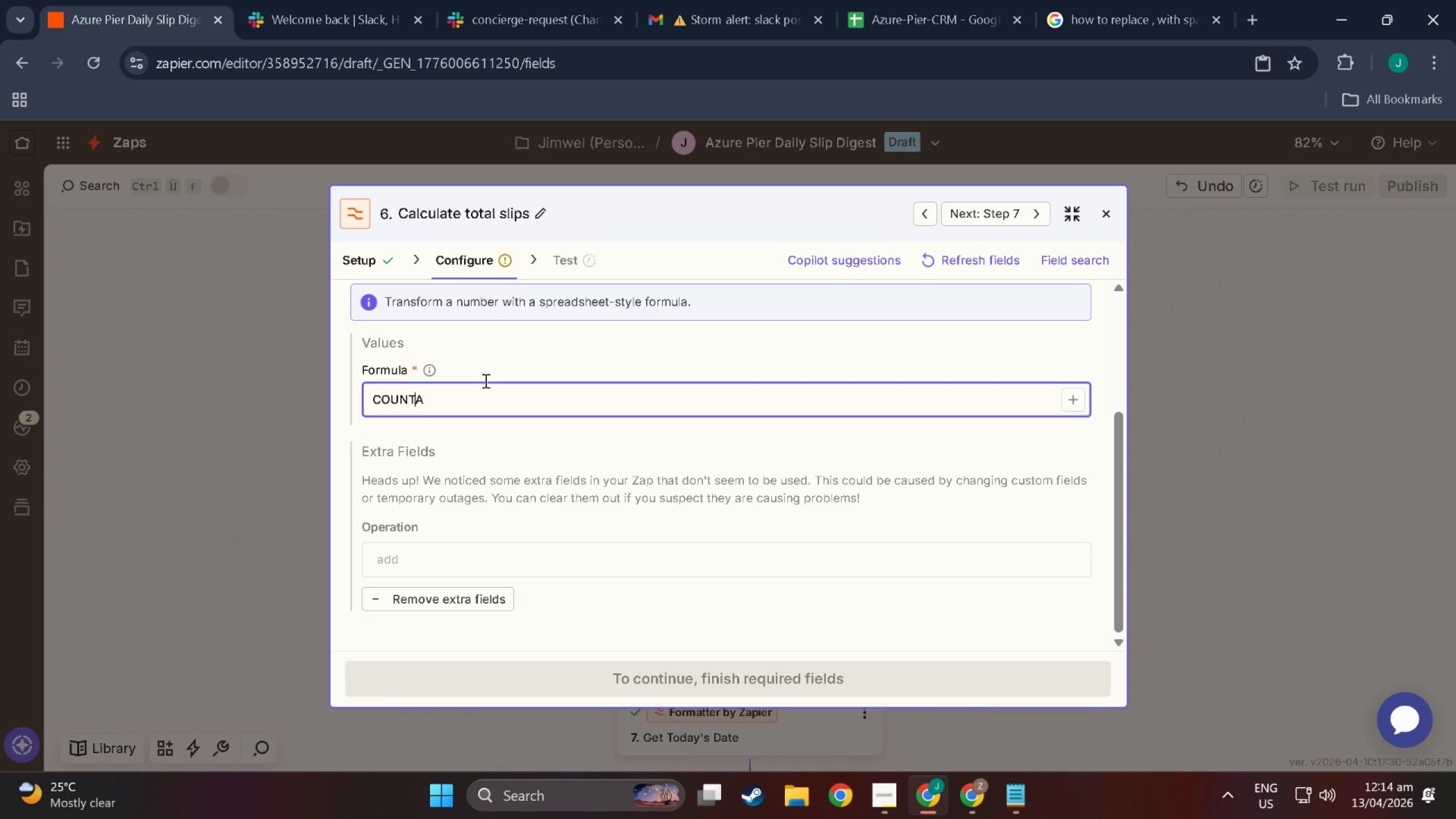 
key(ArrowRight)
 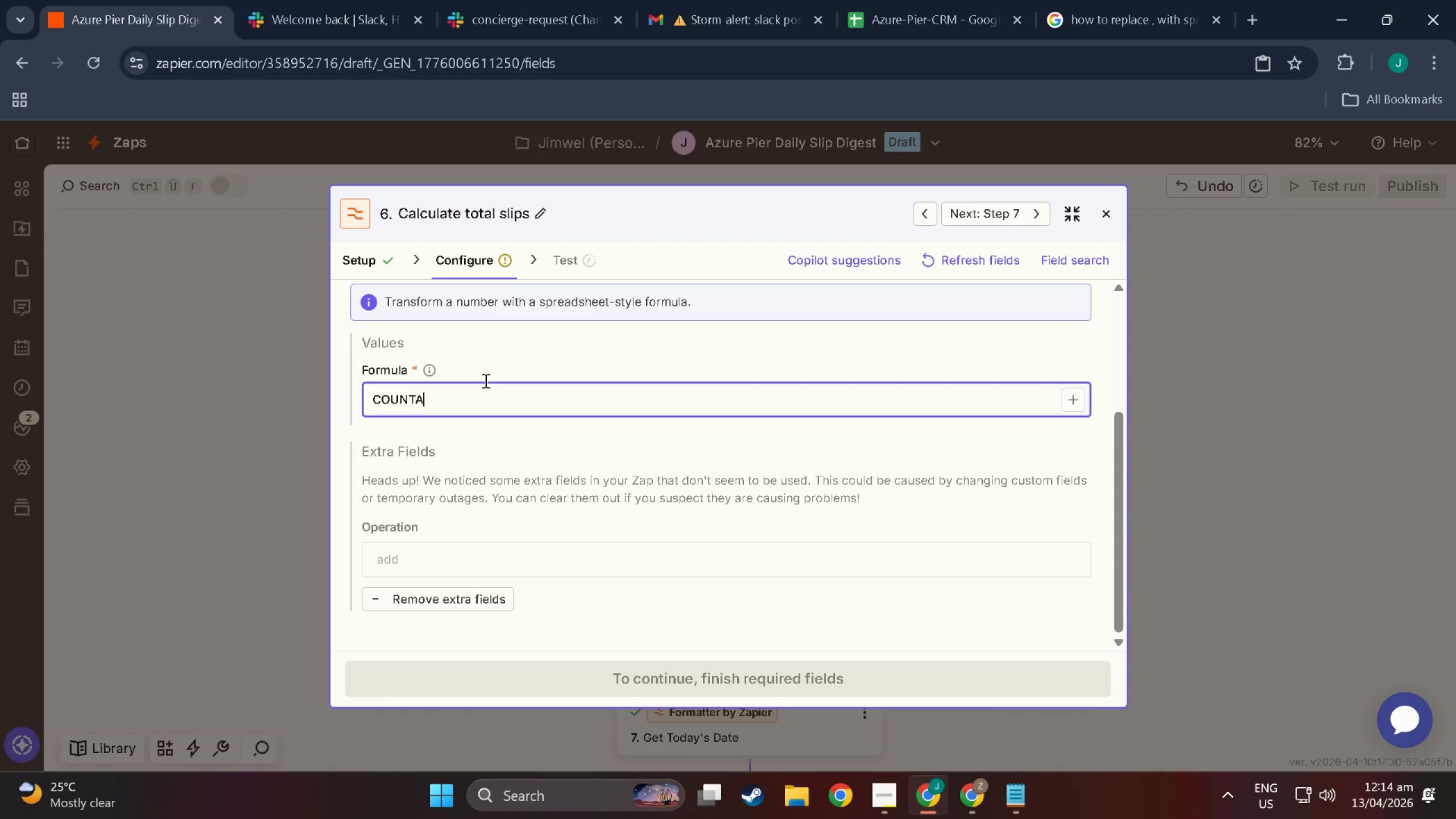 
key(ArrowRight)
 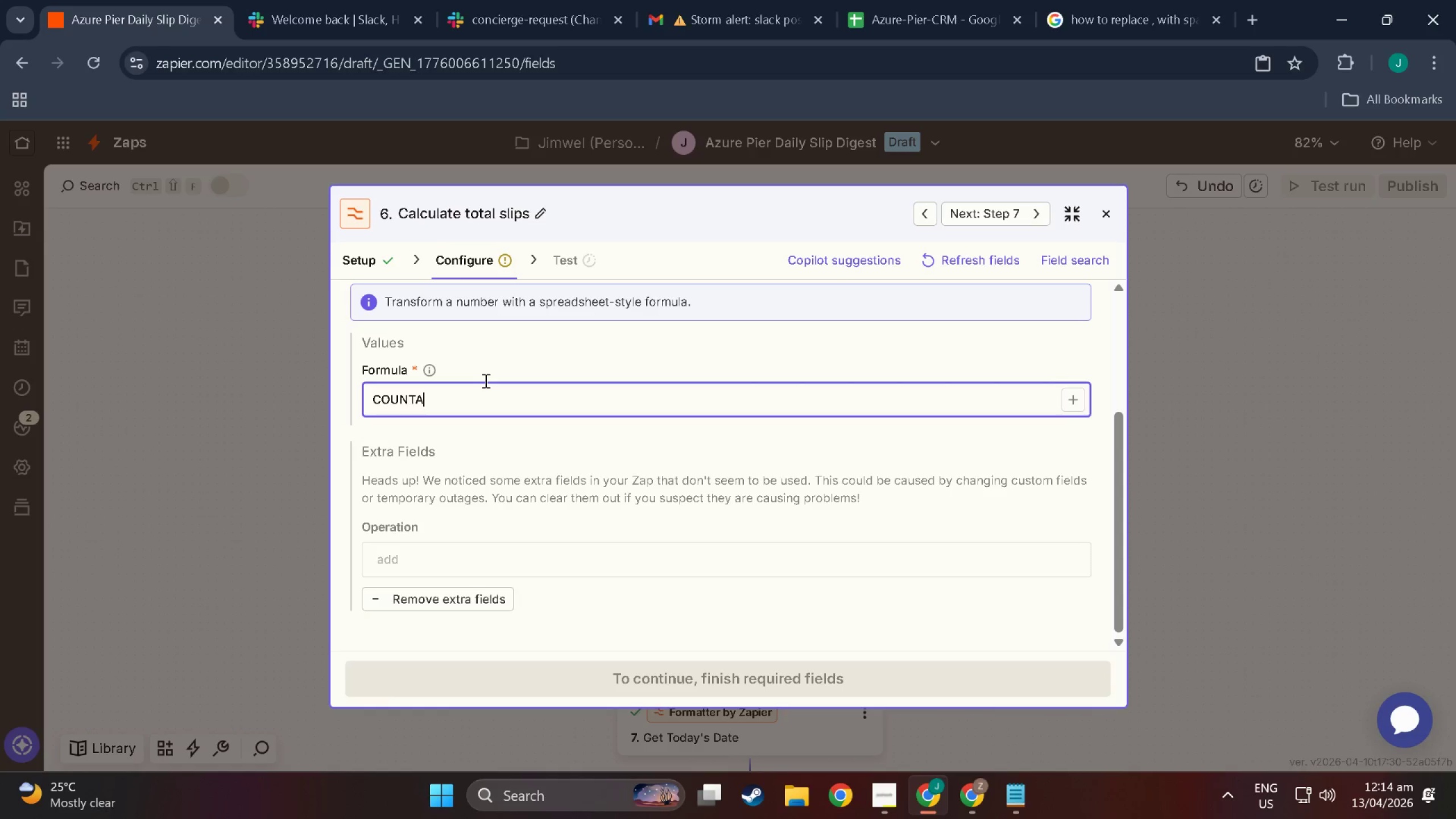 
type((()
key(Backspace)
 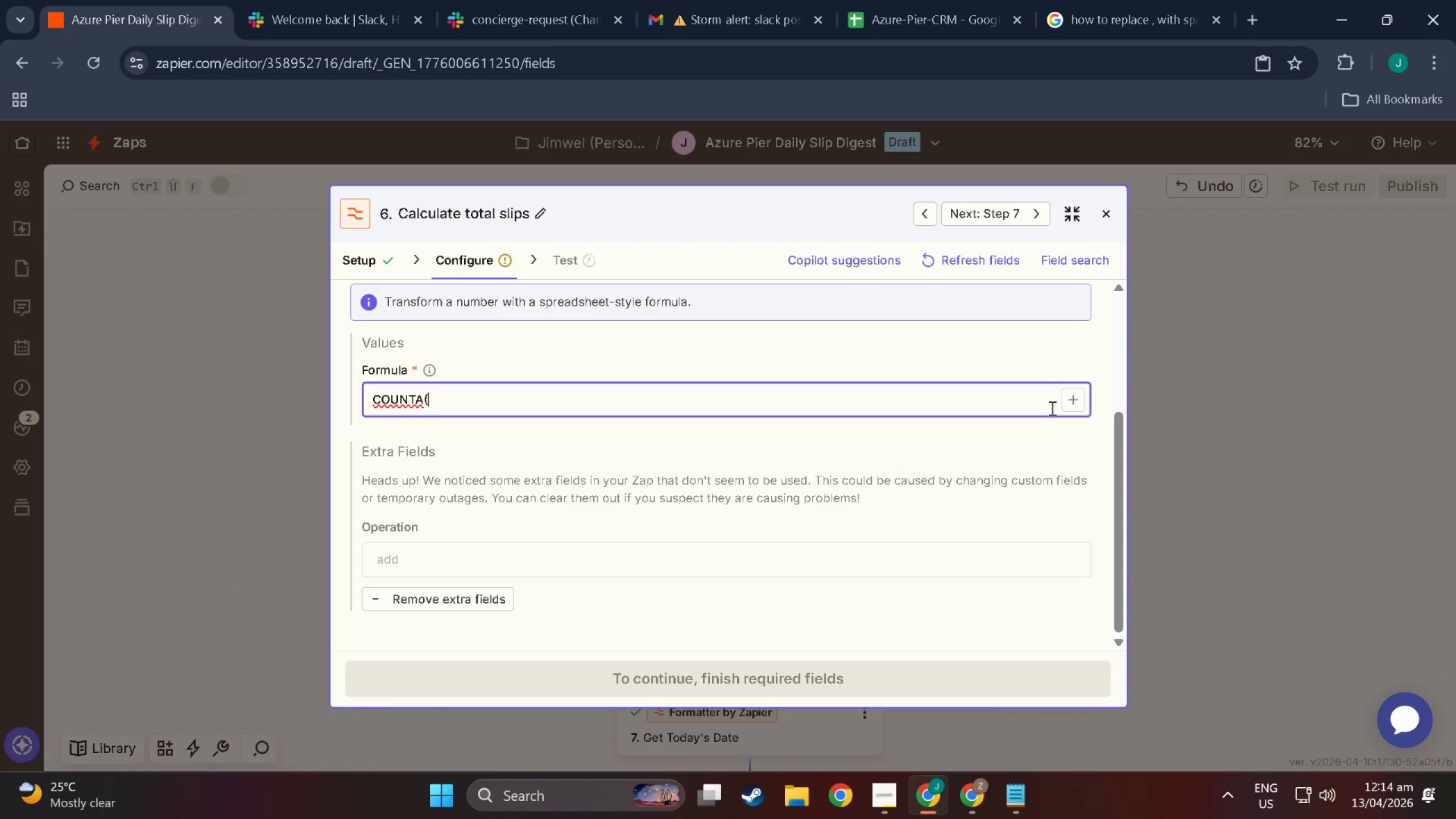 
left_click([1077, 395])
 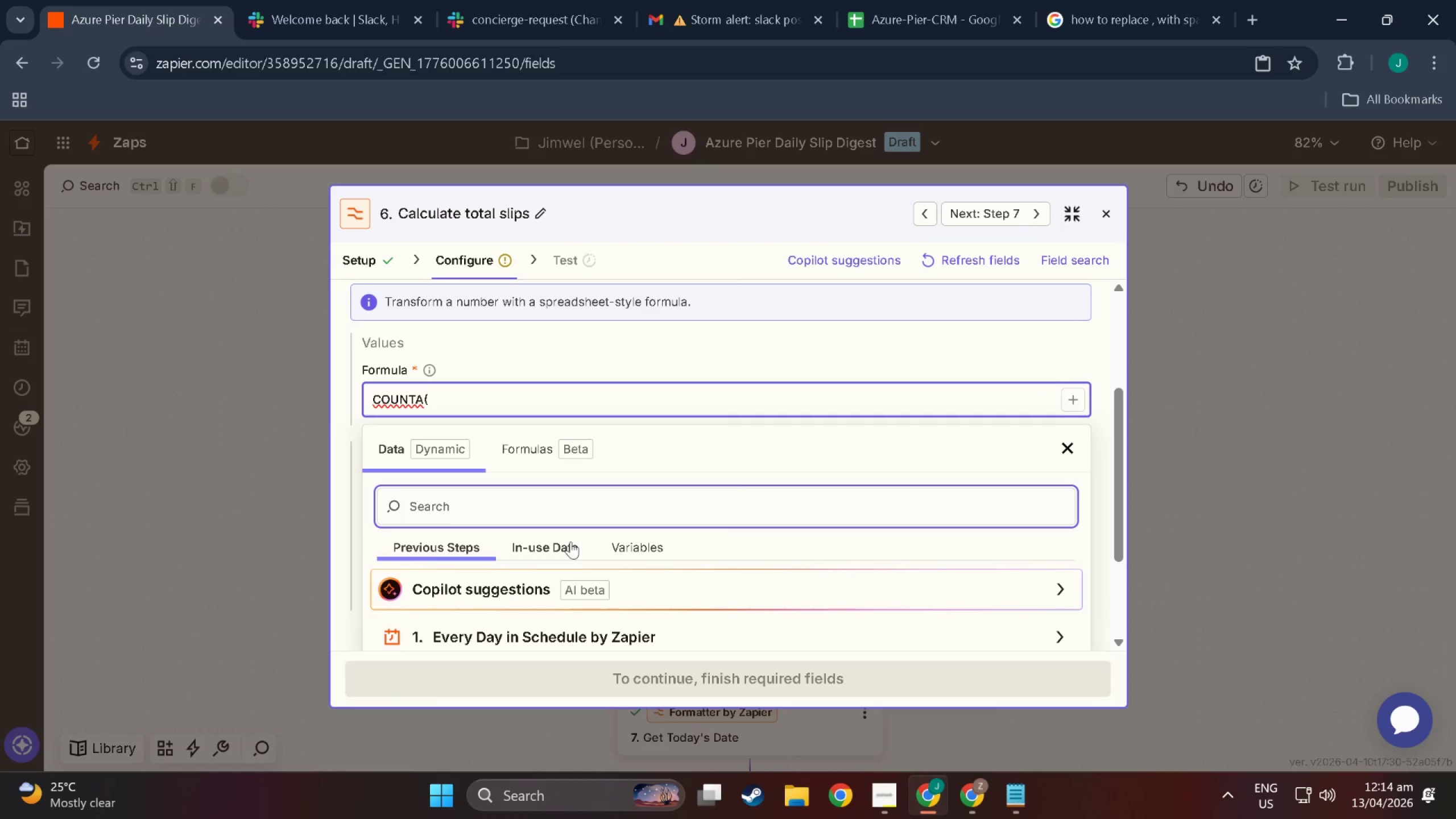 
scroll: coordinate [535, 580], scroll_direction: down, amount: 7.0
 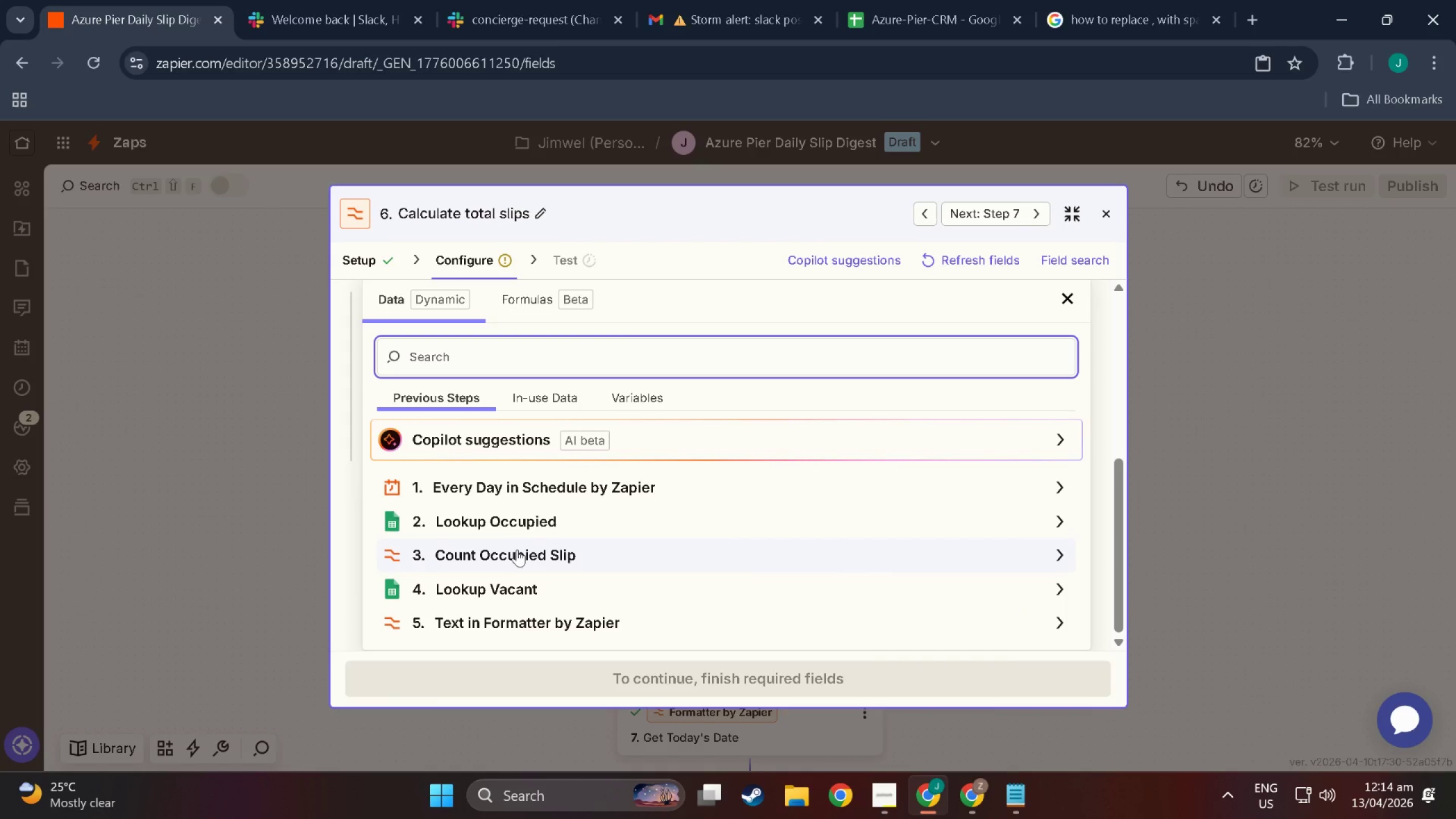 
wait(8.01)
 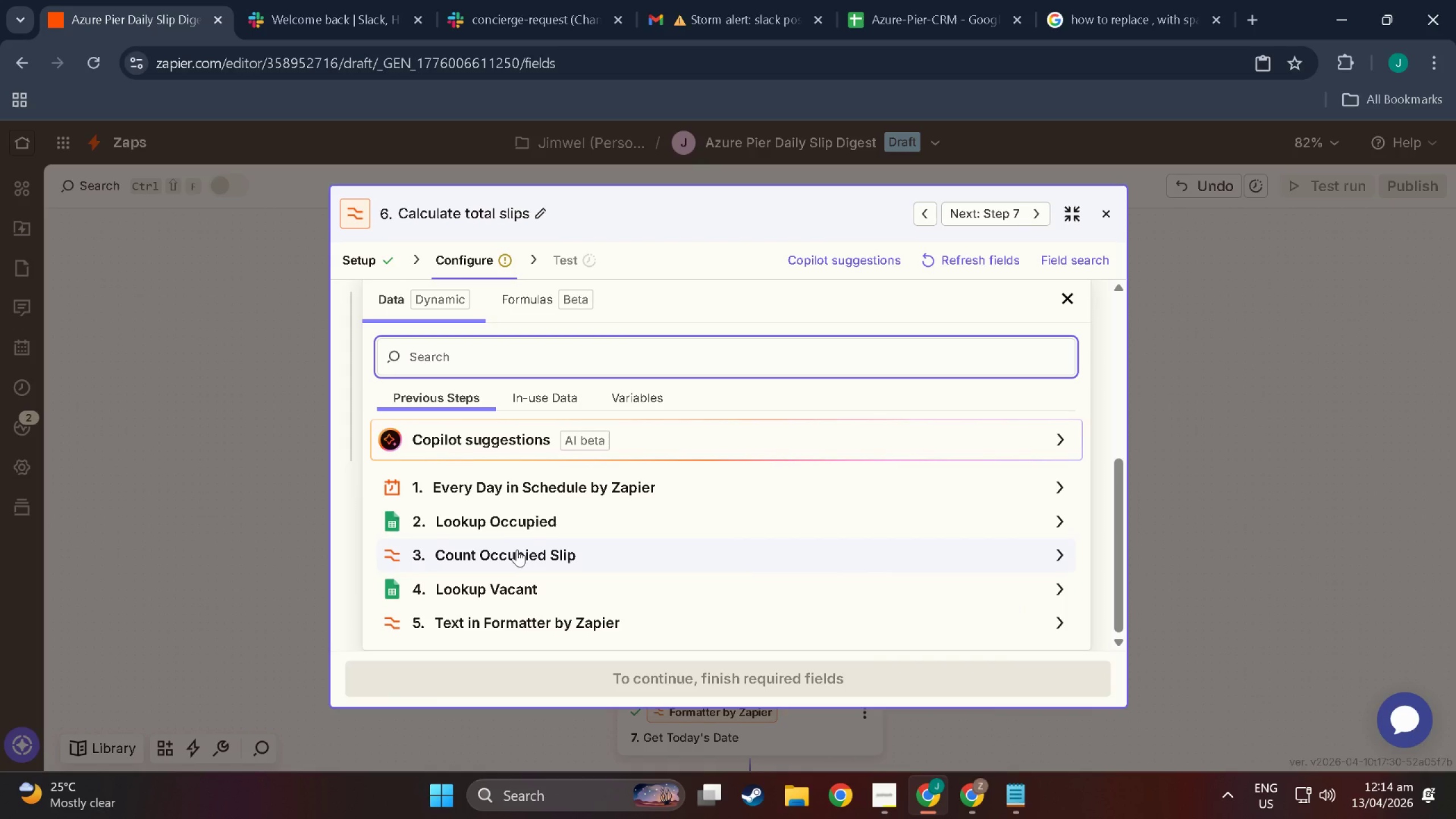 
left_click([504, 518])
 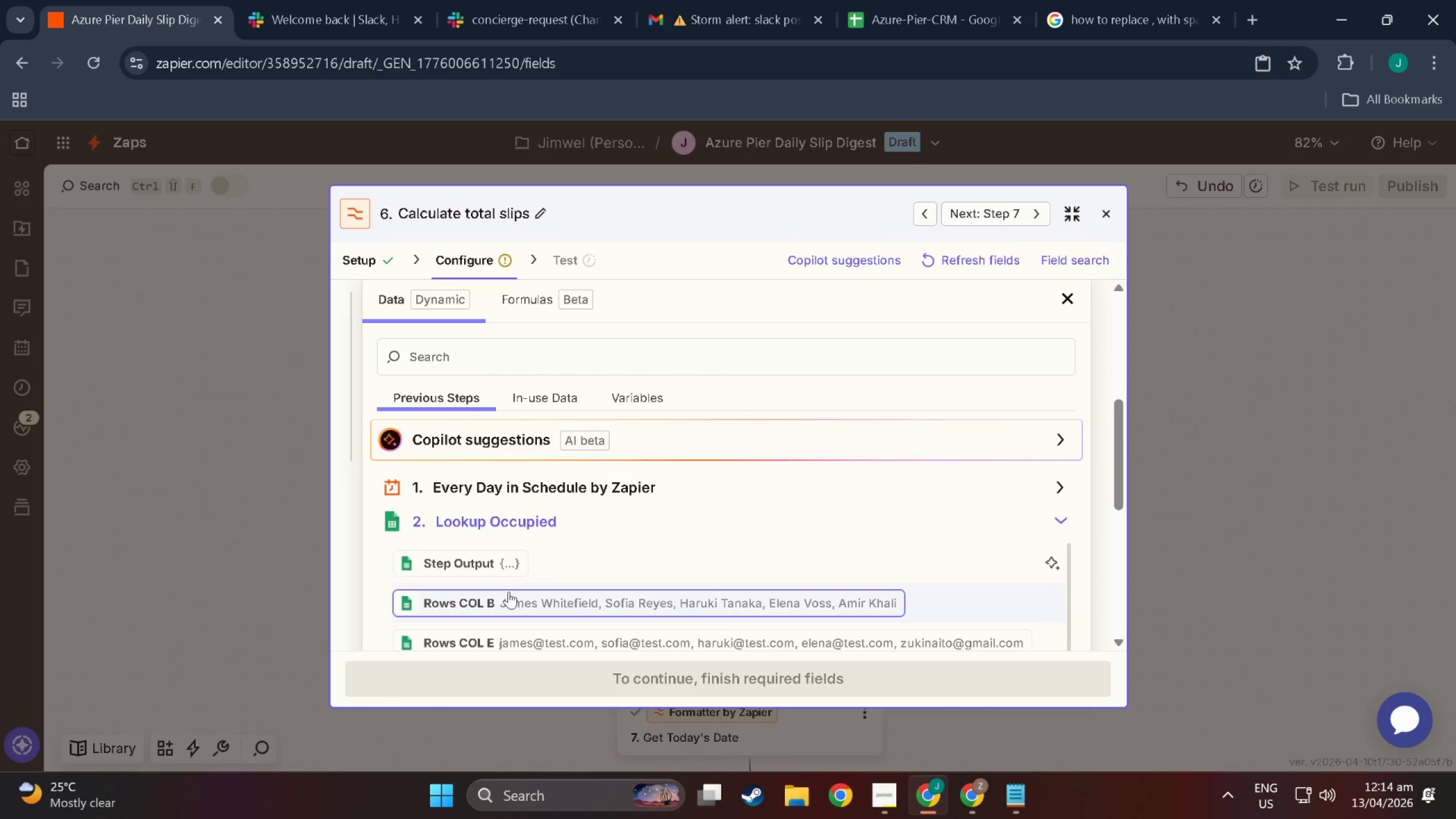 
scroll: coordinate [495, 582], scroll_direction: down, amount: 18.0
 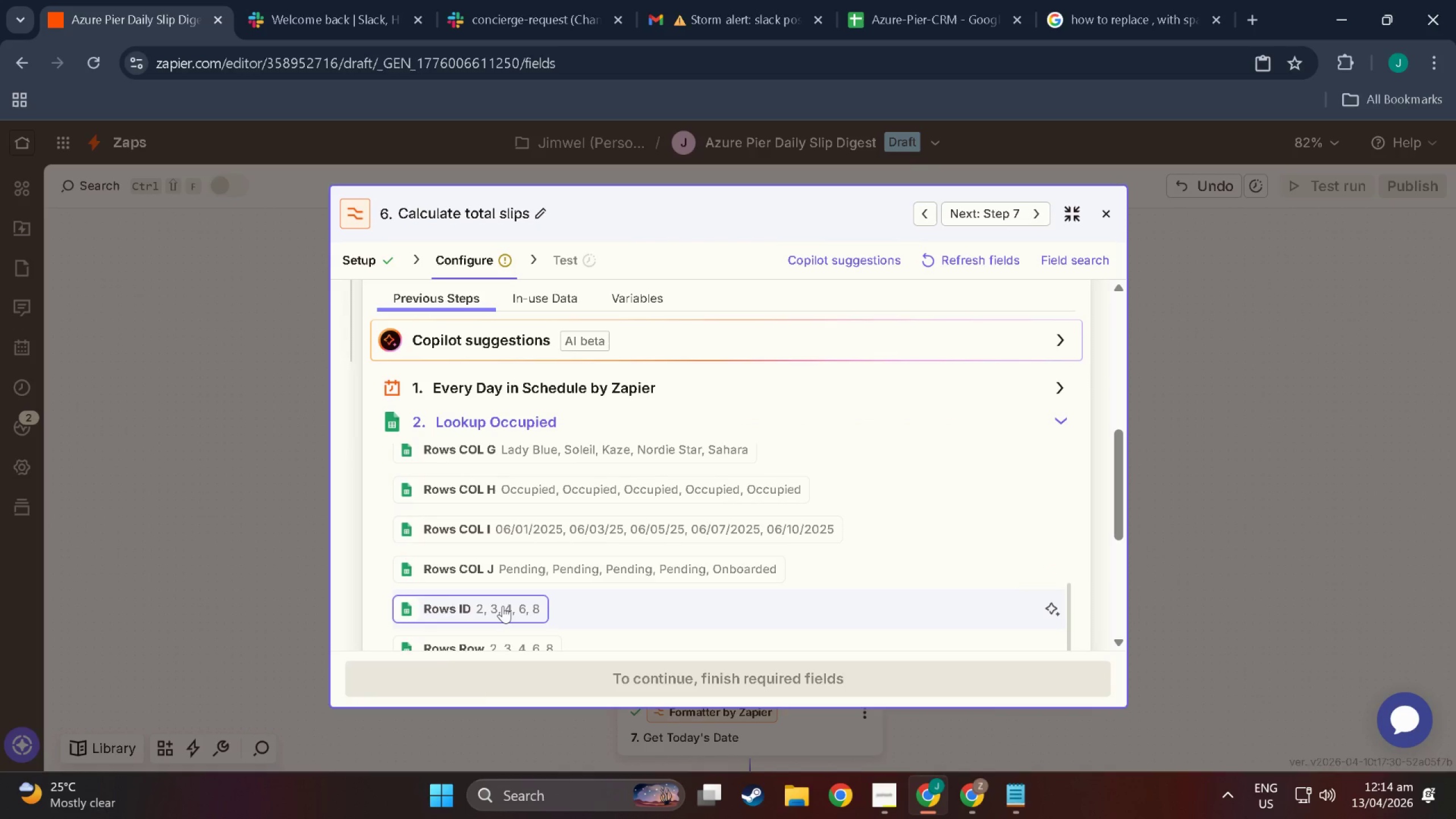 
left_click([503, 606])
 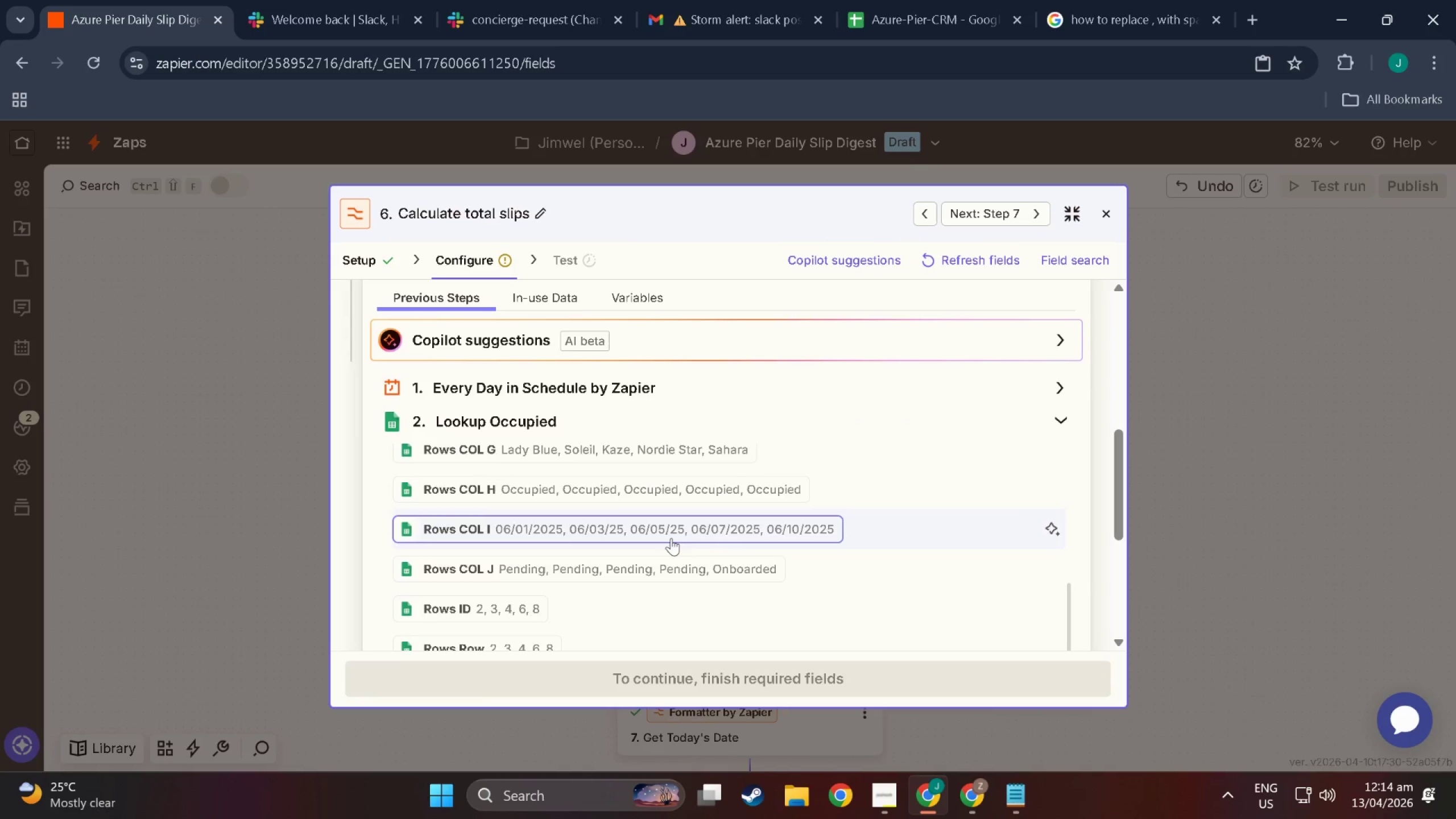 
scroll: coordinate [707, 468], scroll_direction: up, amount: 26.0
 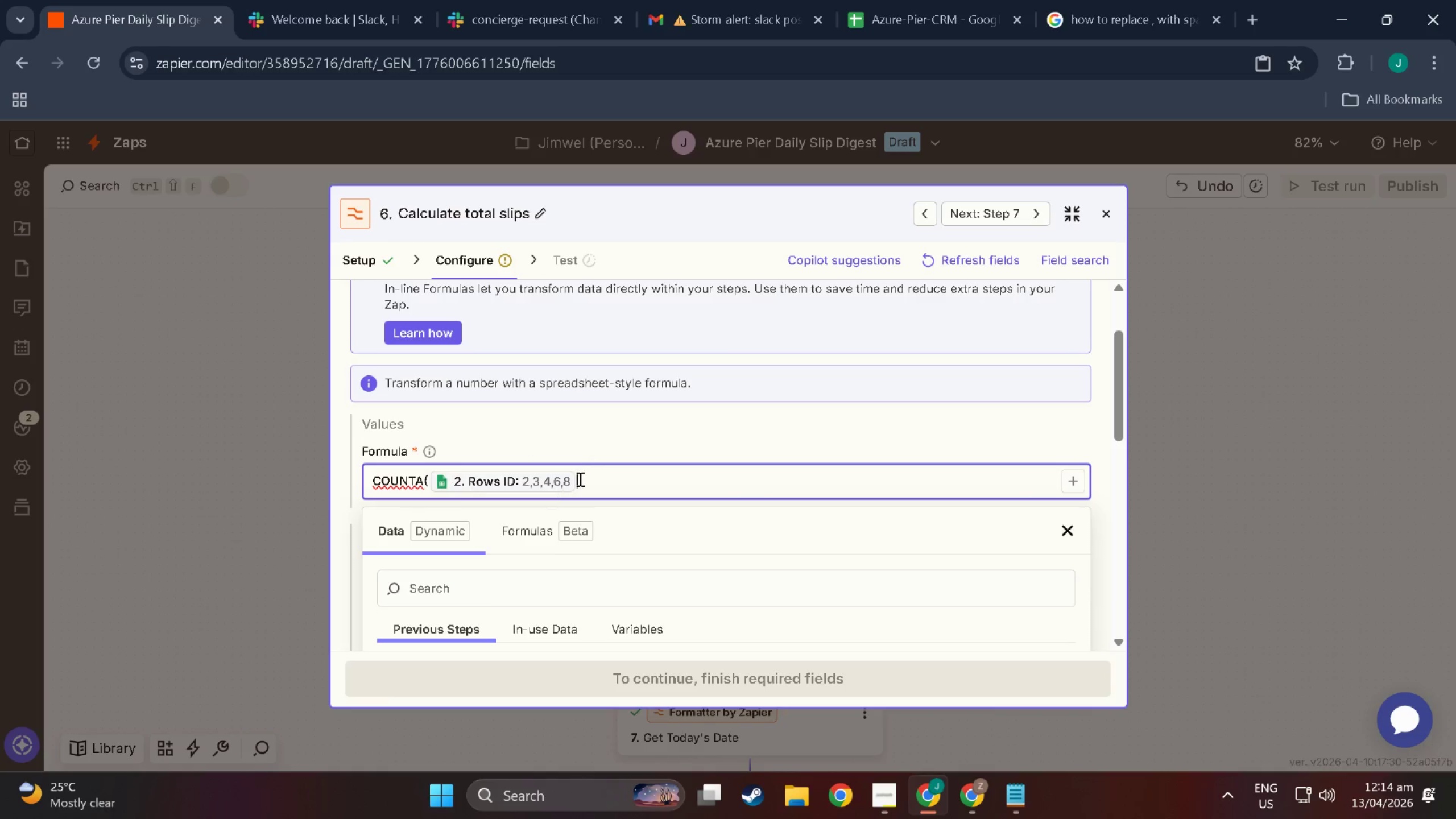 
key(Shift+0)
 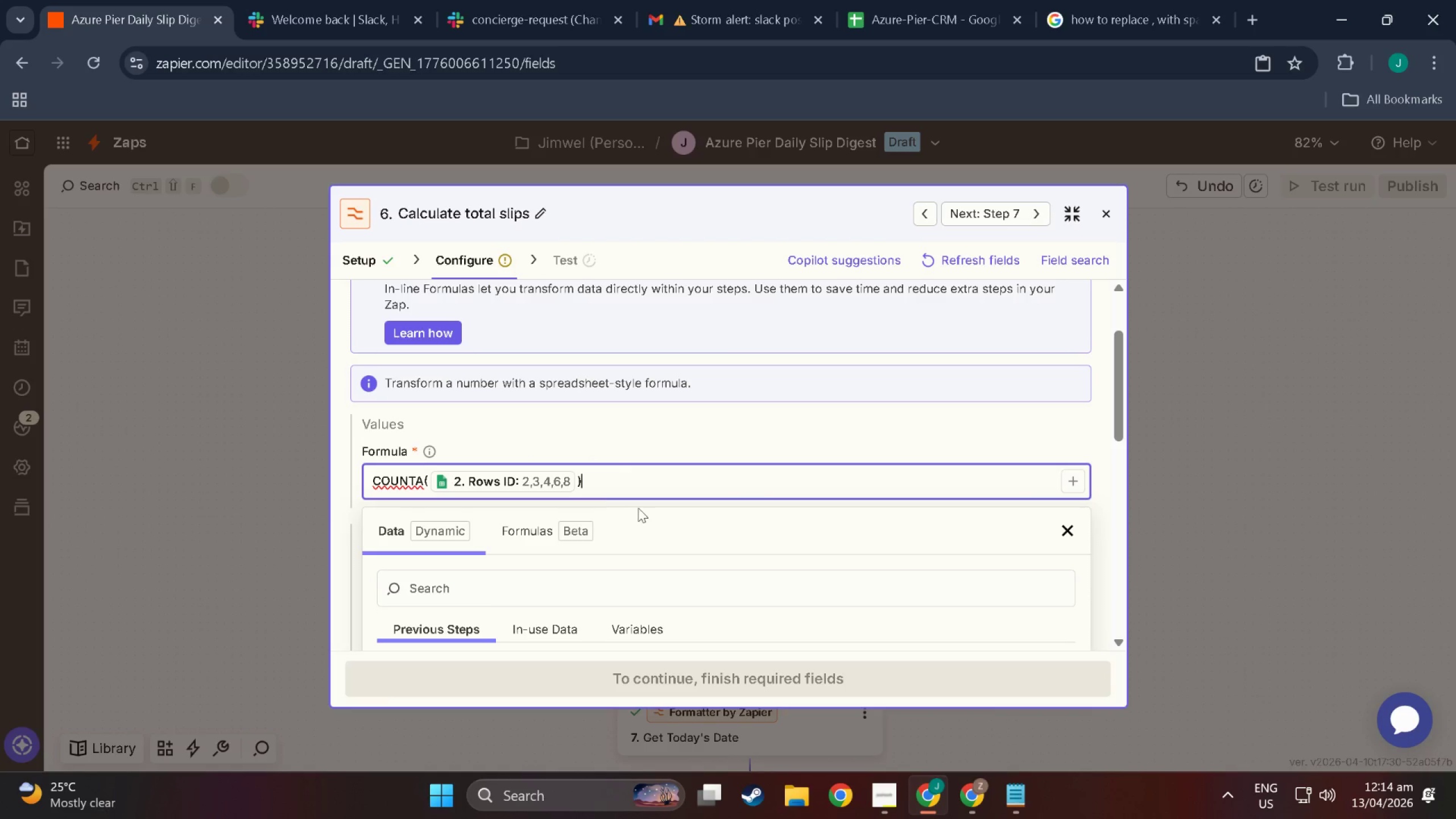 
scroll: coordinate [866, 526], scroll_direction: down, amount: 3.0
 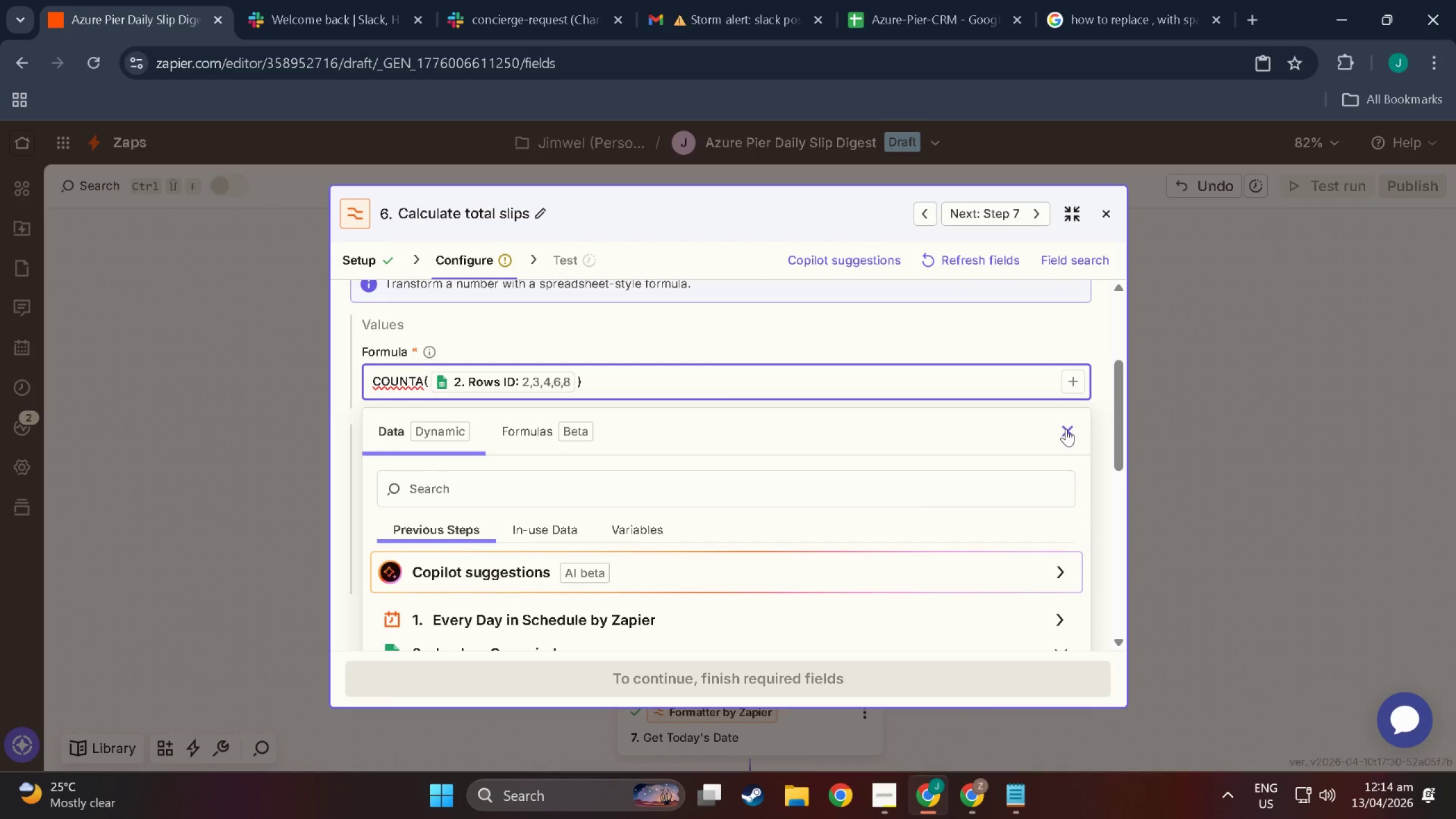 
left_click([1066, 429])
 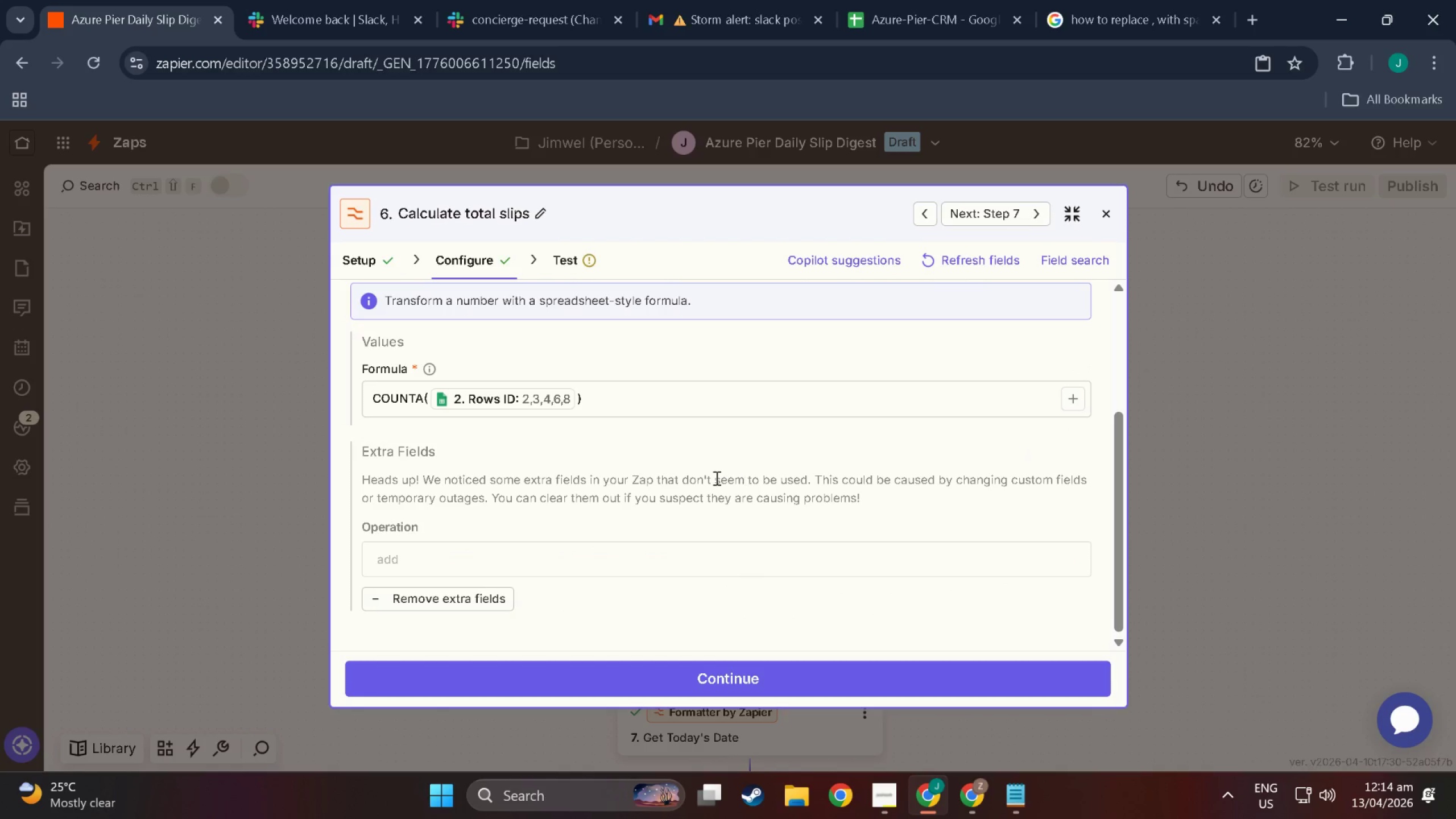 
scroll: coordinate [696, 493], scroll_direction: down, amount: 2.0
 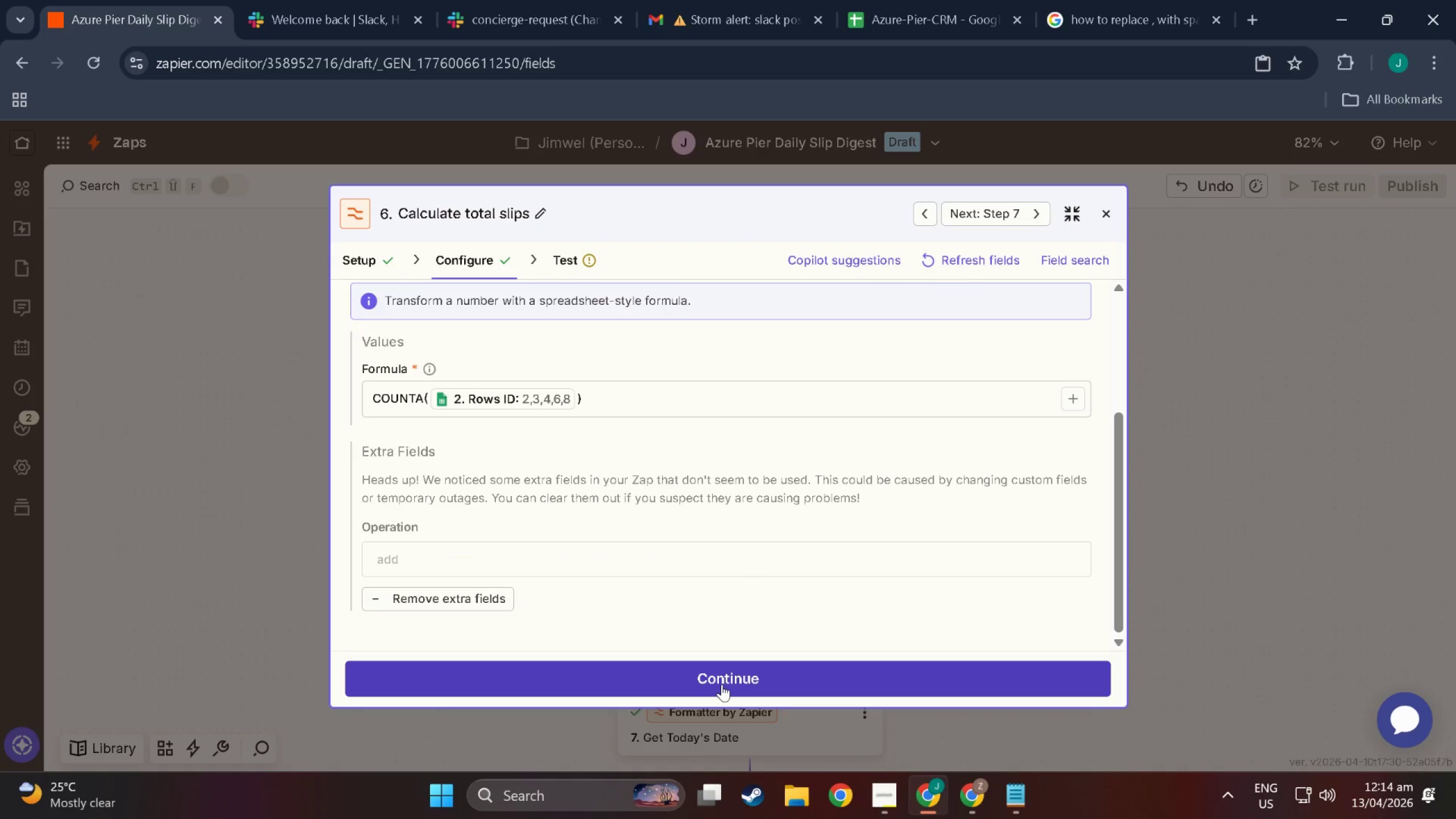 
left_click([722, 684])
 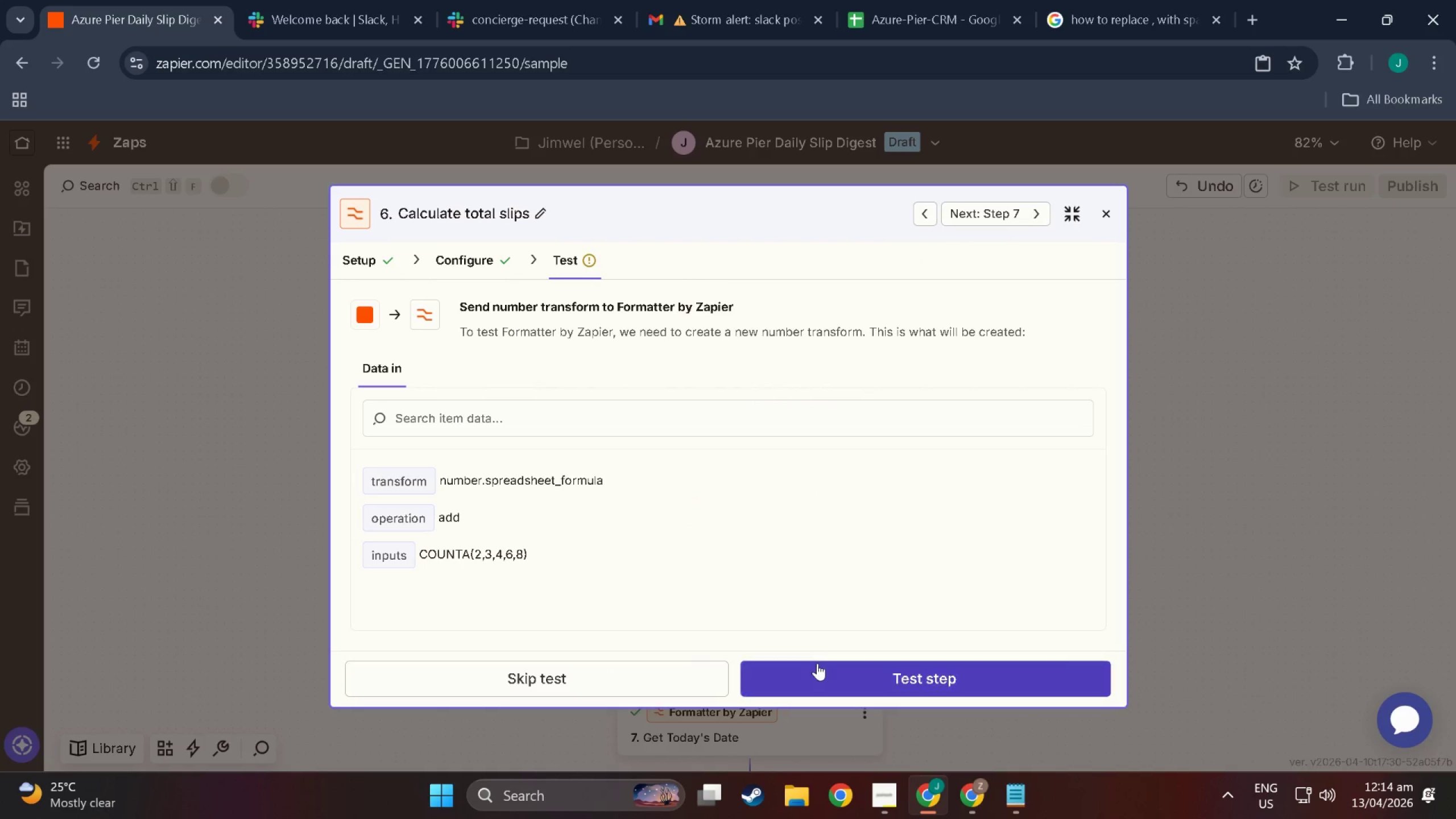 
left_click([814, 674])
 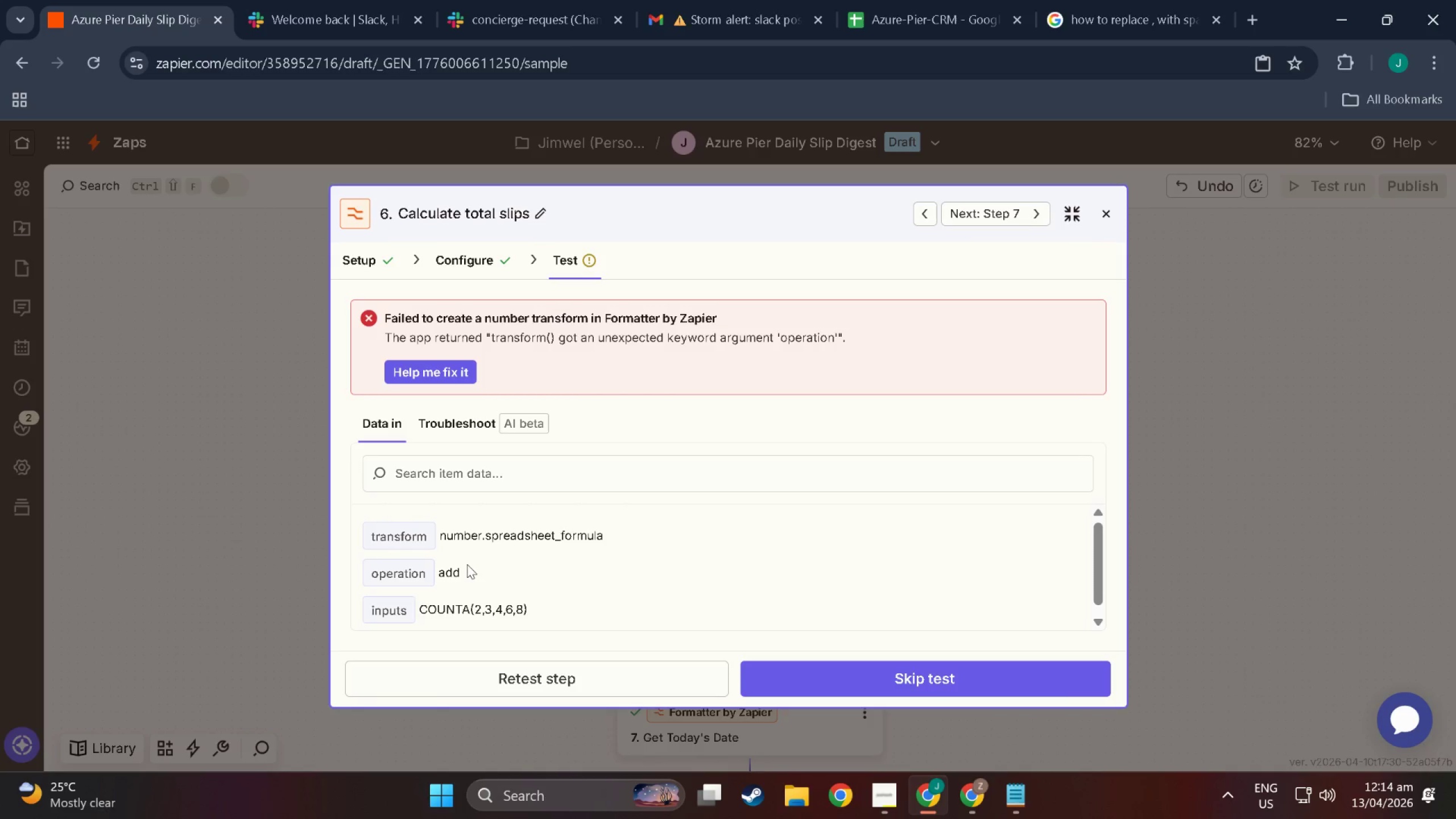 
scroll: coordinate [535, 556], scroll_direction: down, amount: 3.0
 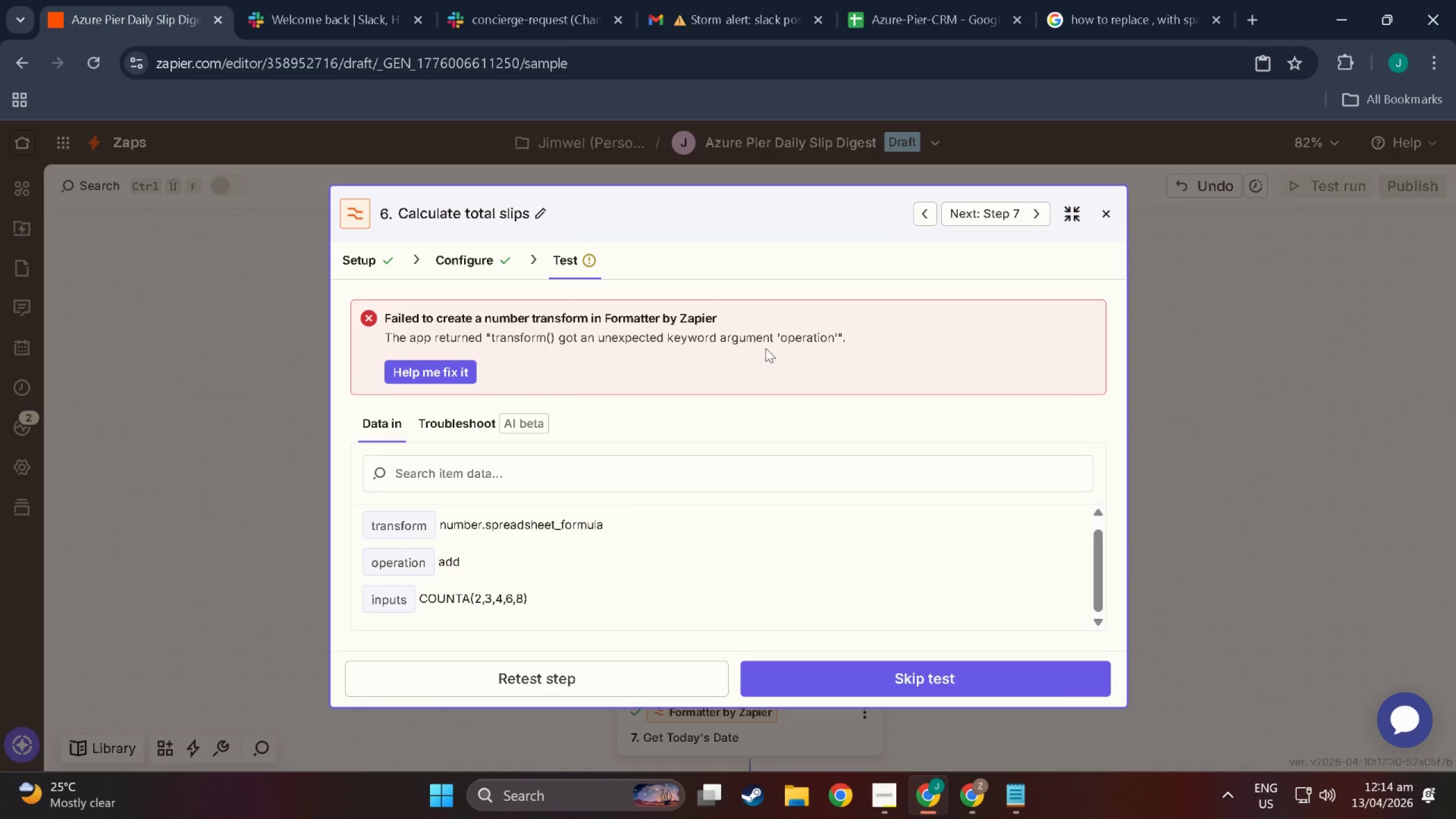 
left_click_drag(start_coordinate=[857, 338], to_coordinate=[325, 316])
 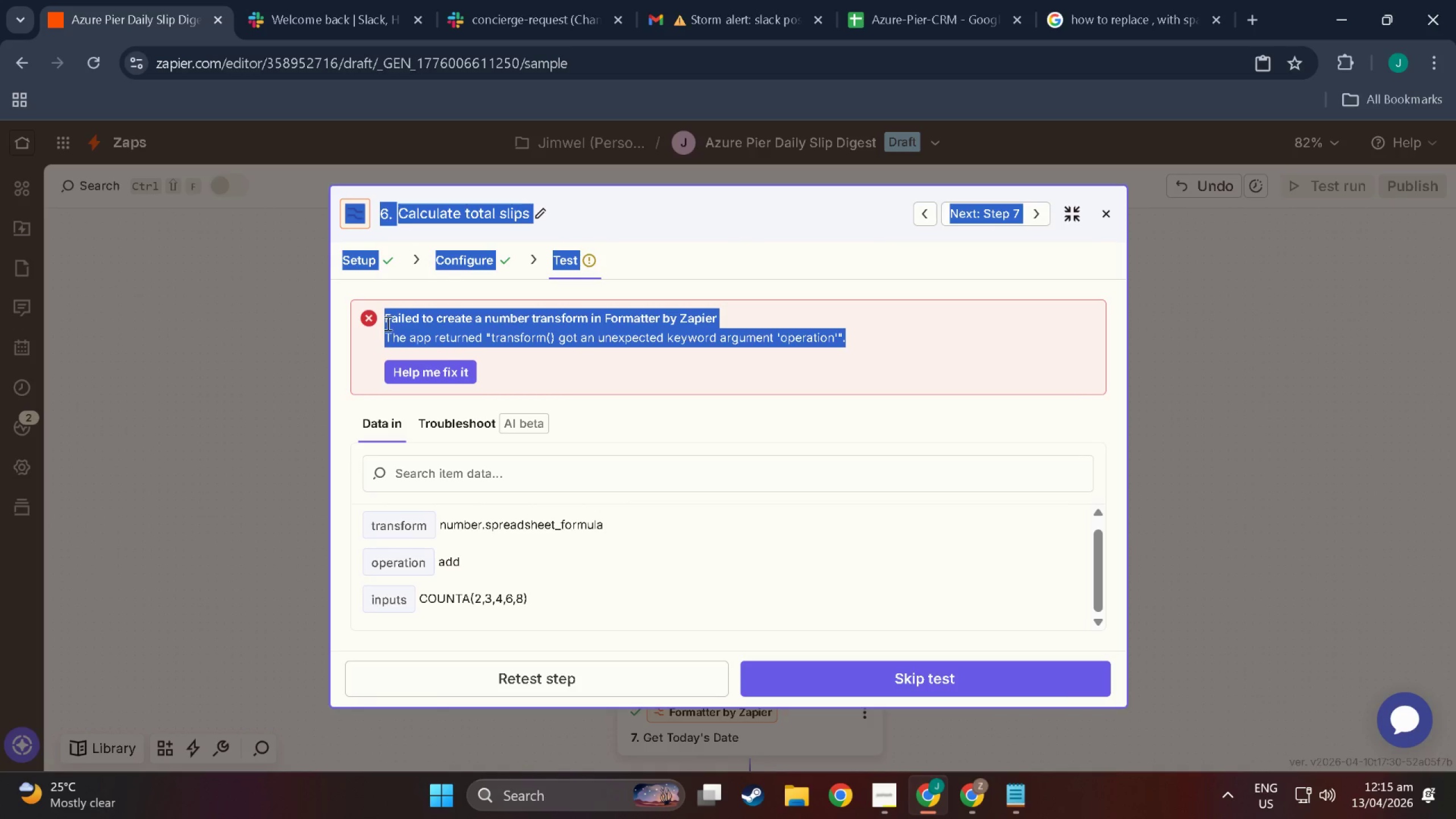 
left_click([387, 323])
 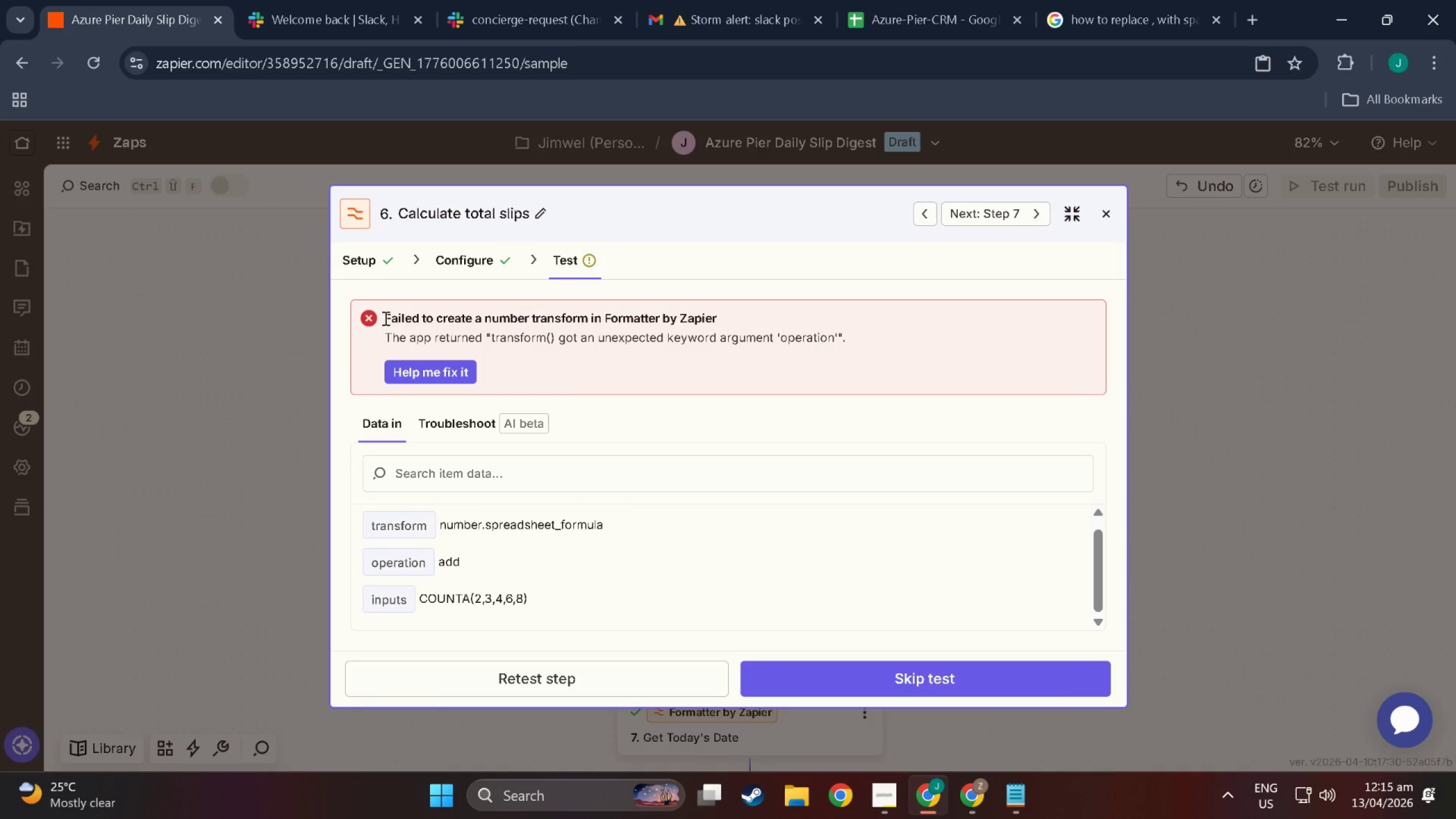 
left_click_drag(start_coordinate=[384, 318], to_coordinate=[903, 367])
 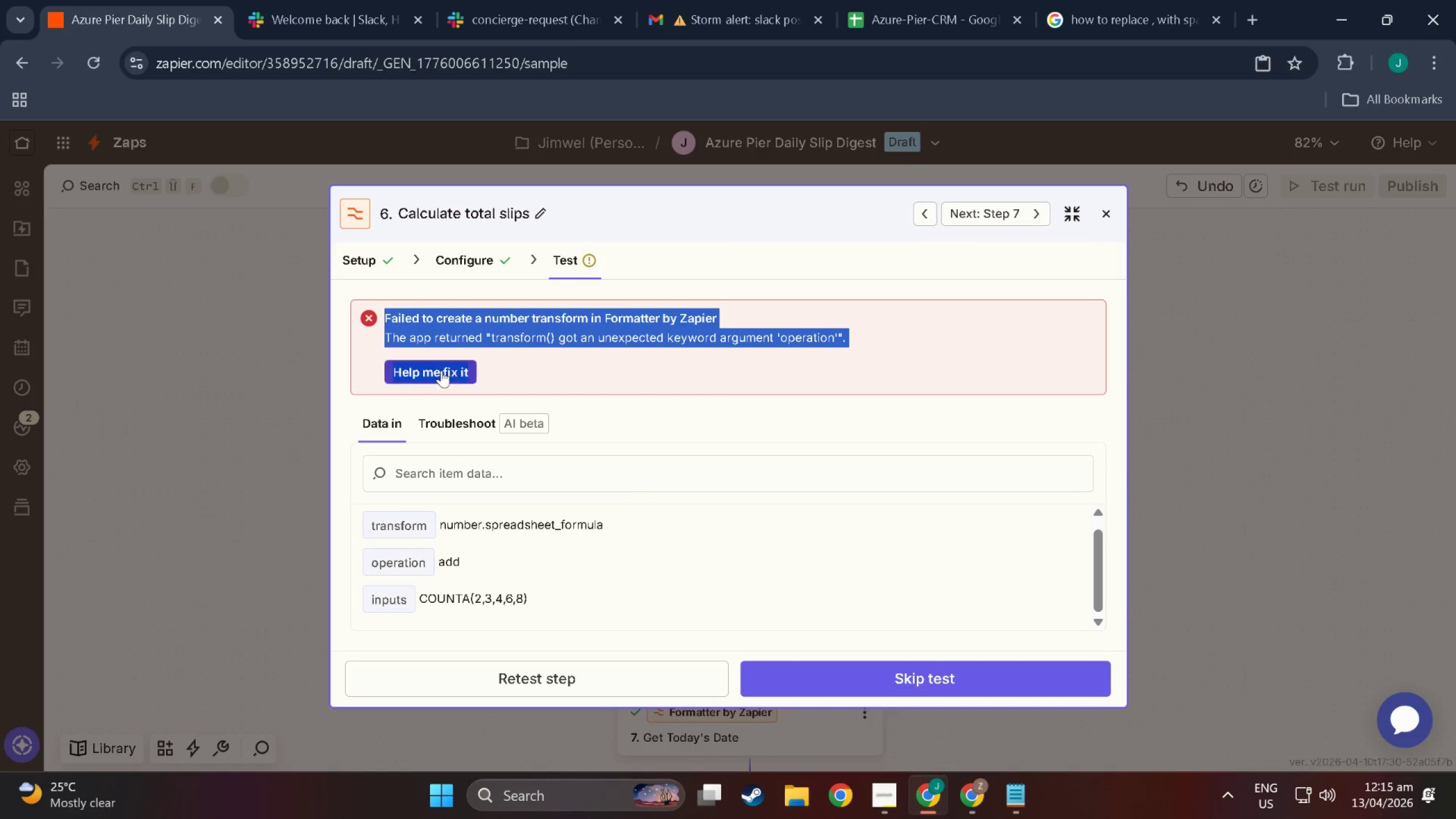 
key(Control+ControlLeft)
 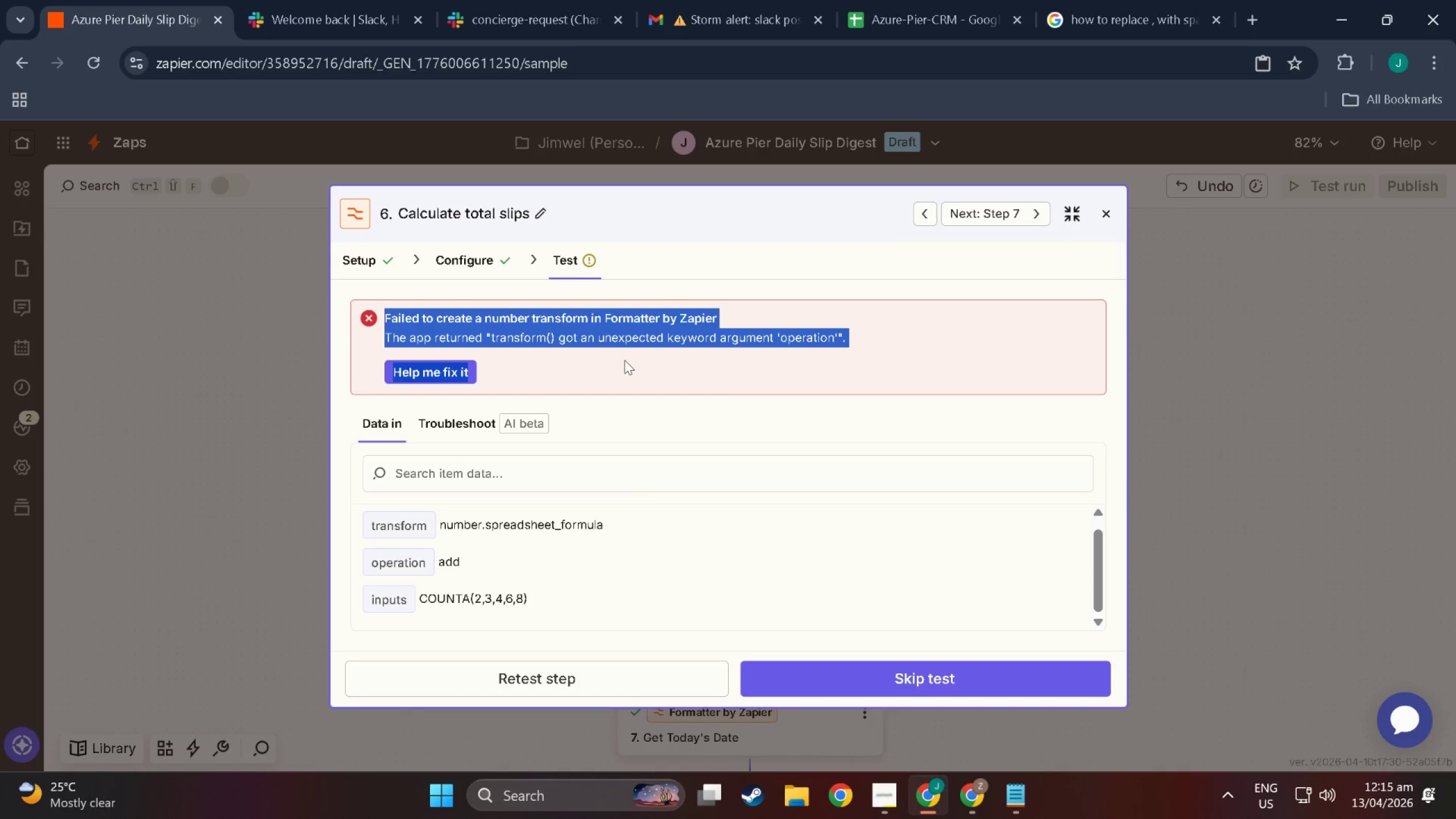 
key(Control+C)
 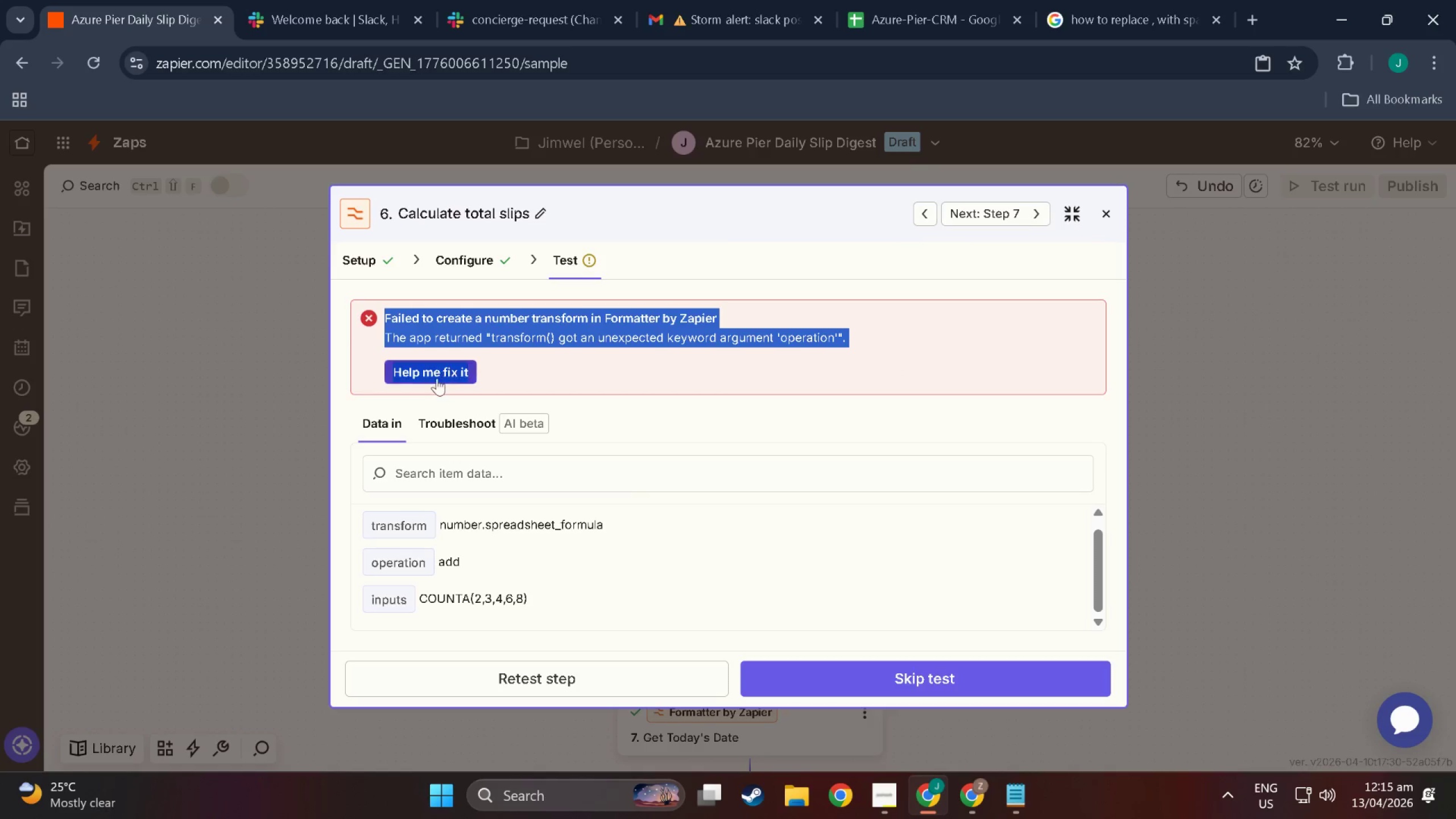 
left_click([437, 379])
 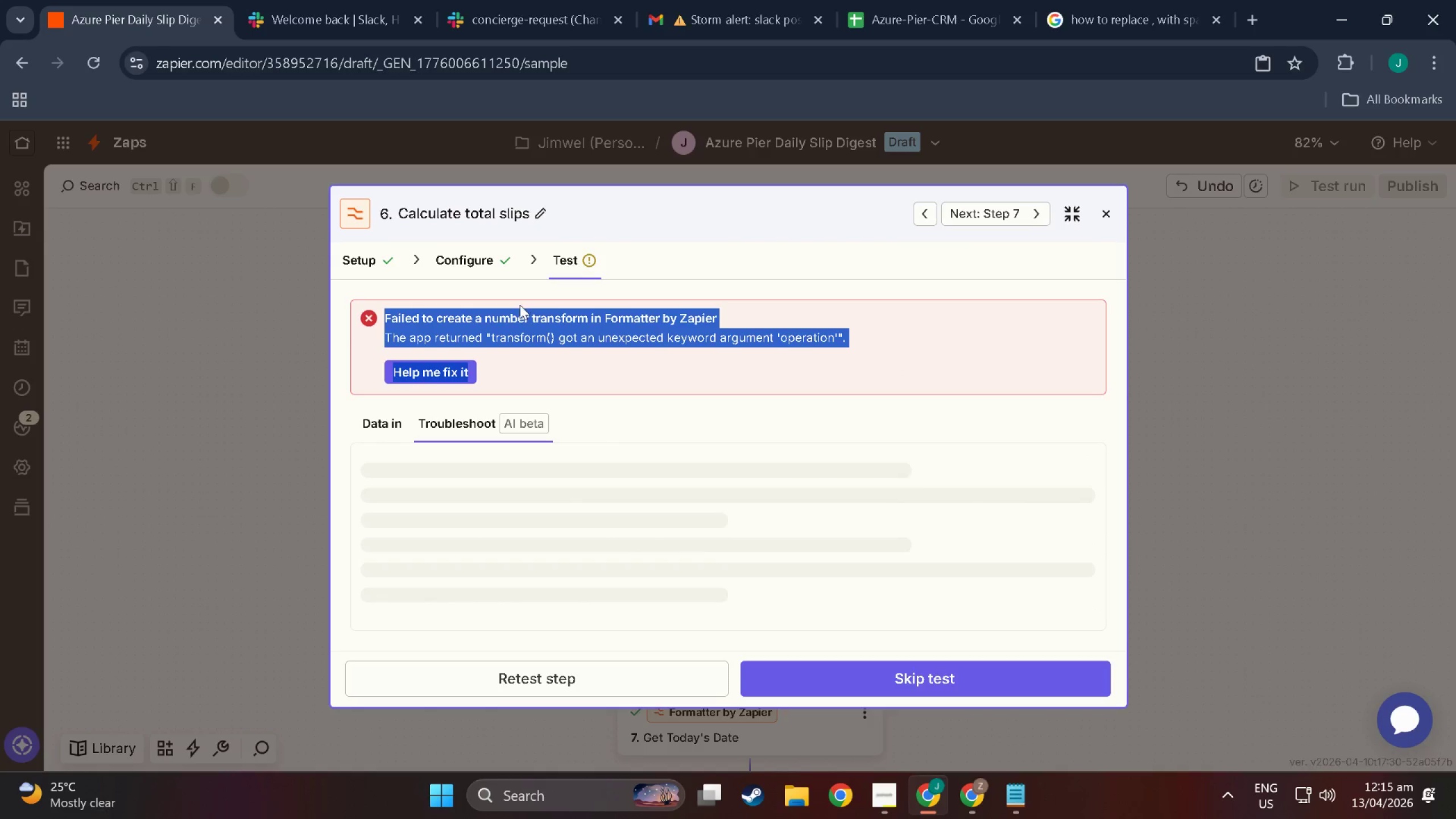 
left_click([1105, 3])
 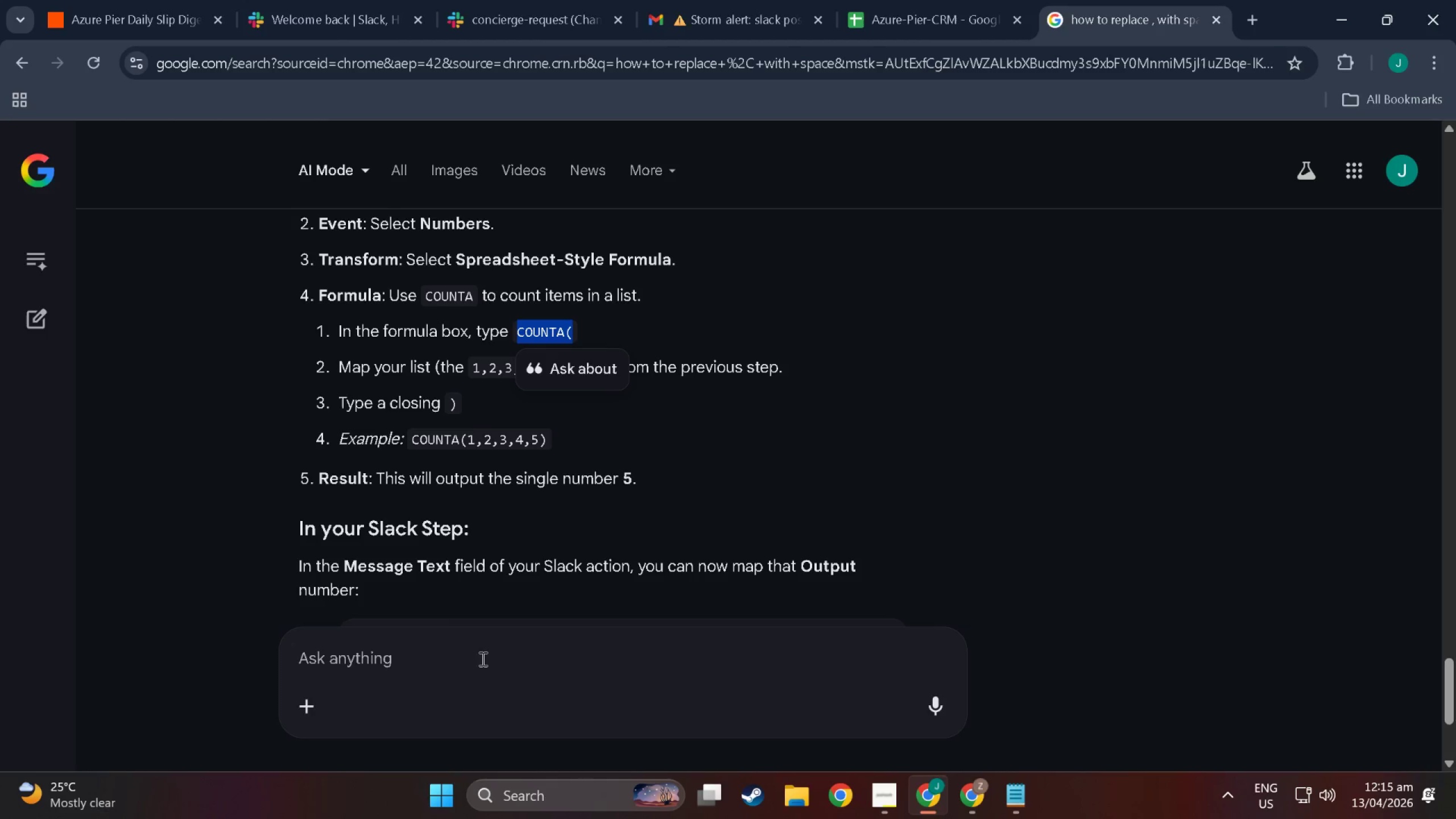 
left_click([456, 657])
 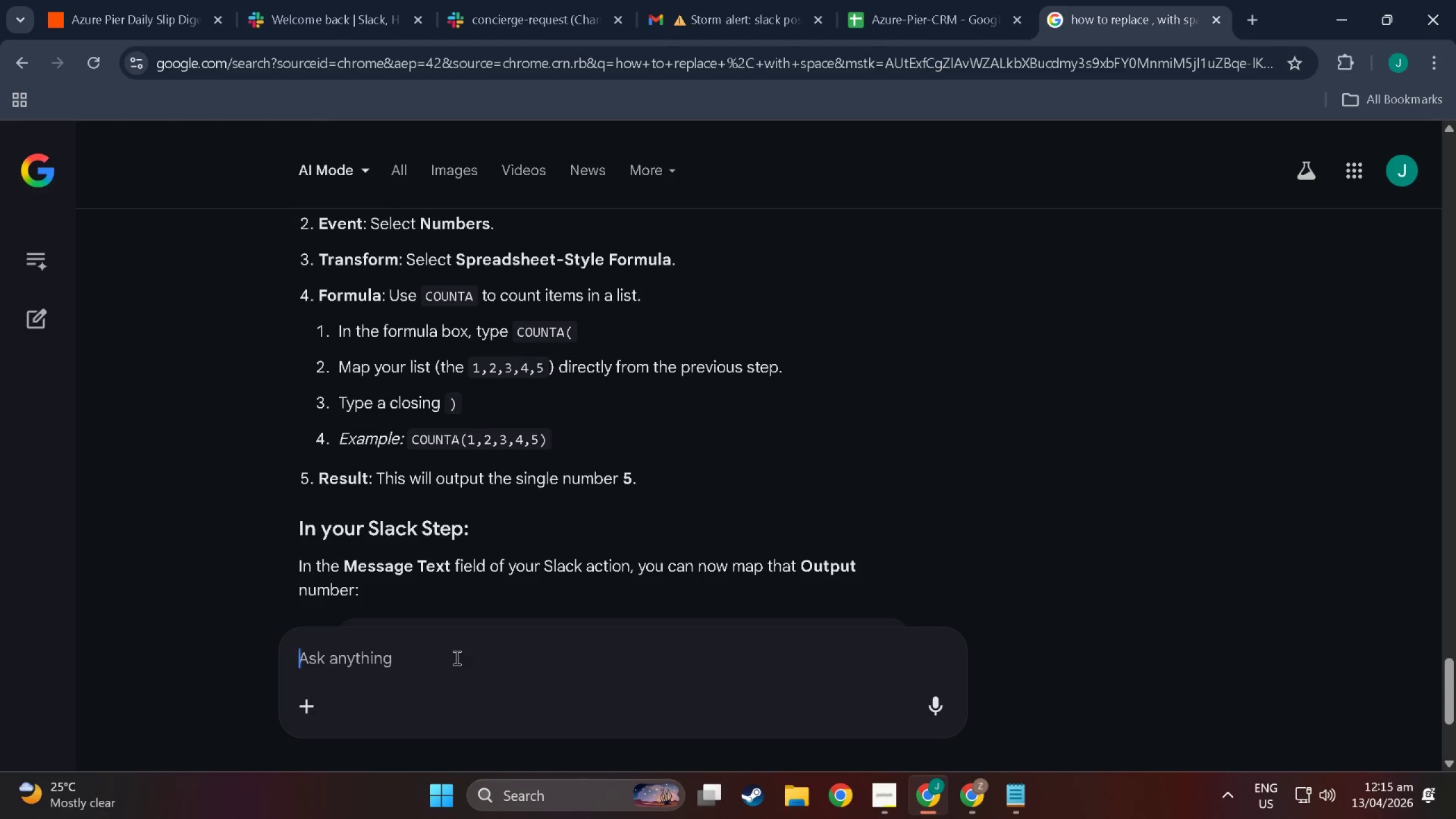 
key(Control+V)
 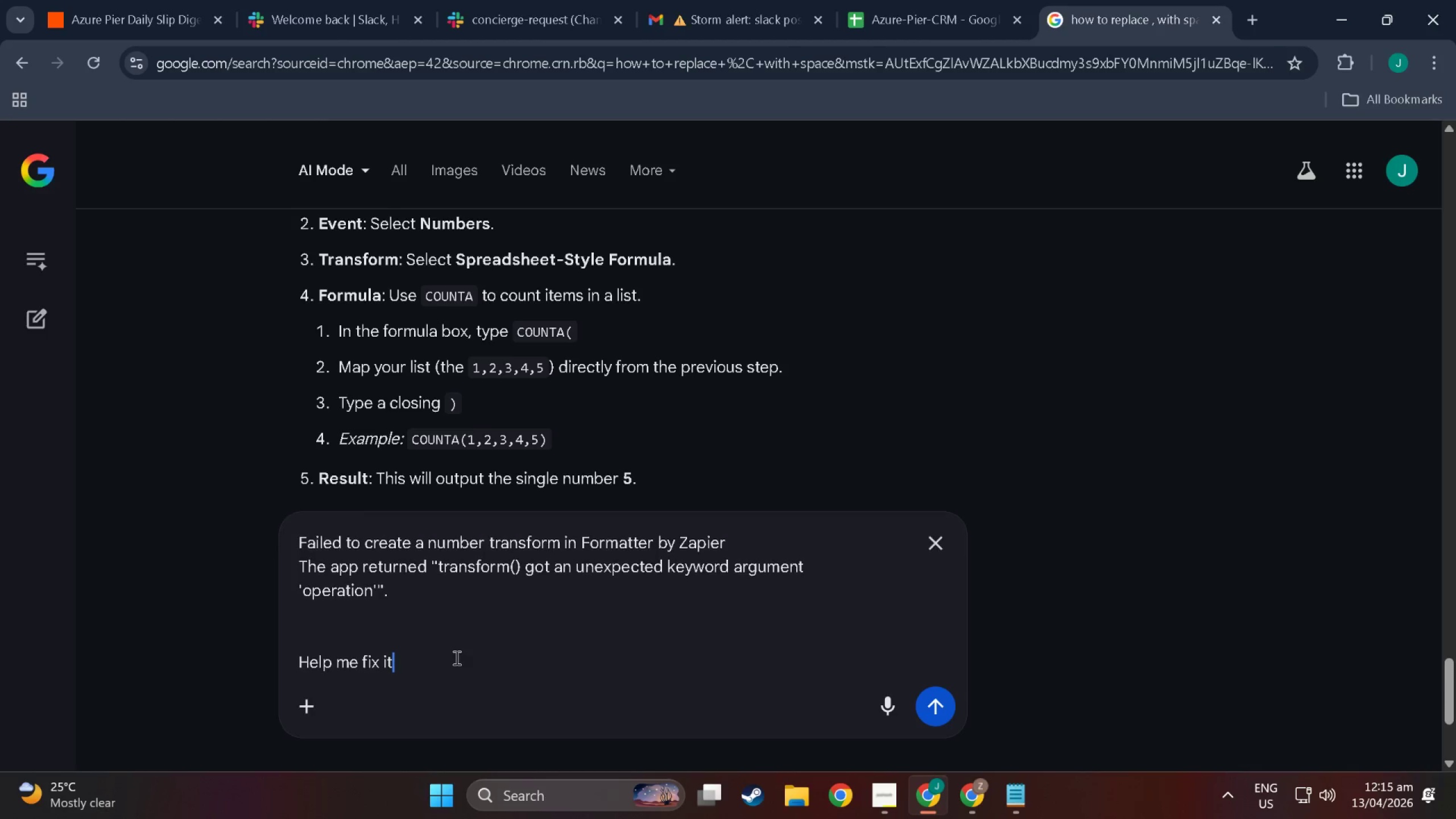 
key(NumpadEnter)
 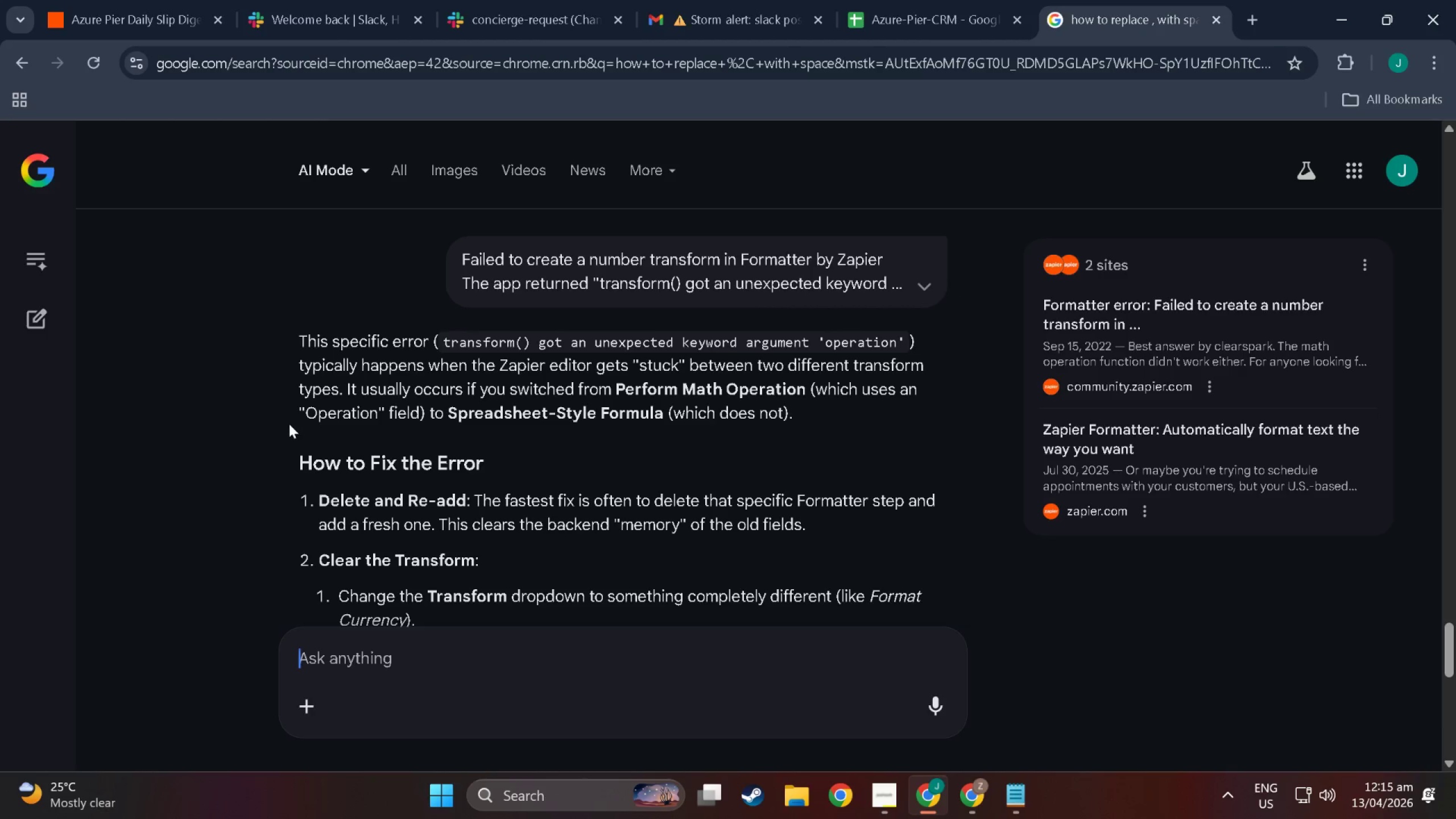 
wait(14.86)
 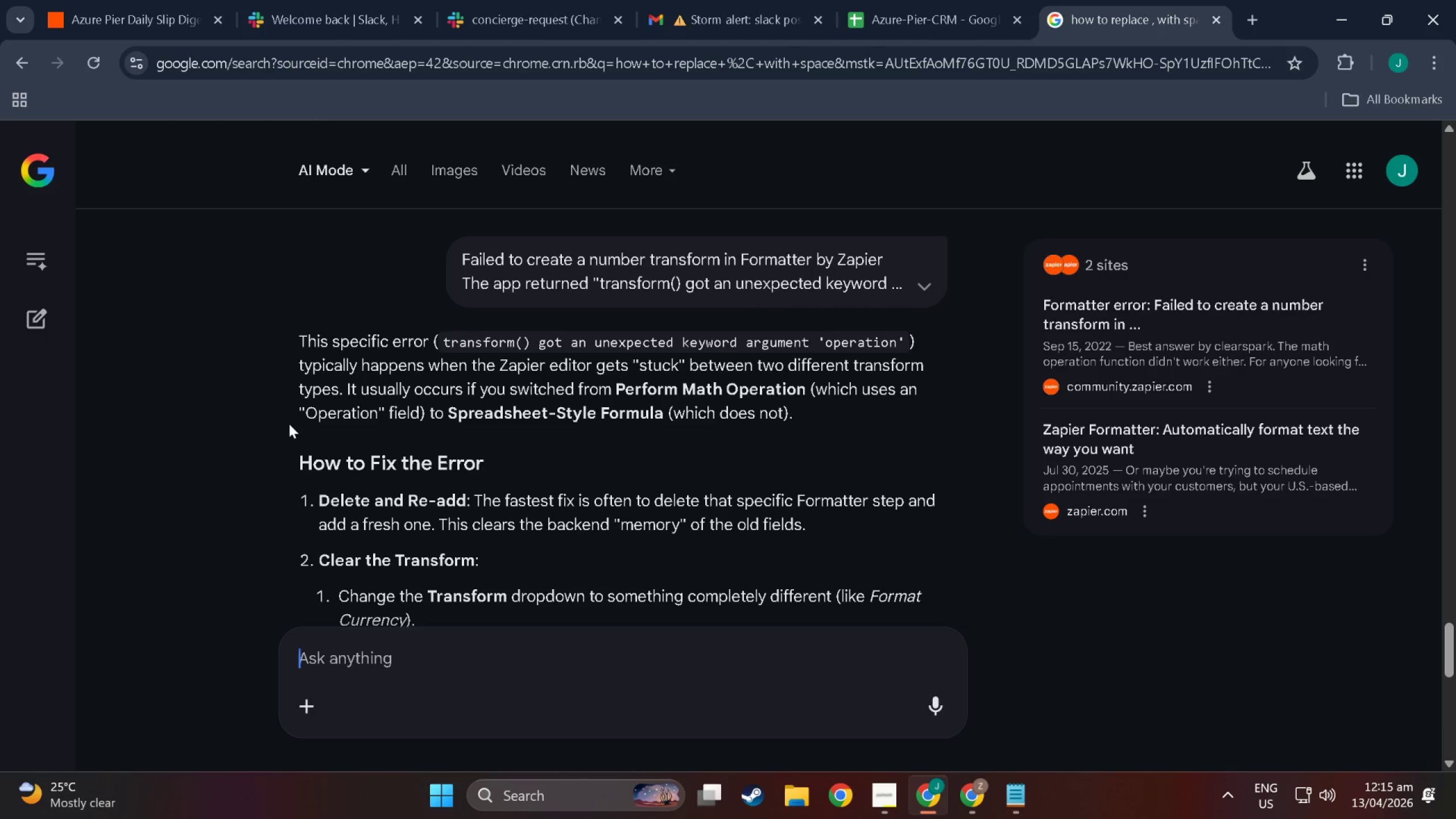 
scroll: coordinate [483, 462], scroll_direction: down, amount: 2.0
 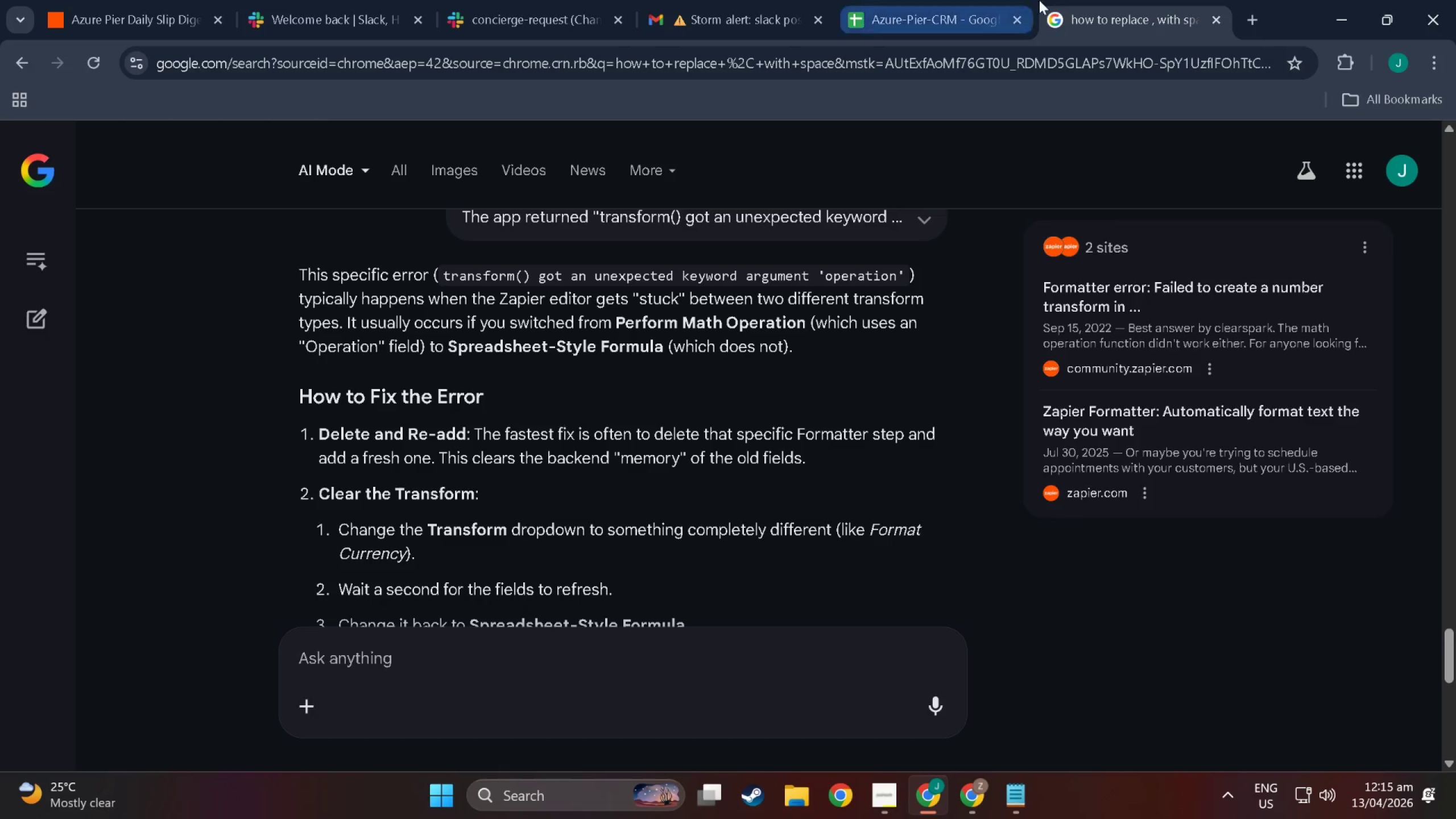 
left_click([934, 0])
 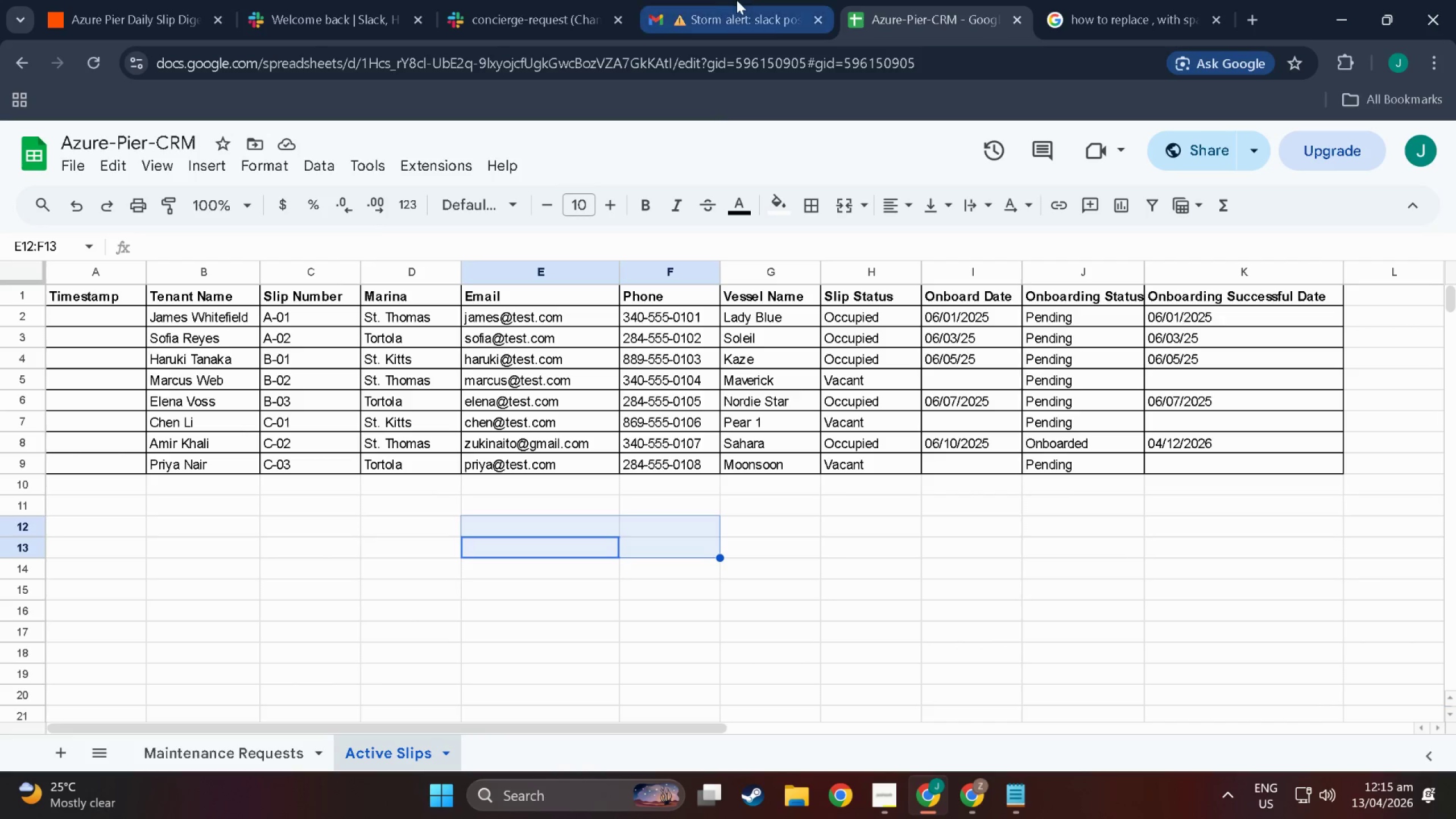 
left_click([738, 0])
 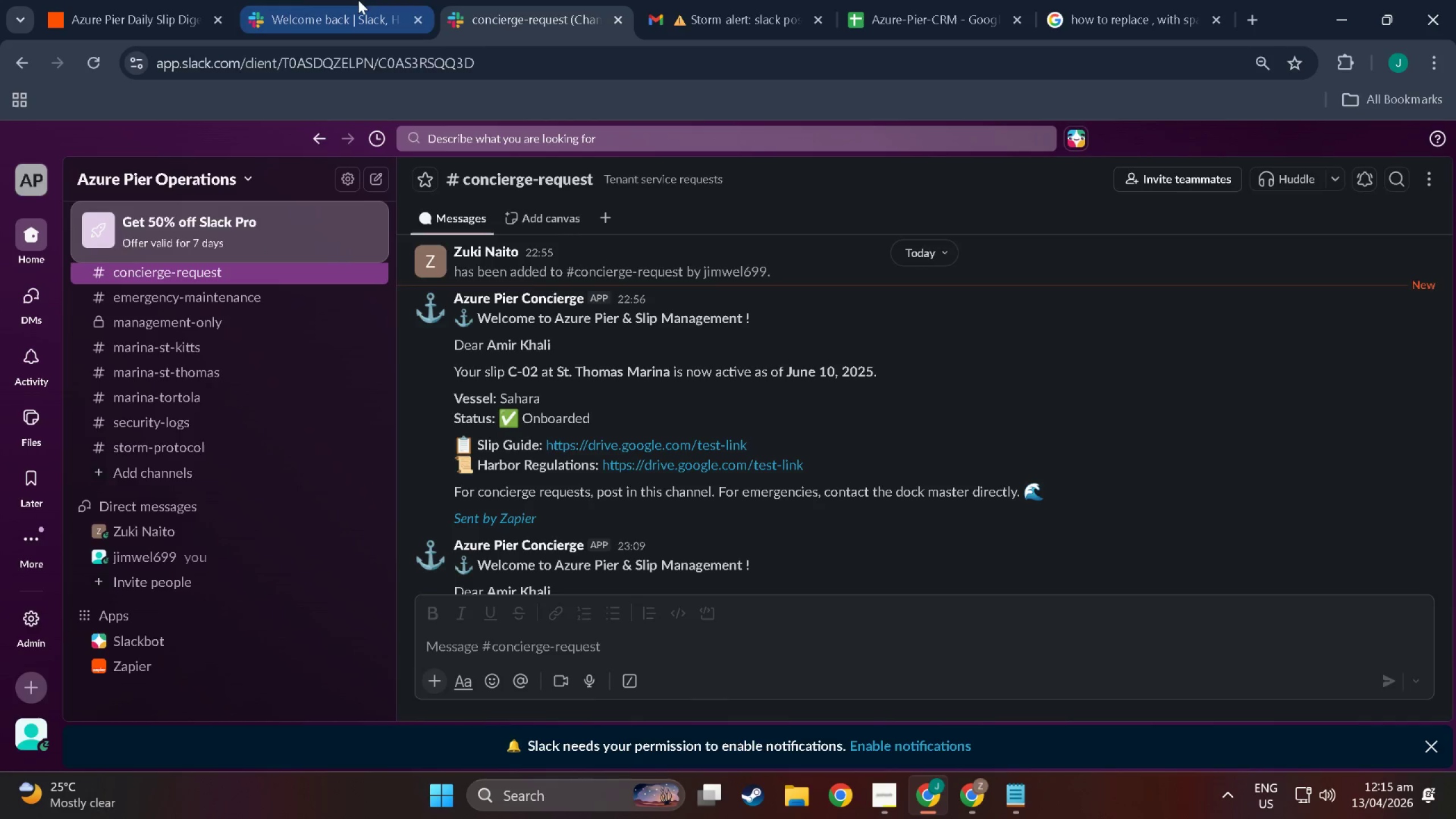 
double_click([291, 0])
 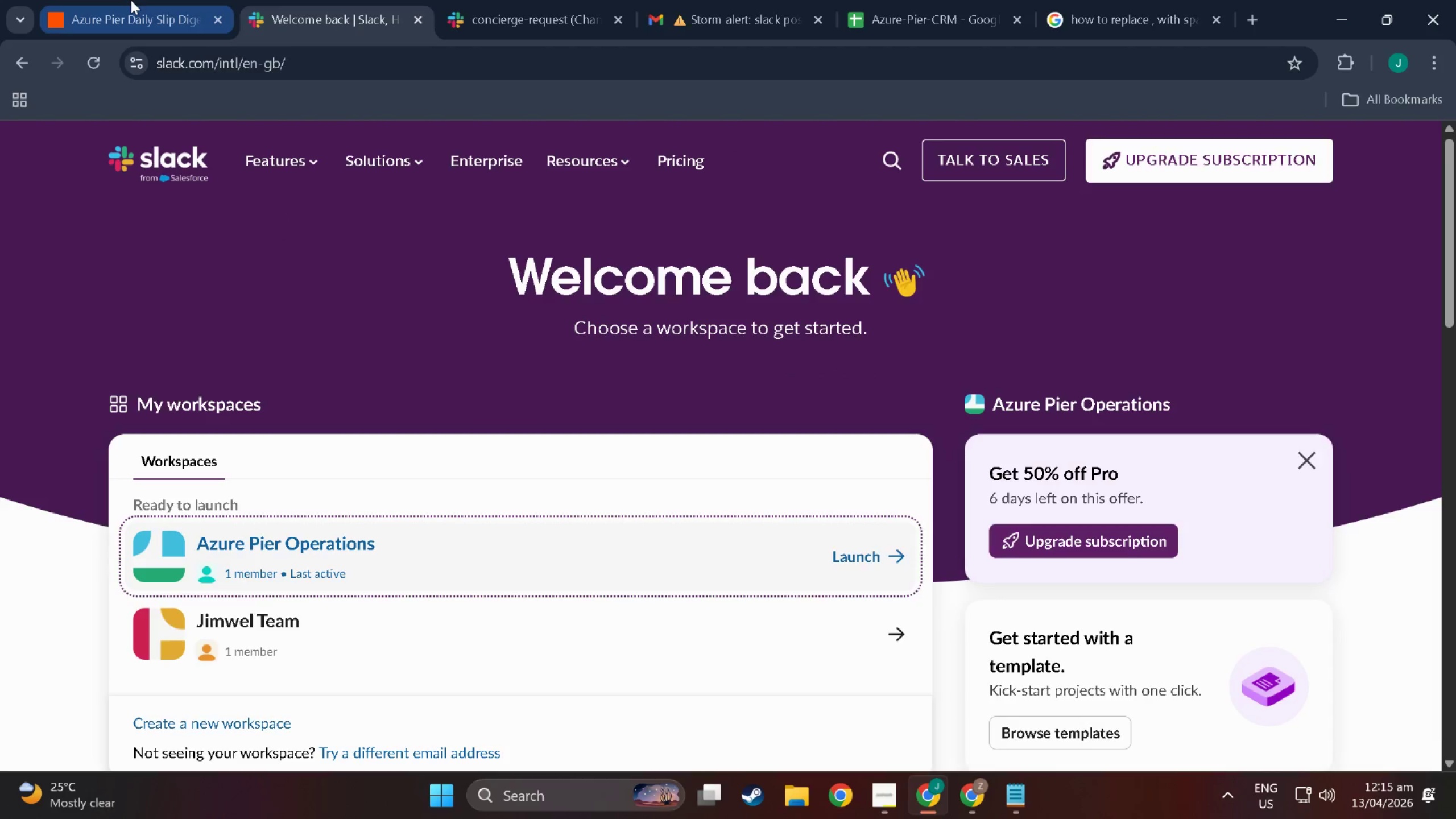 
triple_click([130, 0])
 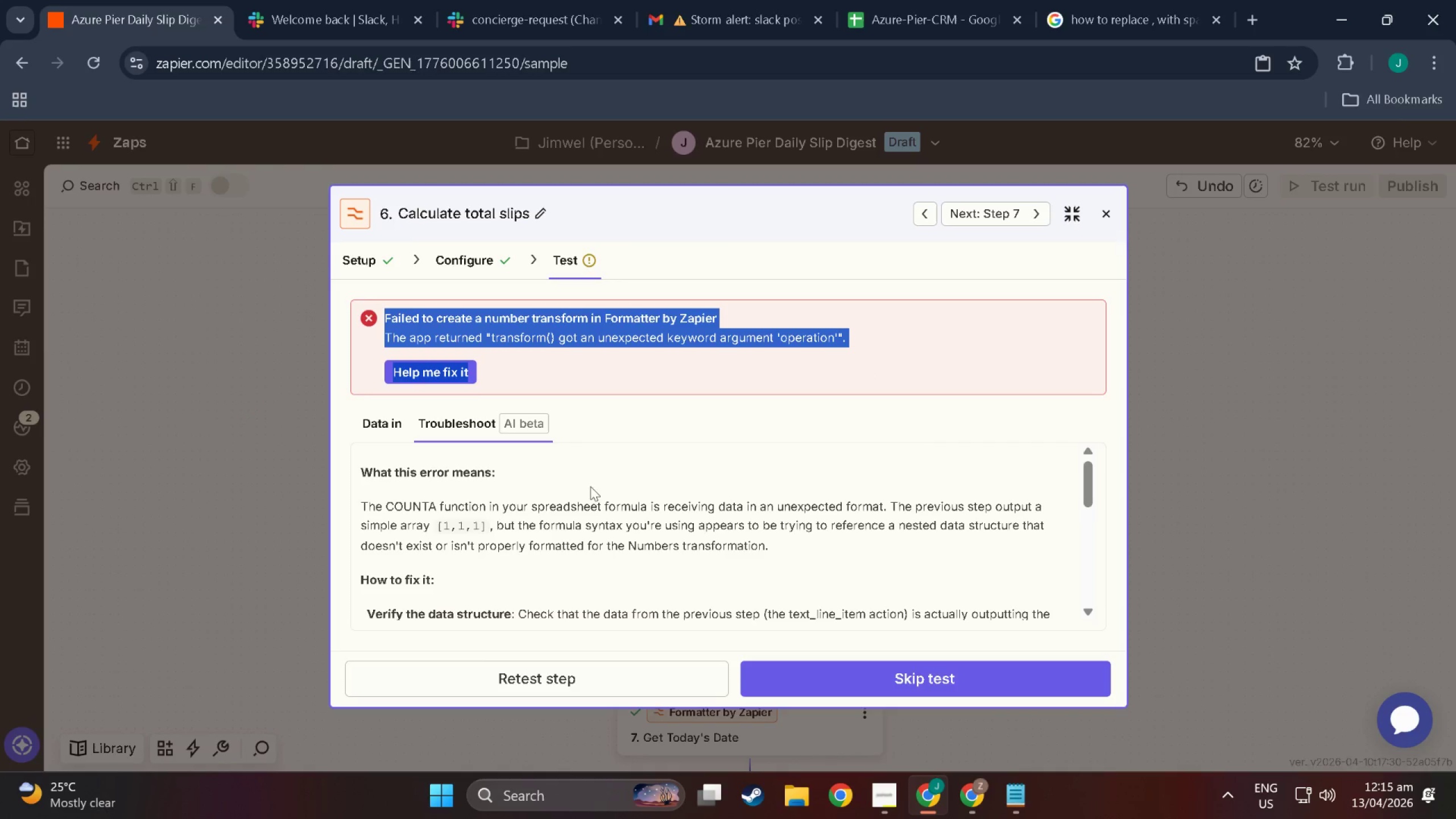 
scroll: coordinate [784, 427], scroll_direction: up, amount: 2.0
 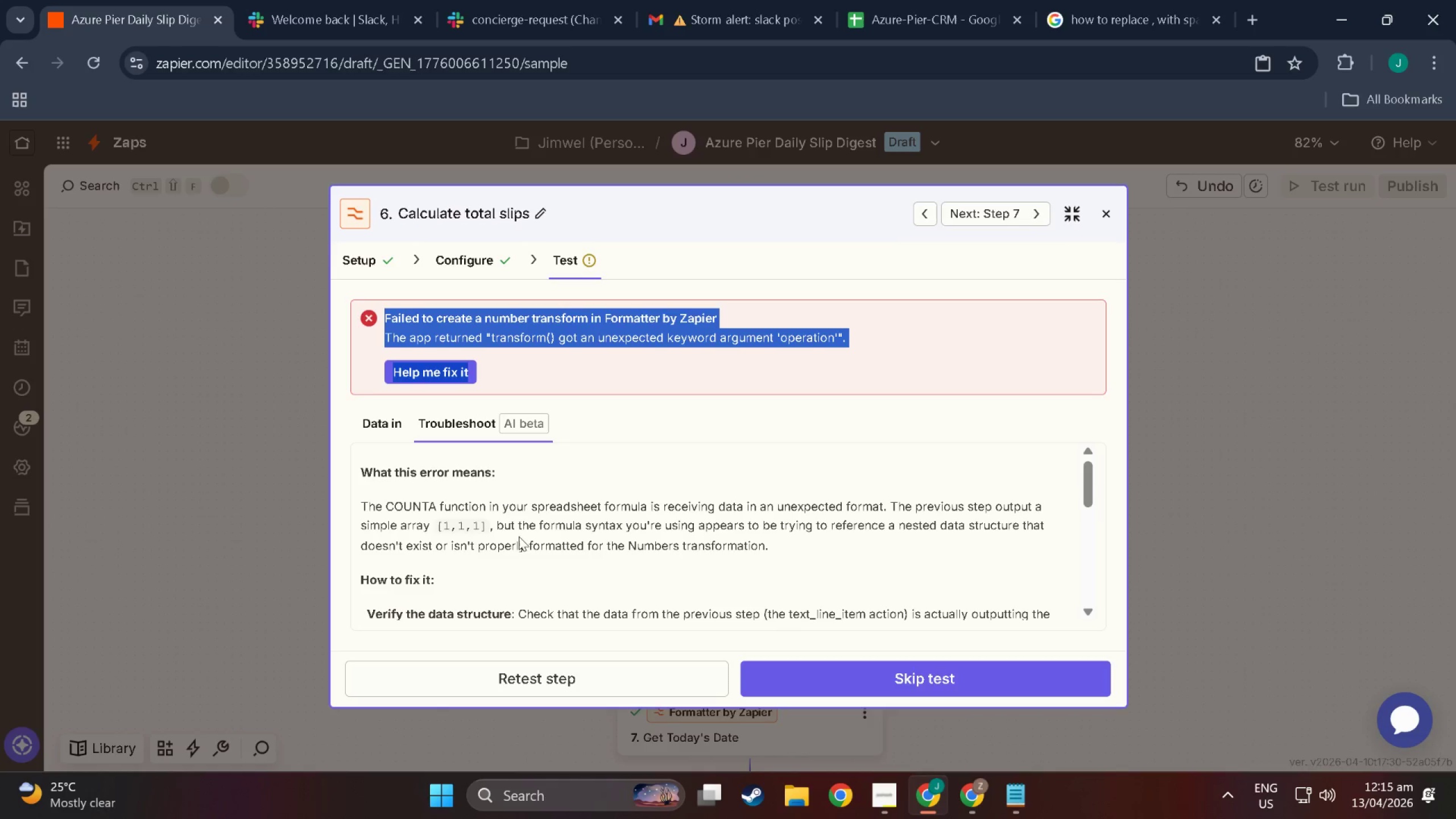 
wait(6.54)
 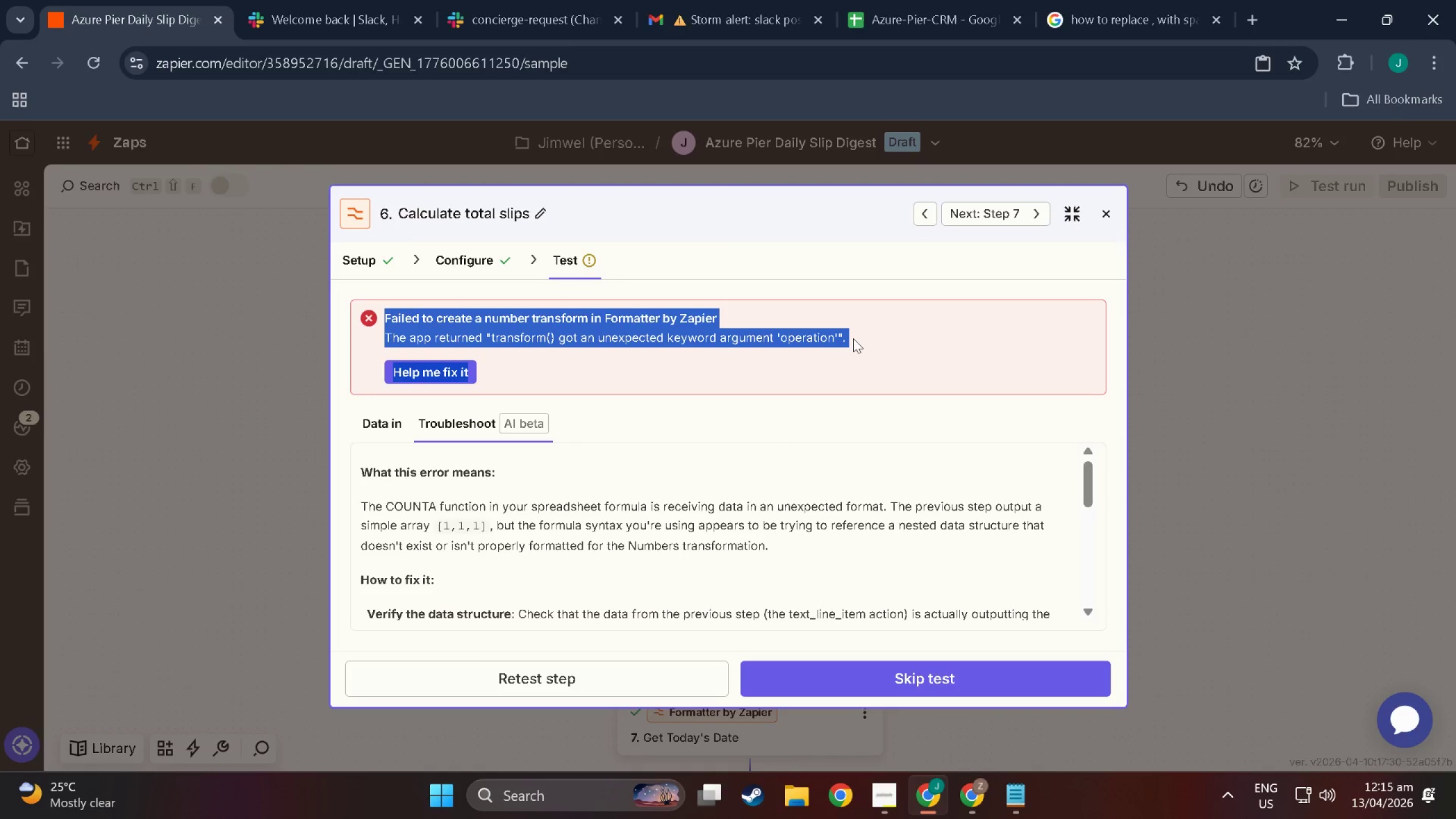 
scroll: coordinate [508, 559], scroll_direction: down, amount: 3.0
 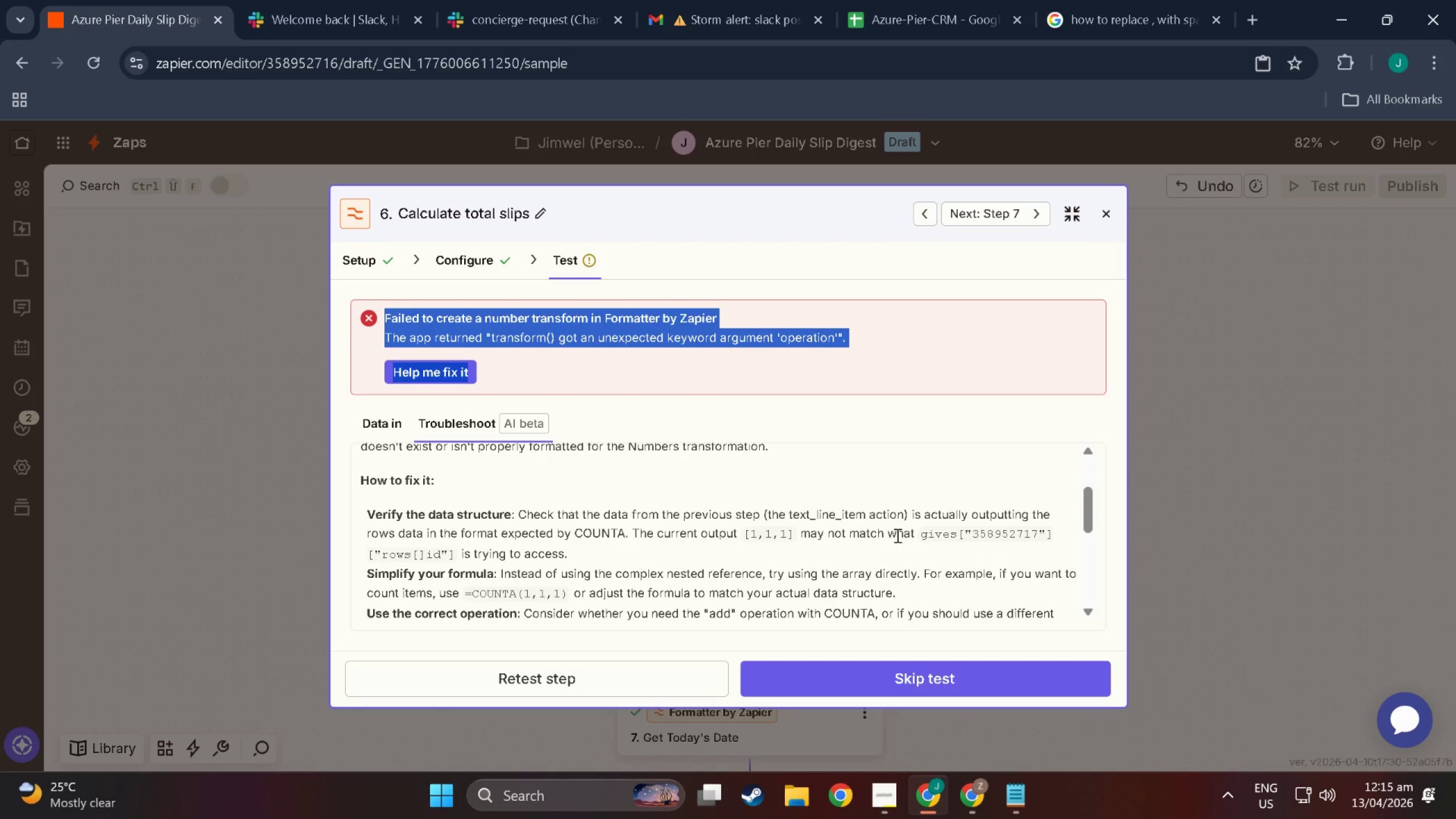 
wait(7.24)
 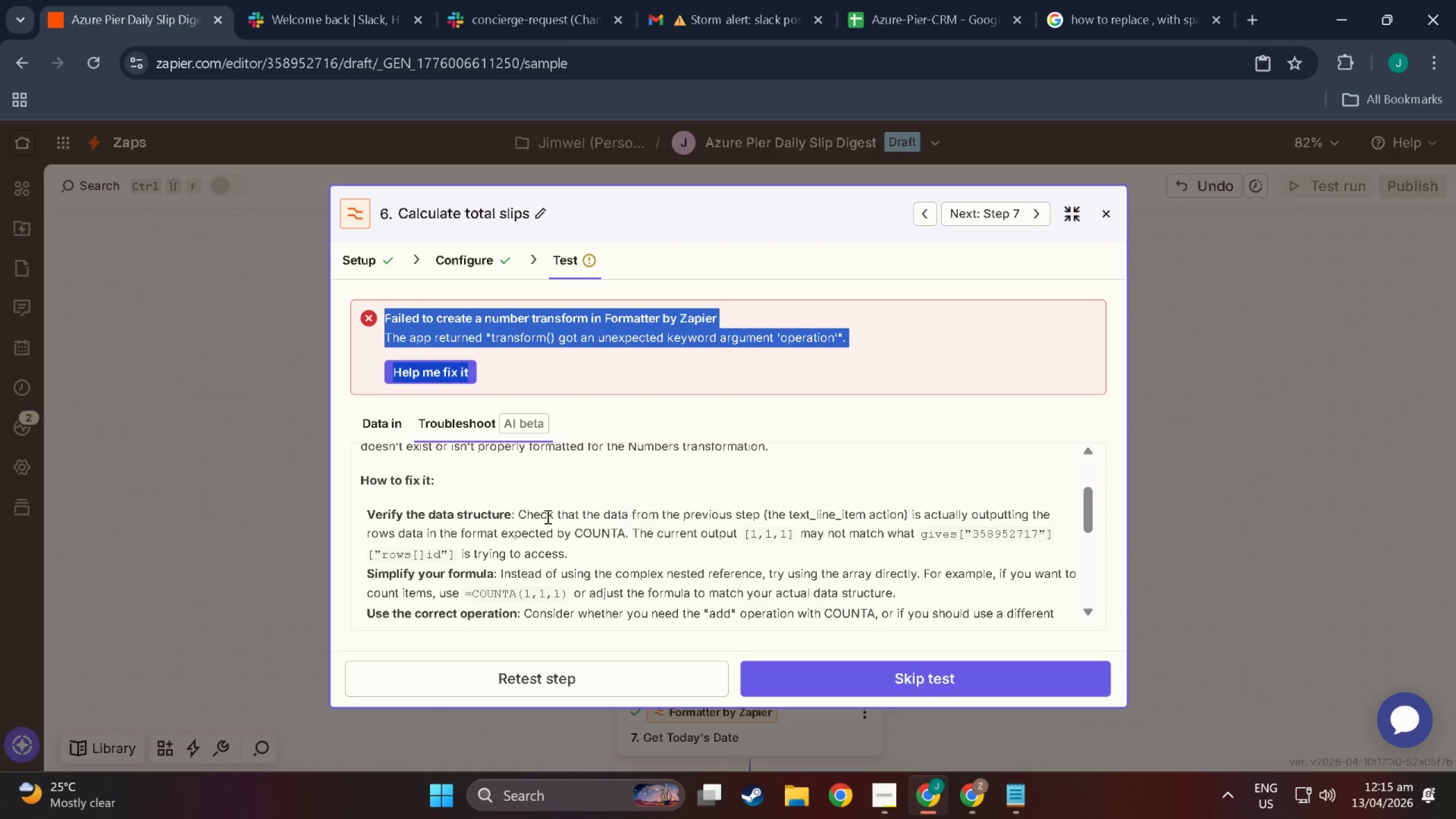 
scroll: coordinate [530, 559], scroll_direction: down, amount: 2.0
 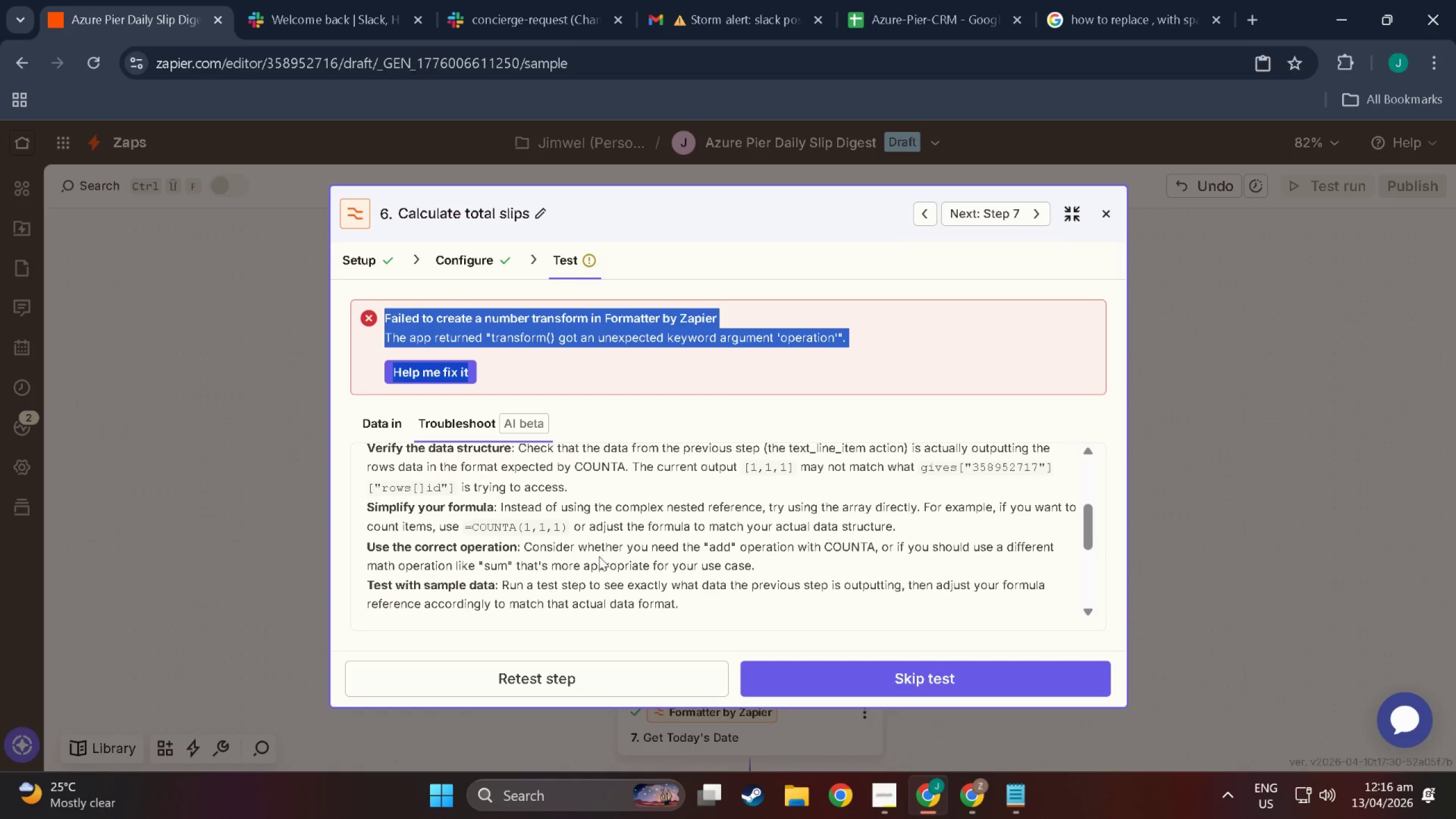 
wait(25.29)
 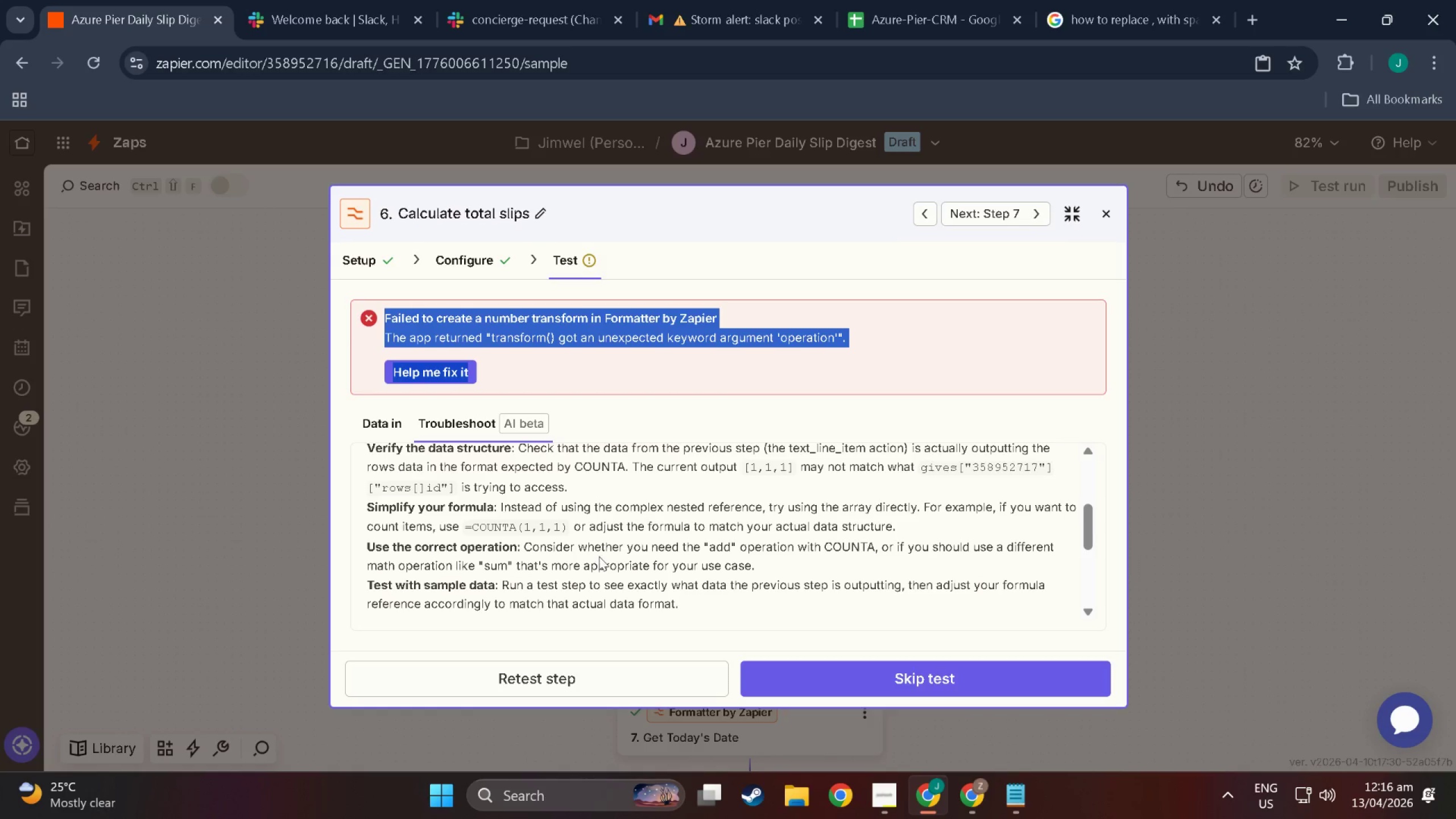 
scroll: coordinate [541, 574], scroll_direction: down, amount: 3.0
 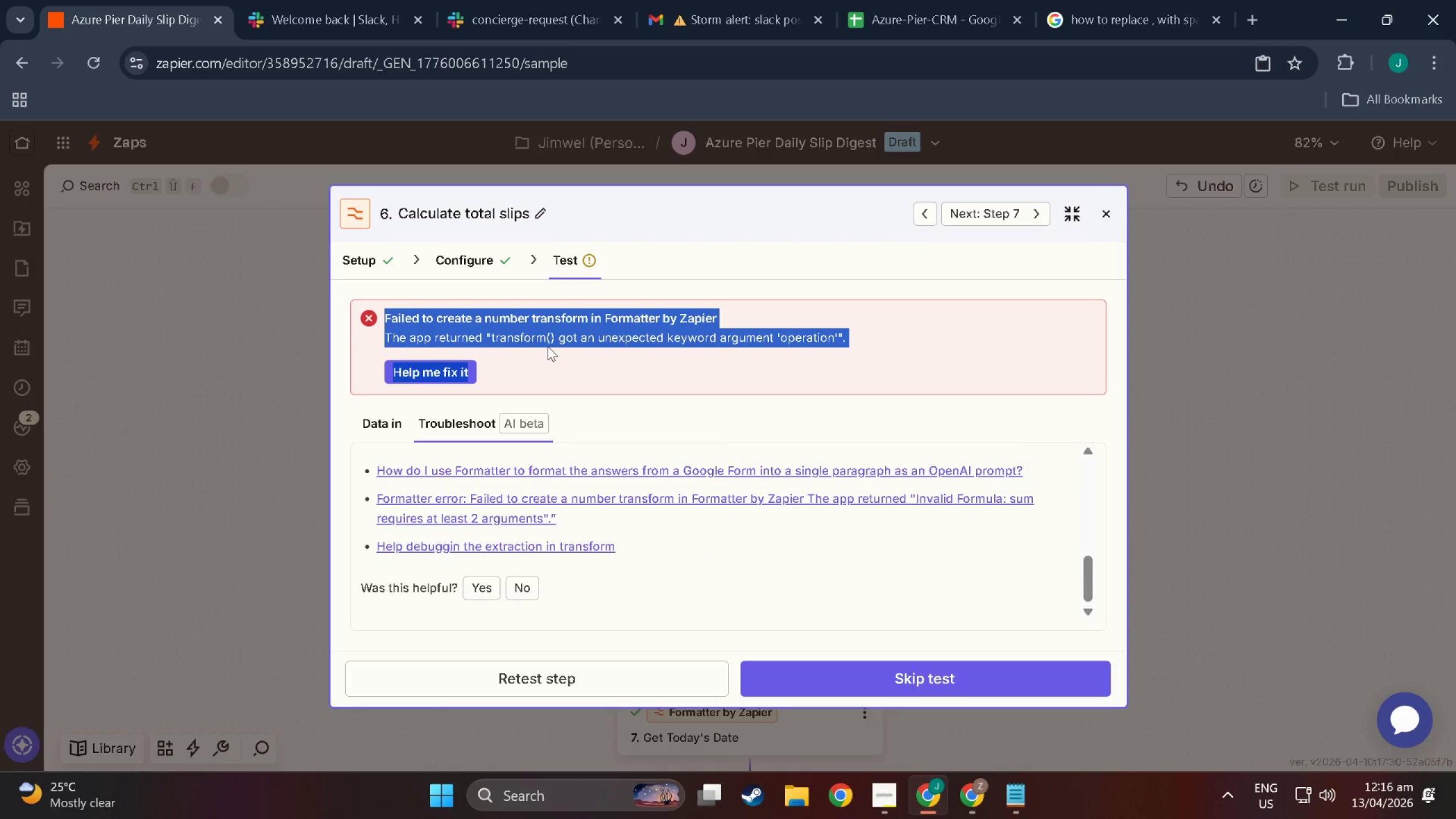 
scroll: coordinate [548, 346], scroll_direction: up, amount: 4.0
 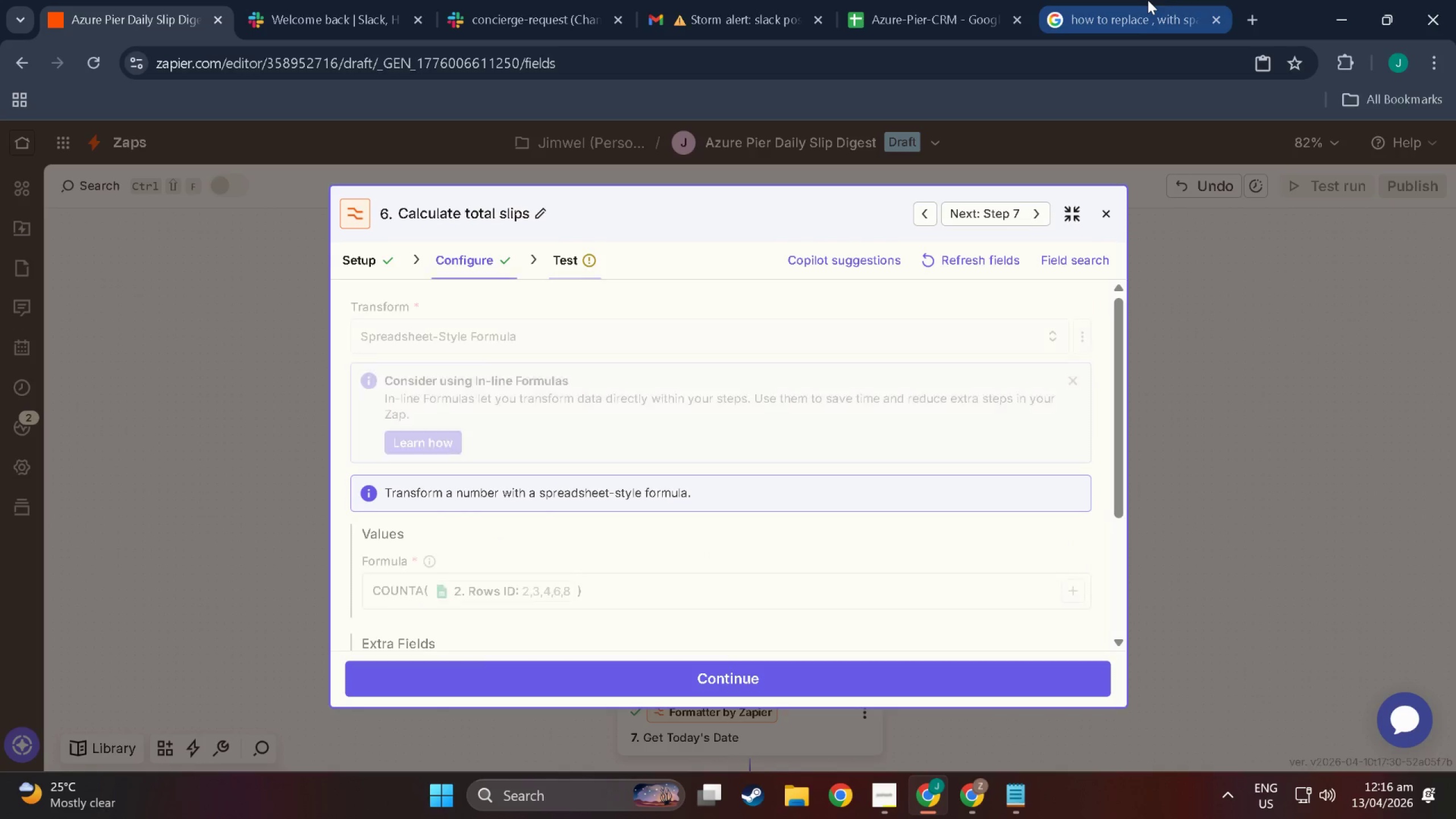 
left_click([1148, 0])
 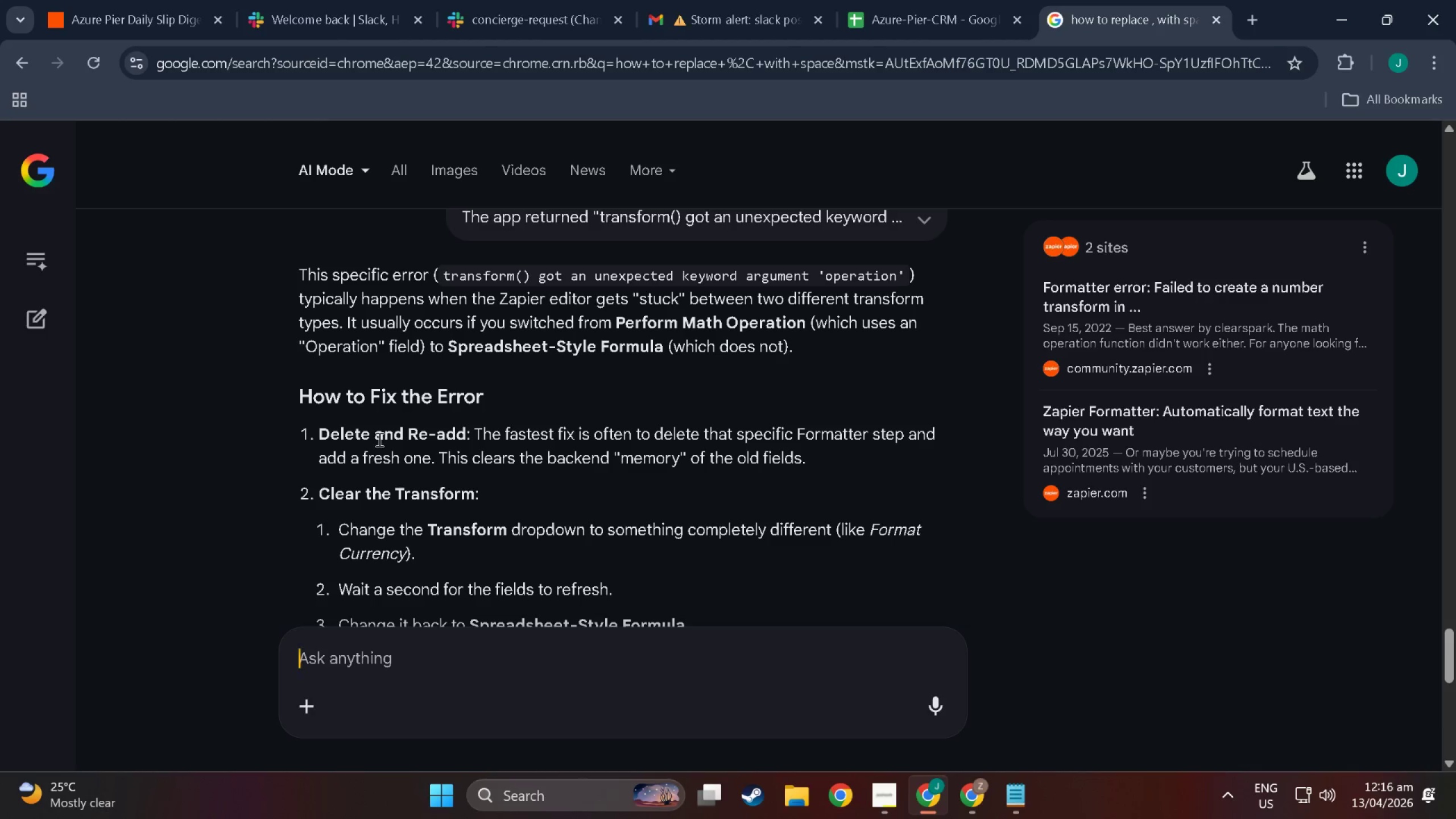 
scroll: coordinate [379, 439], scroll_direction: down, amount: 1.0
 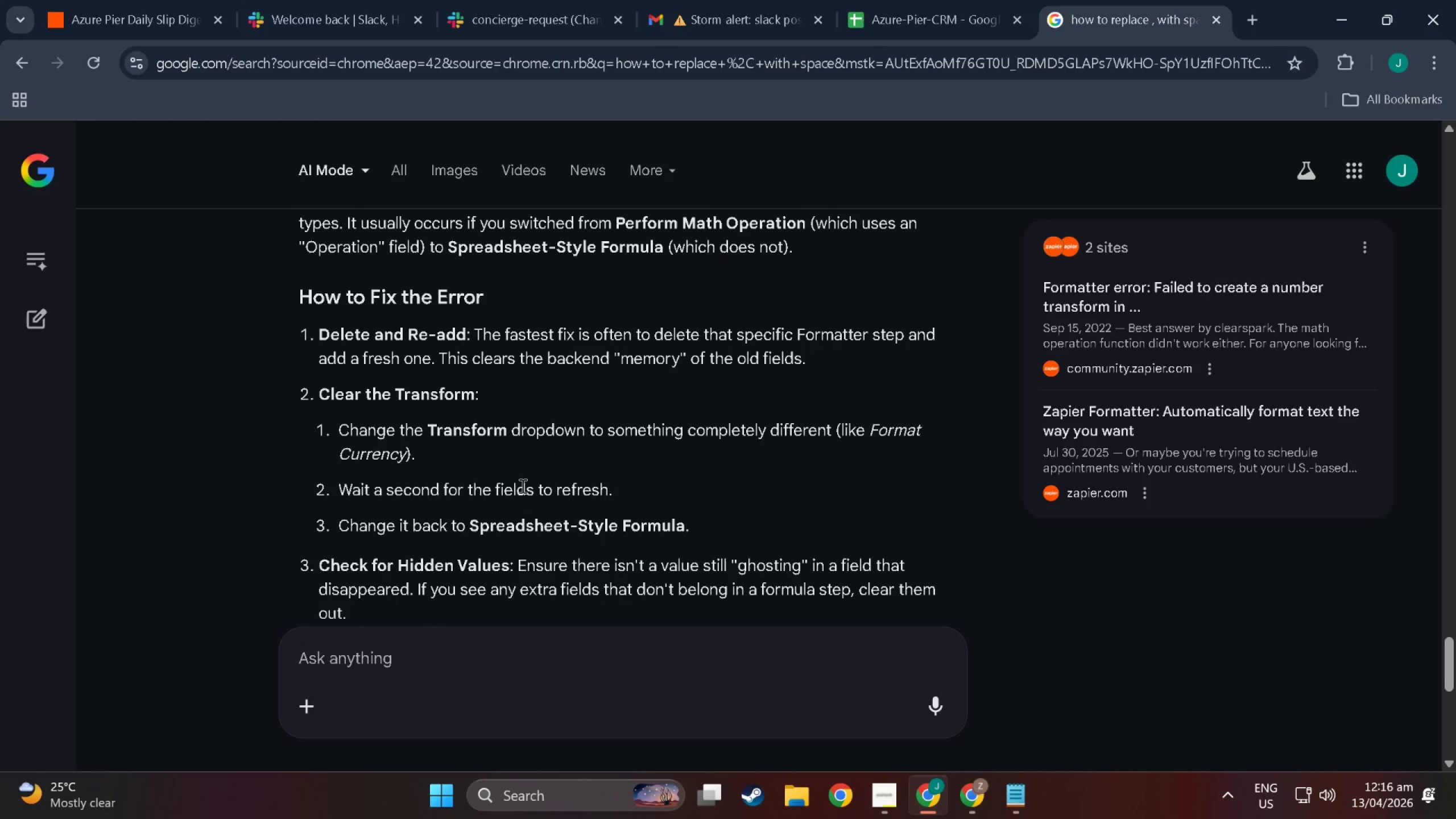 
wait(12.58)
 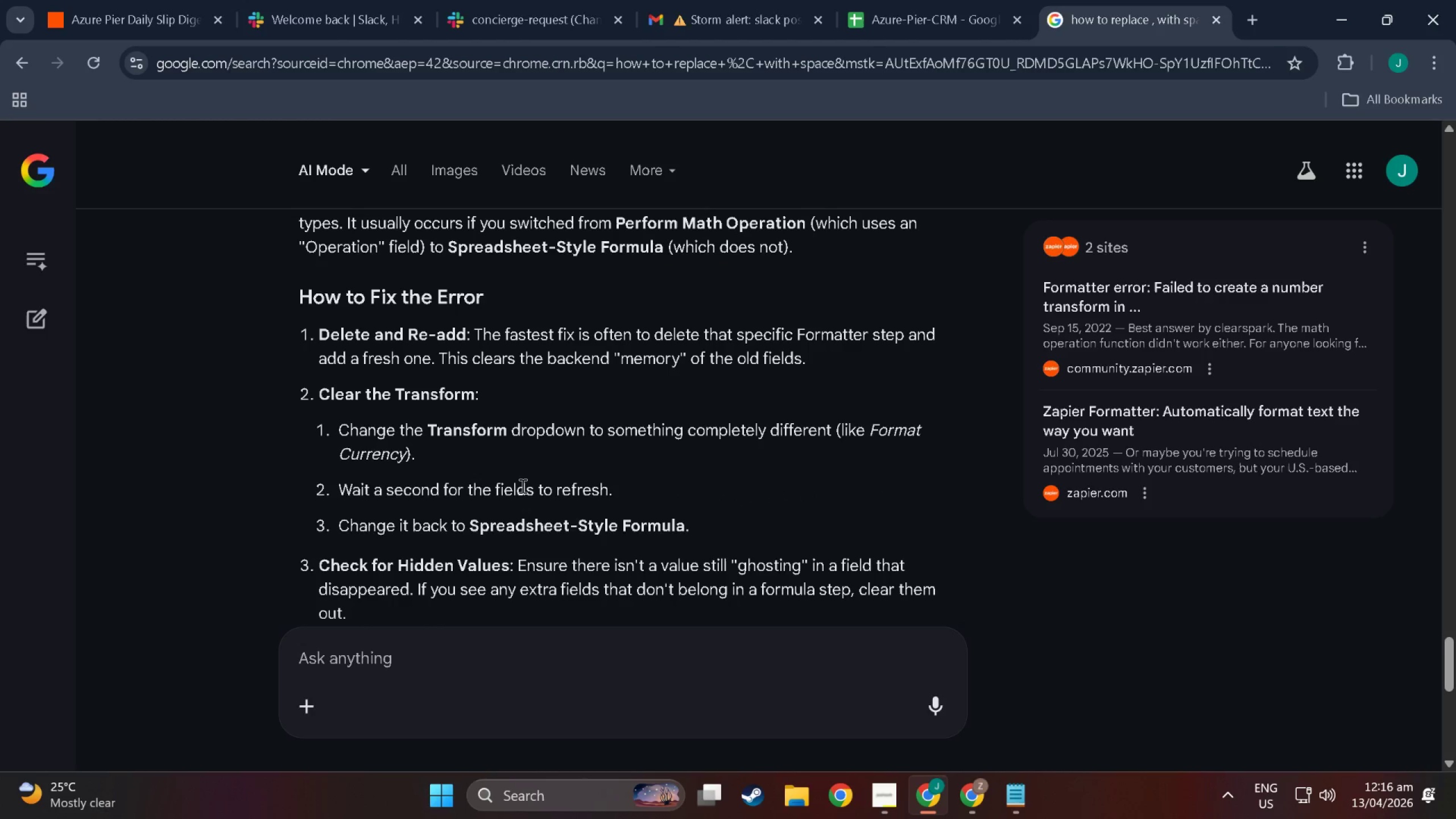 
left_click([106, 0])
 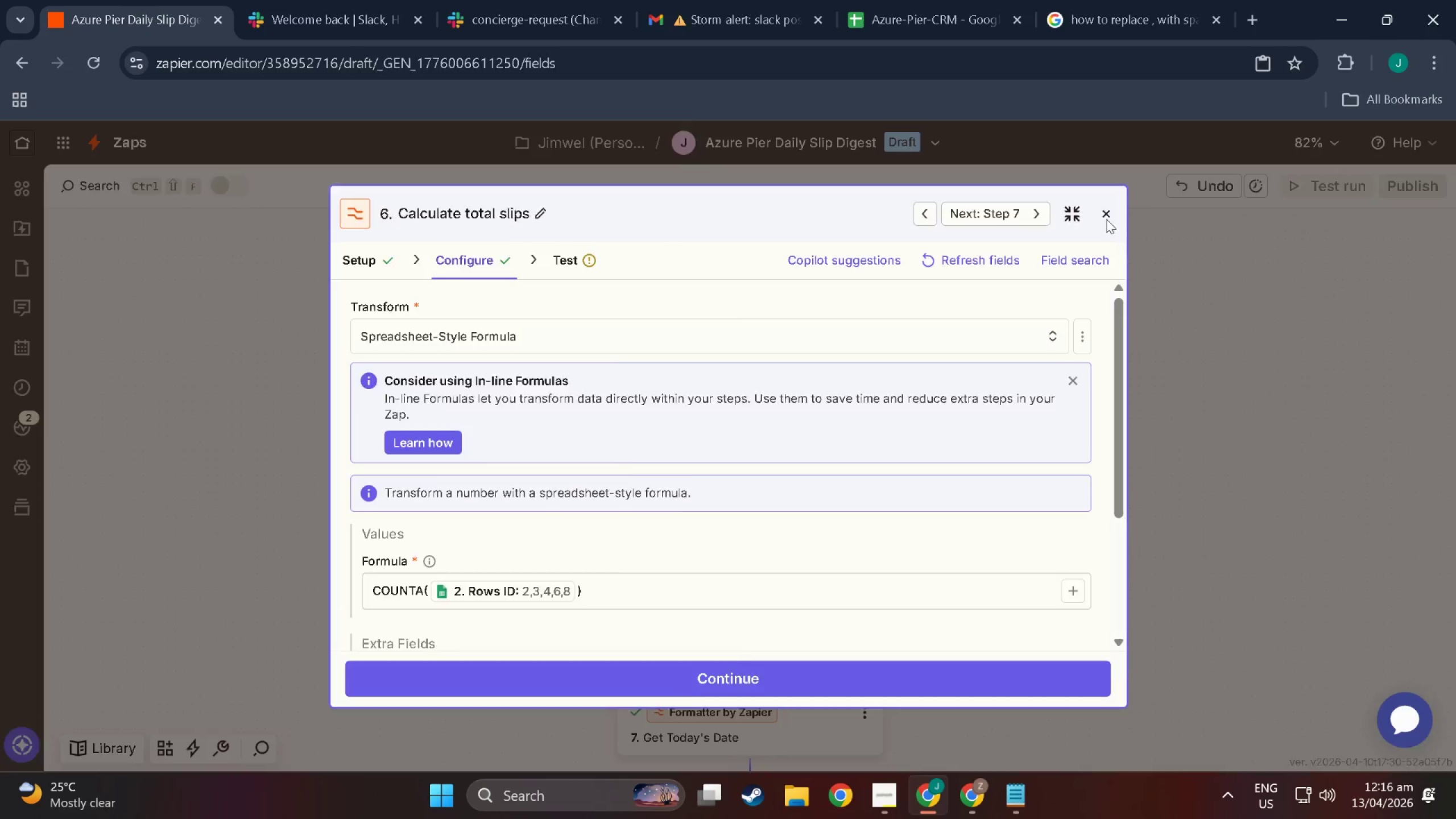 
scroll: coordinate [862, 527], scroll_direction: down, amount: 3.0
 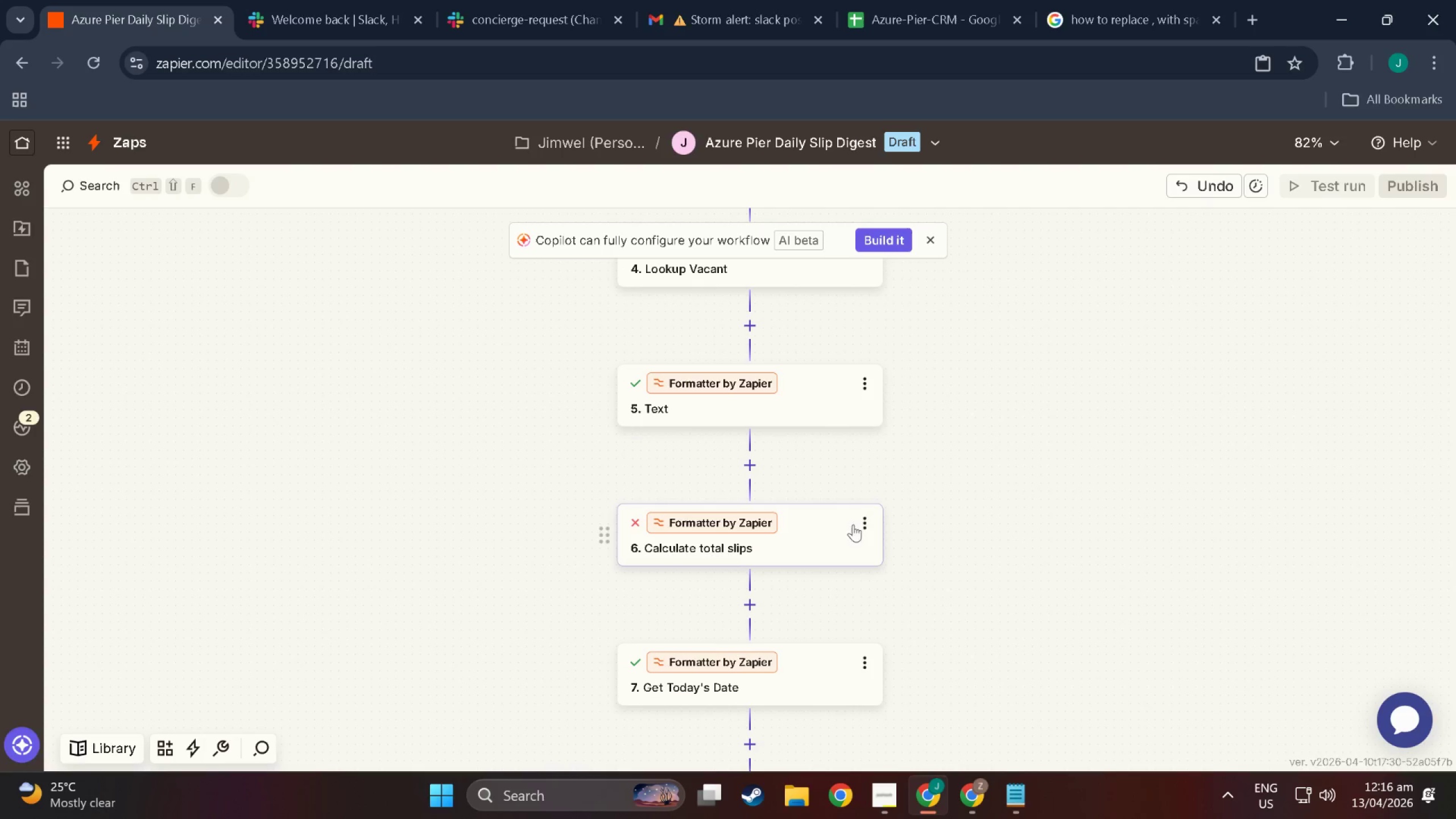 
left_click([864, 509])
 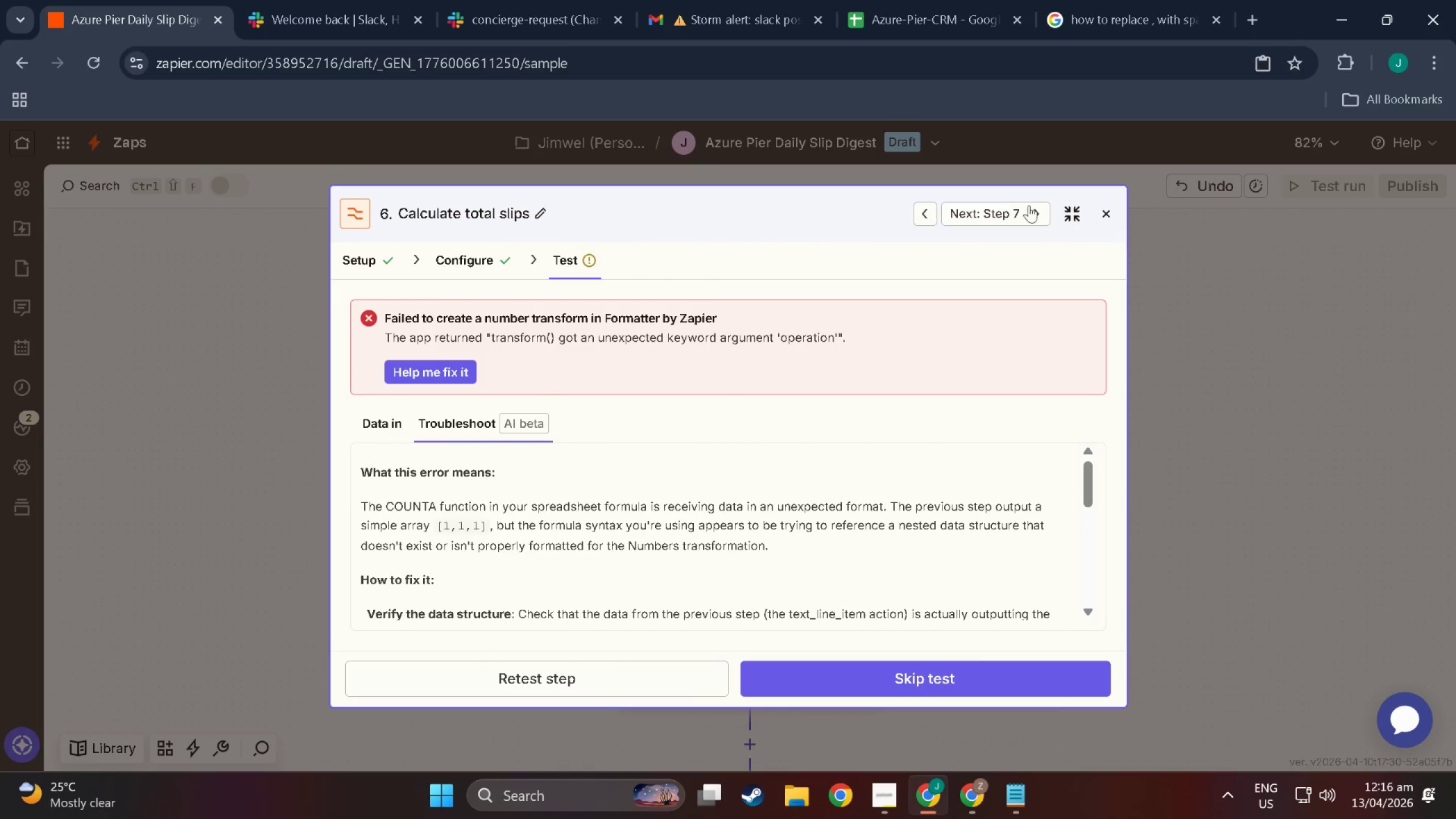 
left_click([1105, 209])
 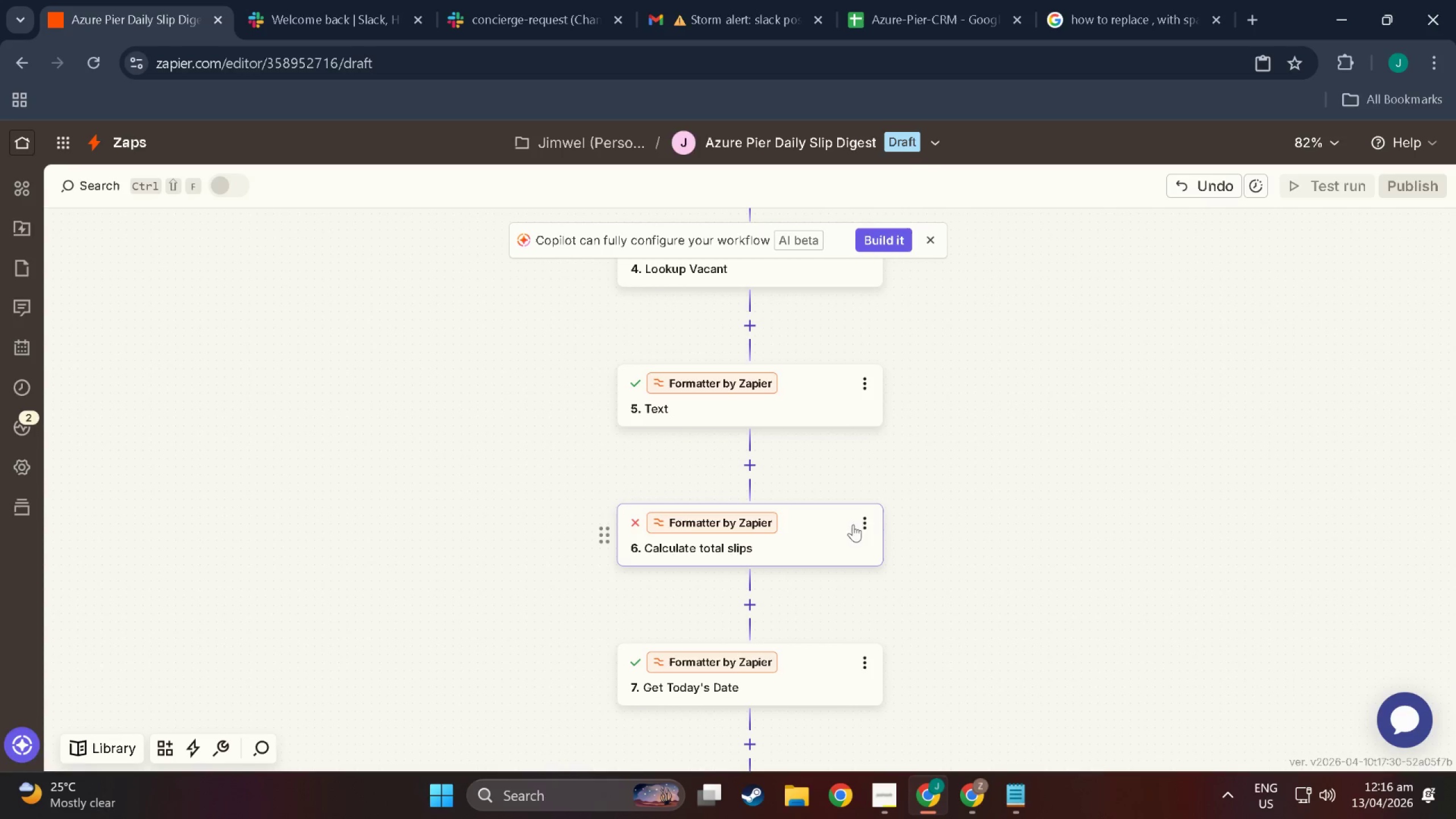 
left_click([874, 517])
 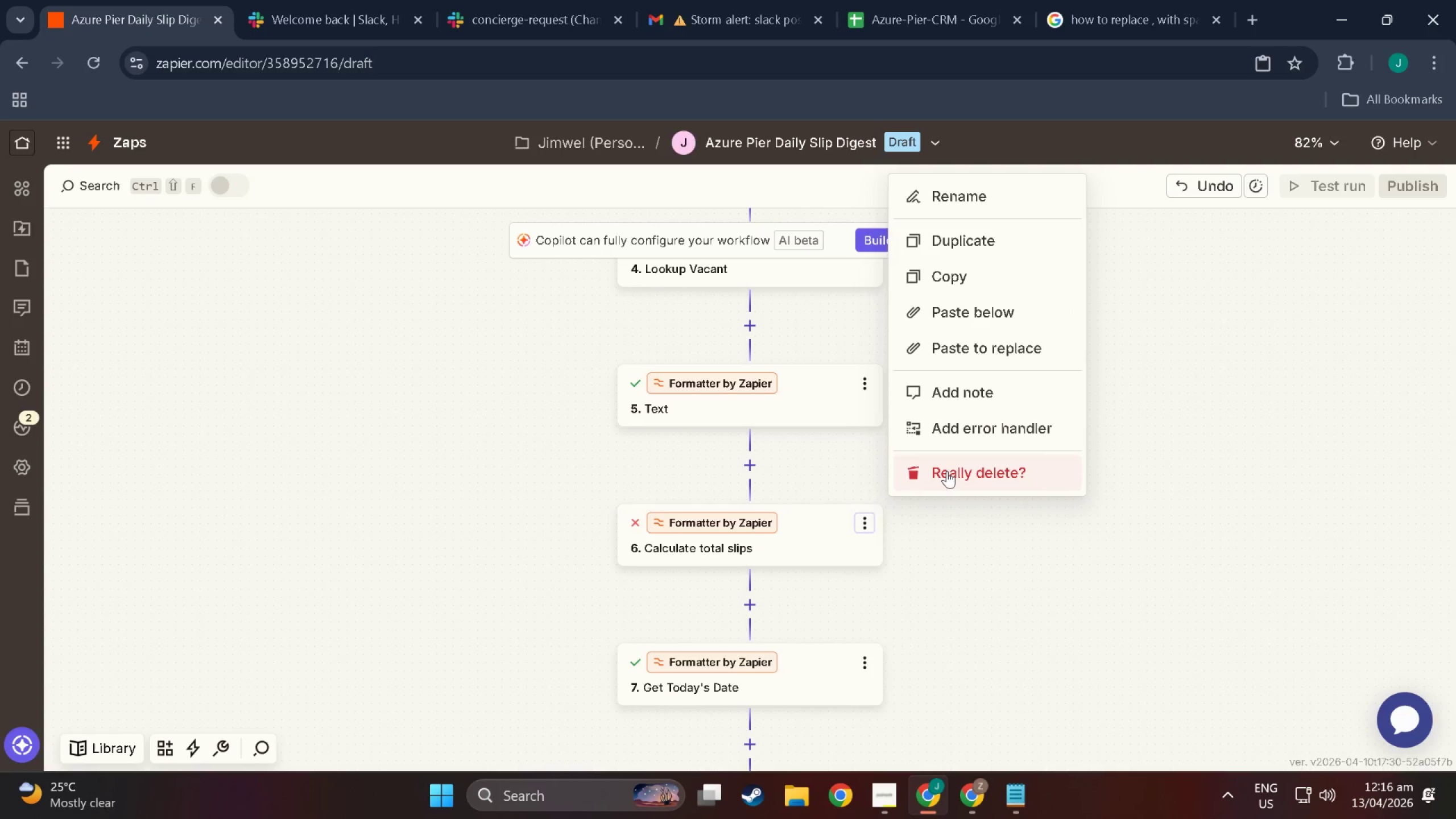 
double_click([948, 472])
 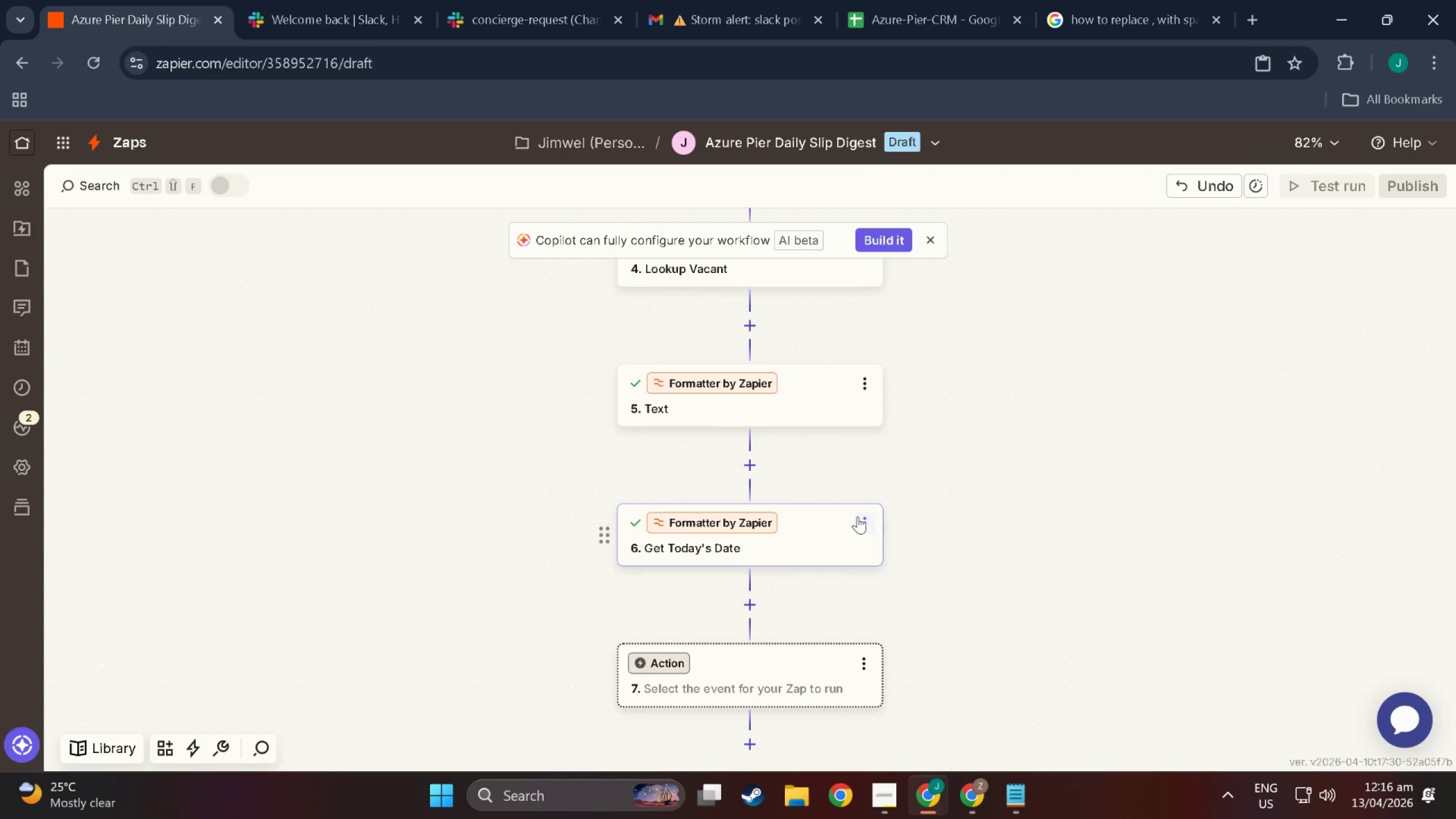 
scroll: coordinate [845, 500], scroll_direction: up, amount: 8.0
 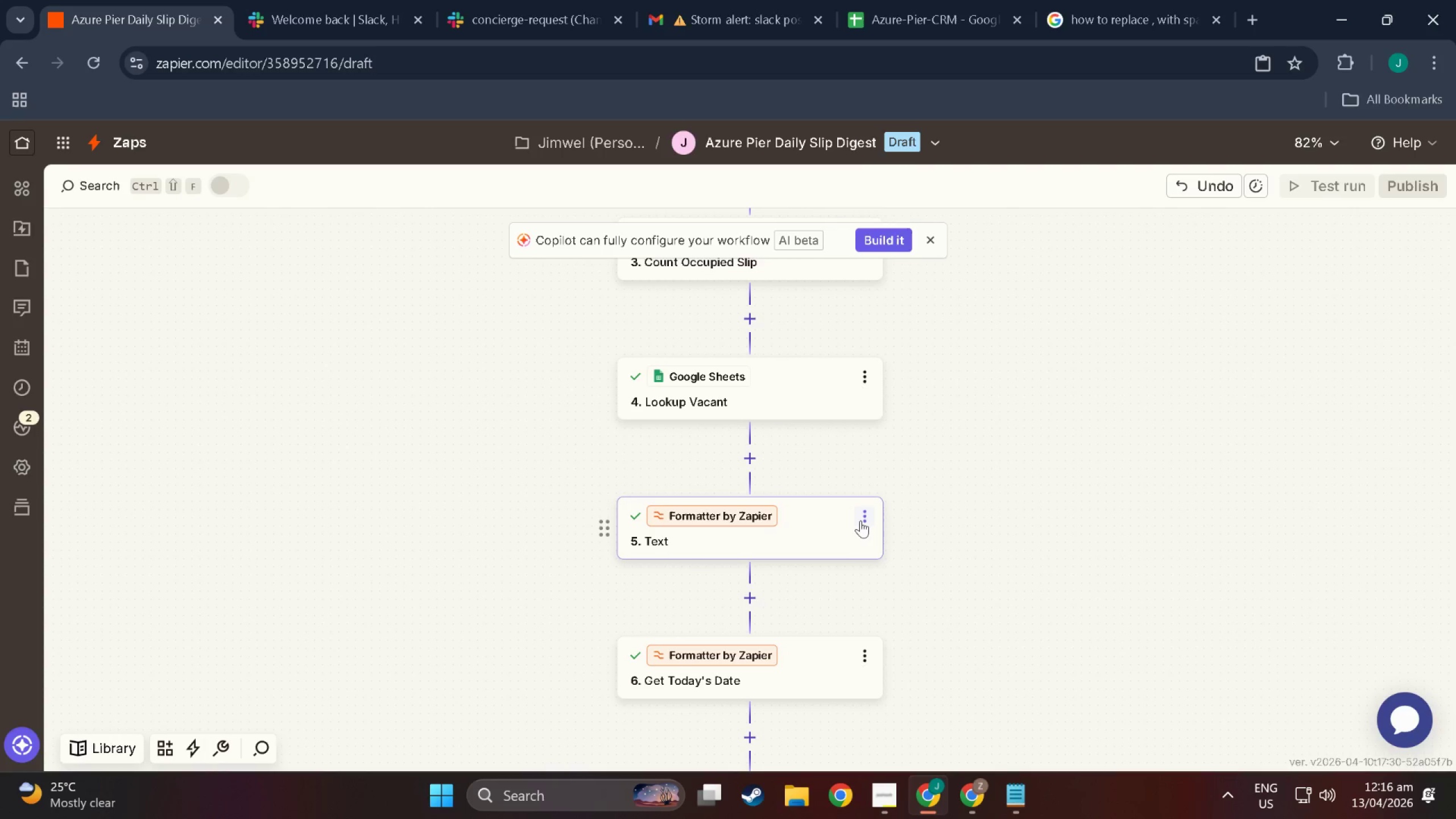 
left_click([864, 520])
 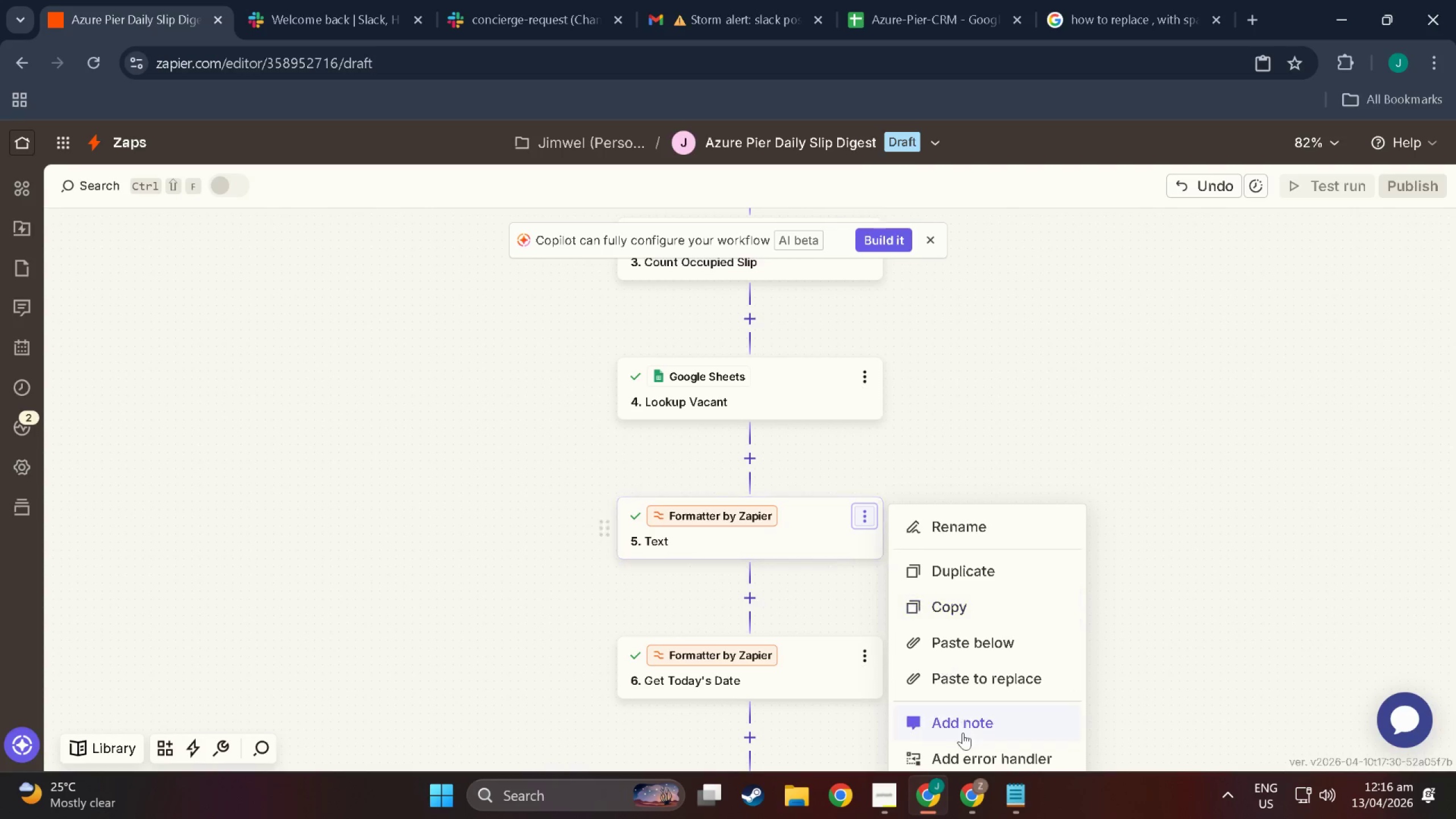 
left_click([737, 542])
 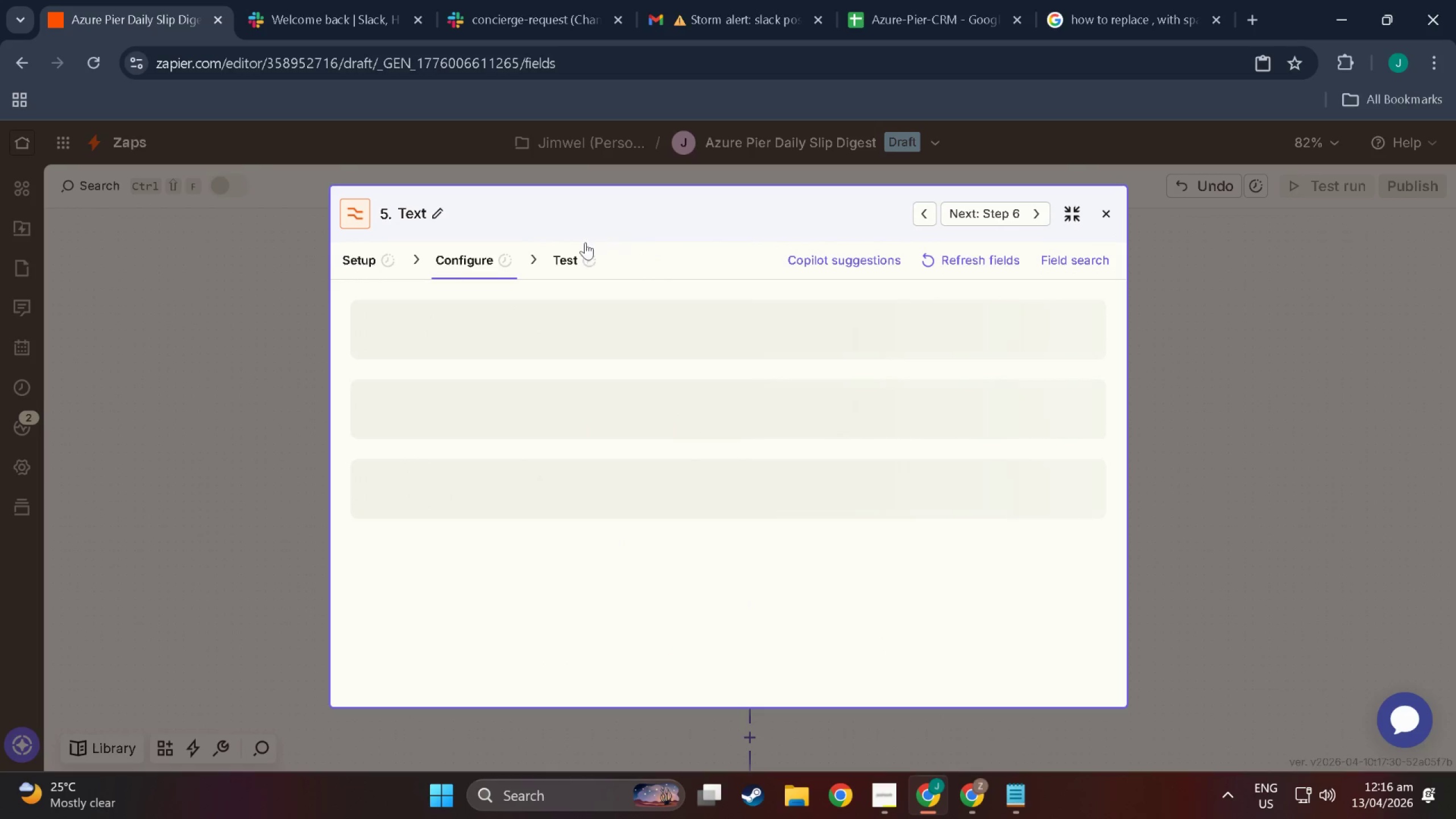 
scroll: coordinate [953, 704], scroll_direction: down, amount: 3.0
 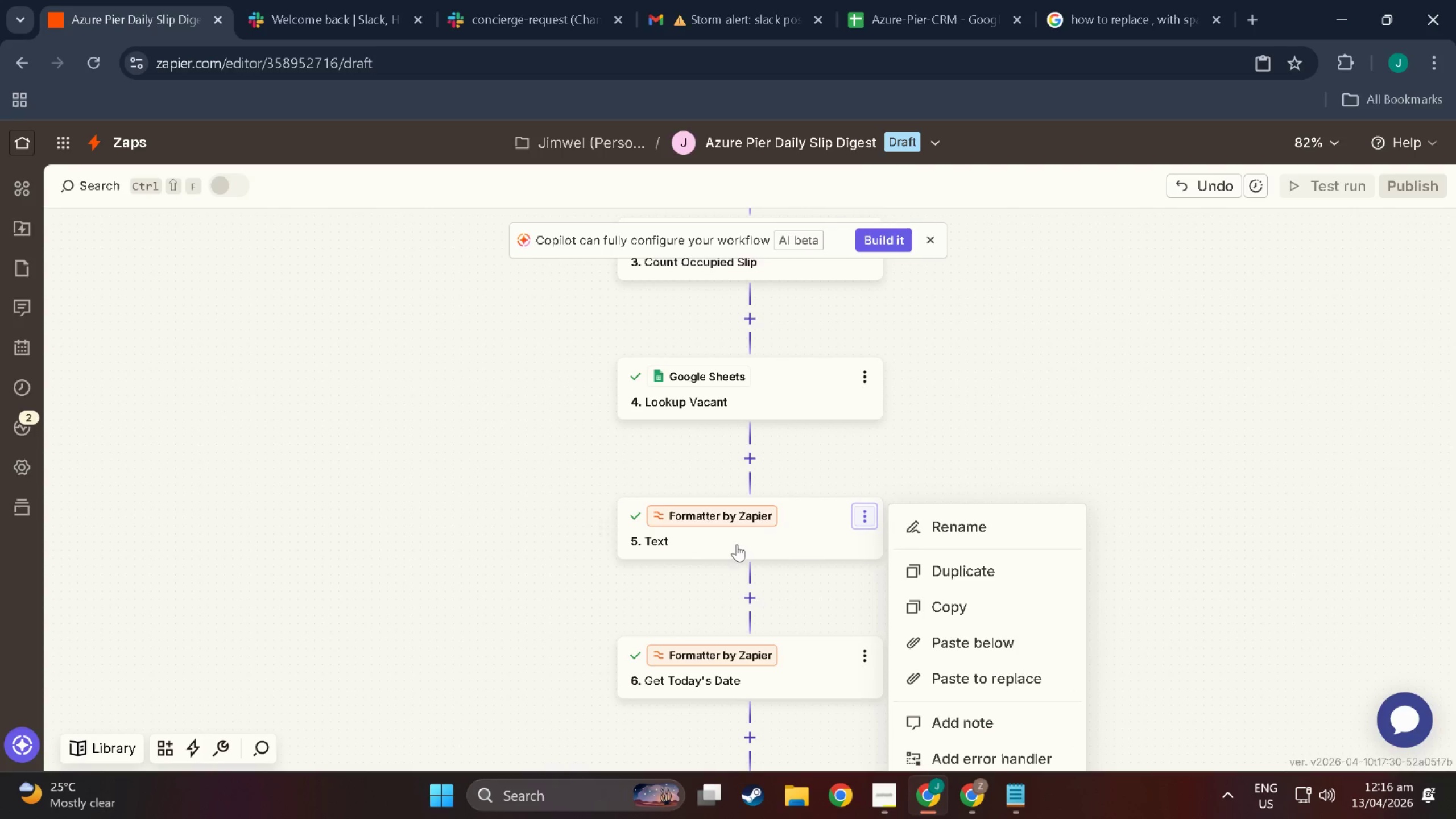 
mouse_move([377, 262])
 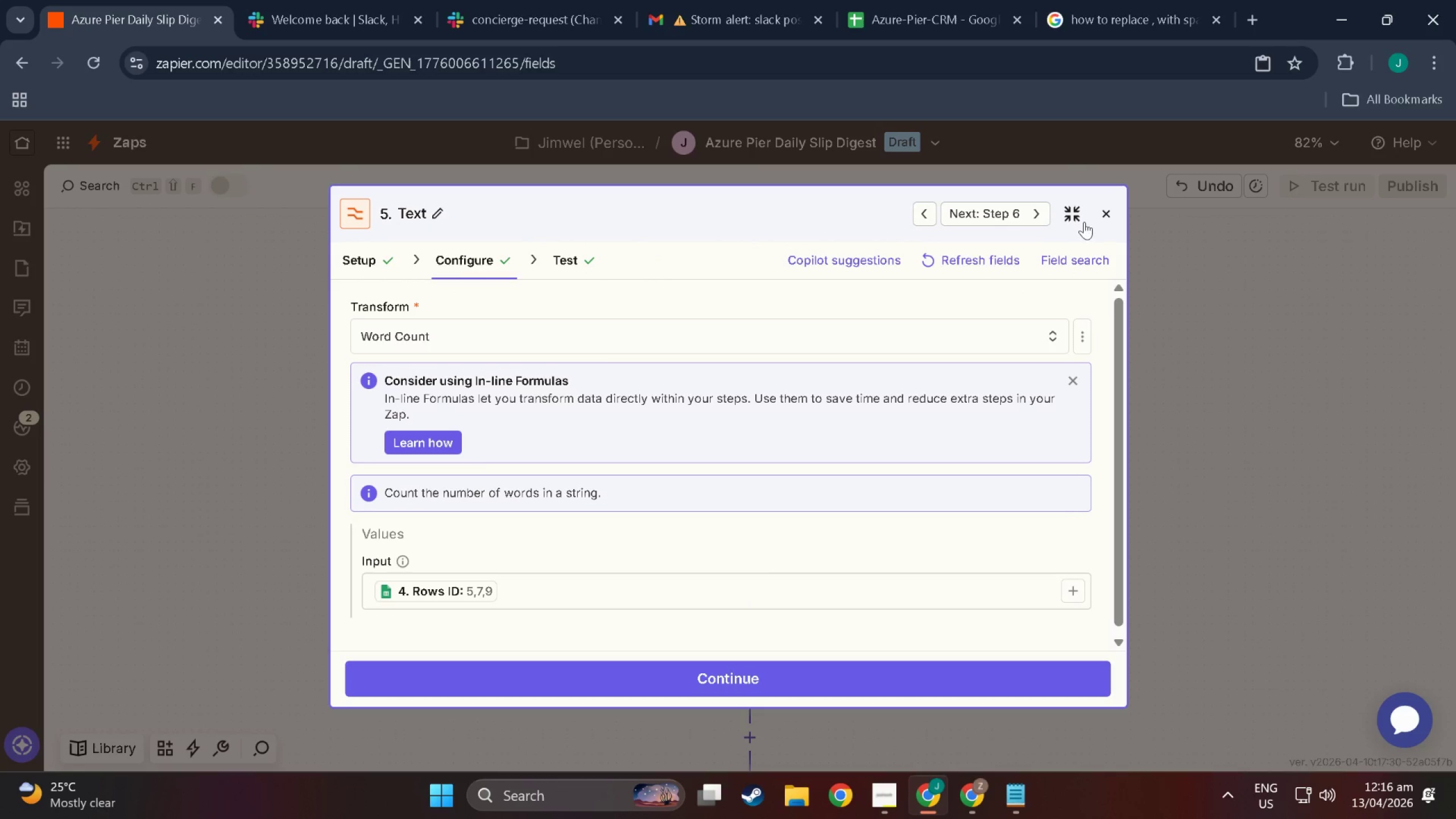 
left_click([1106, 214])
 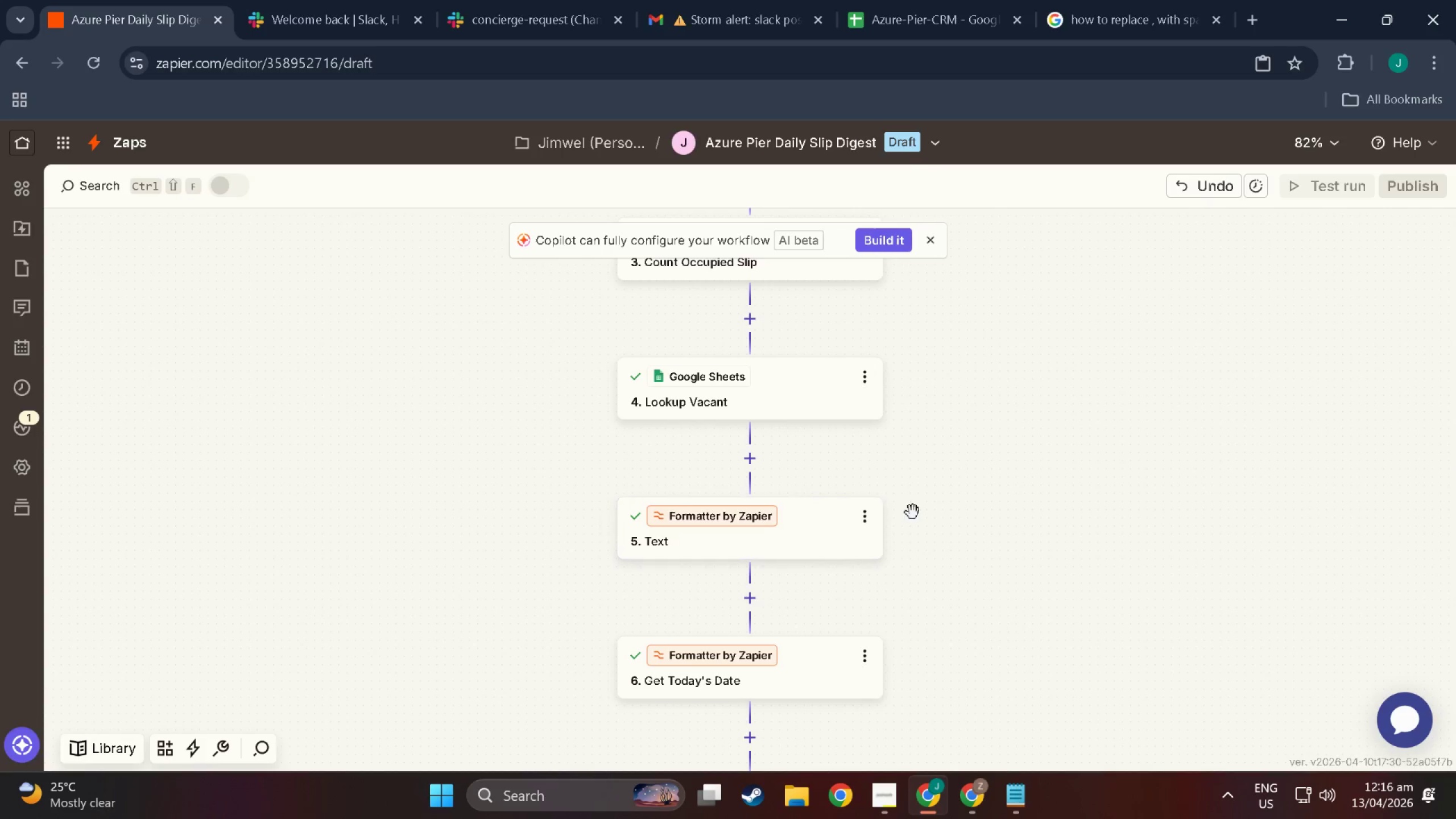 
left_click([872, 507])
 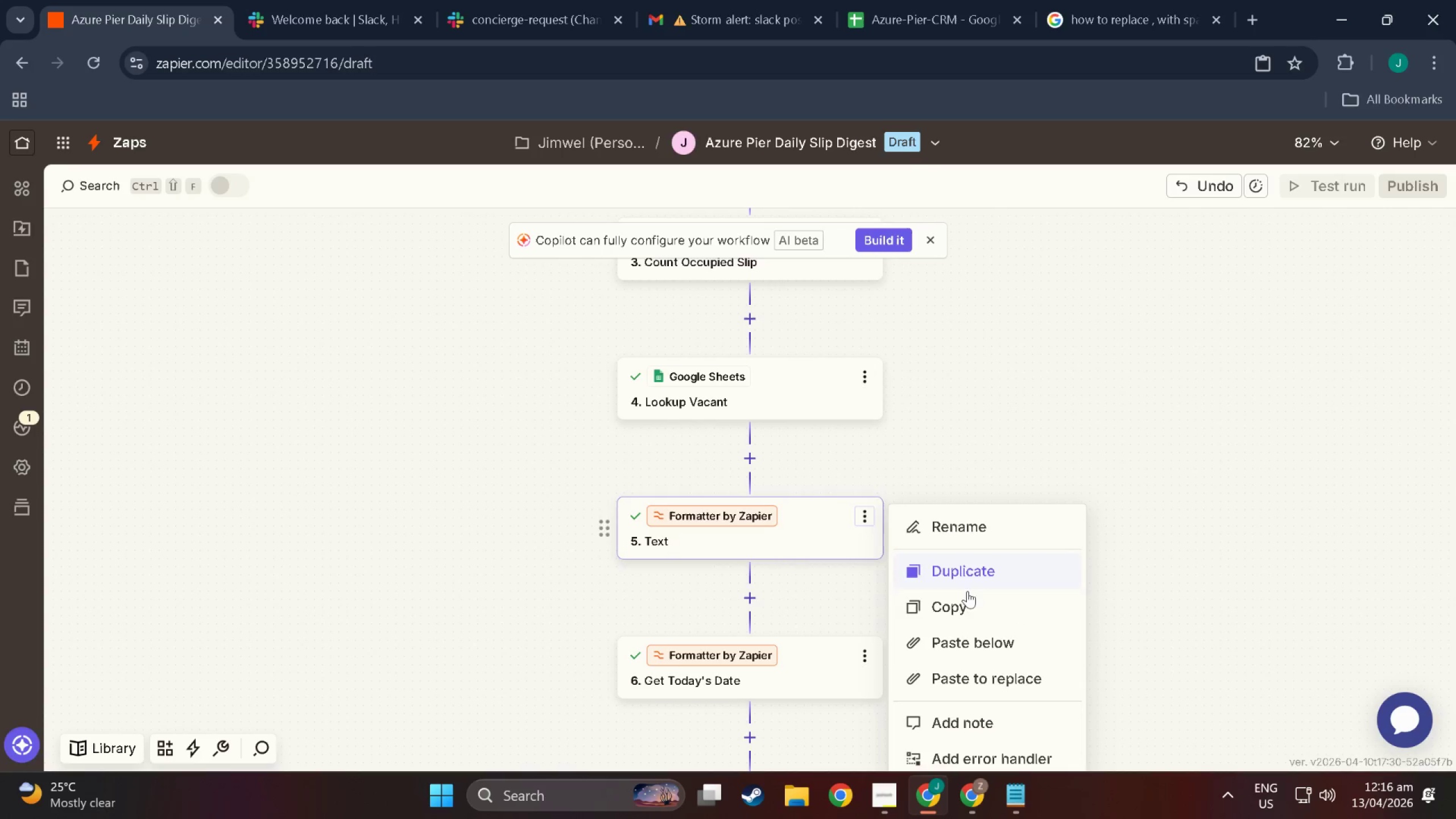 
scroll: coordinate [927, 648], scroll_direction: down, amount: 7.0
 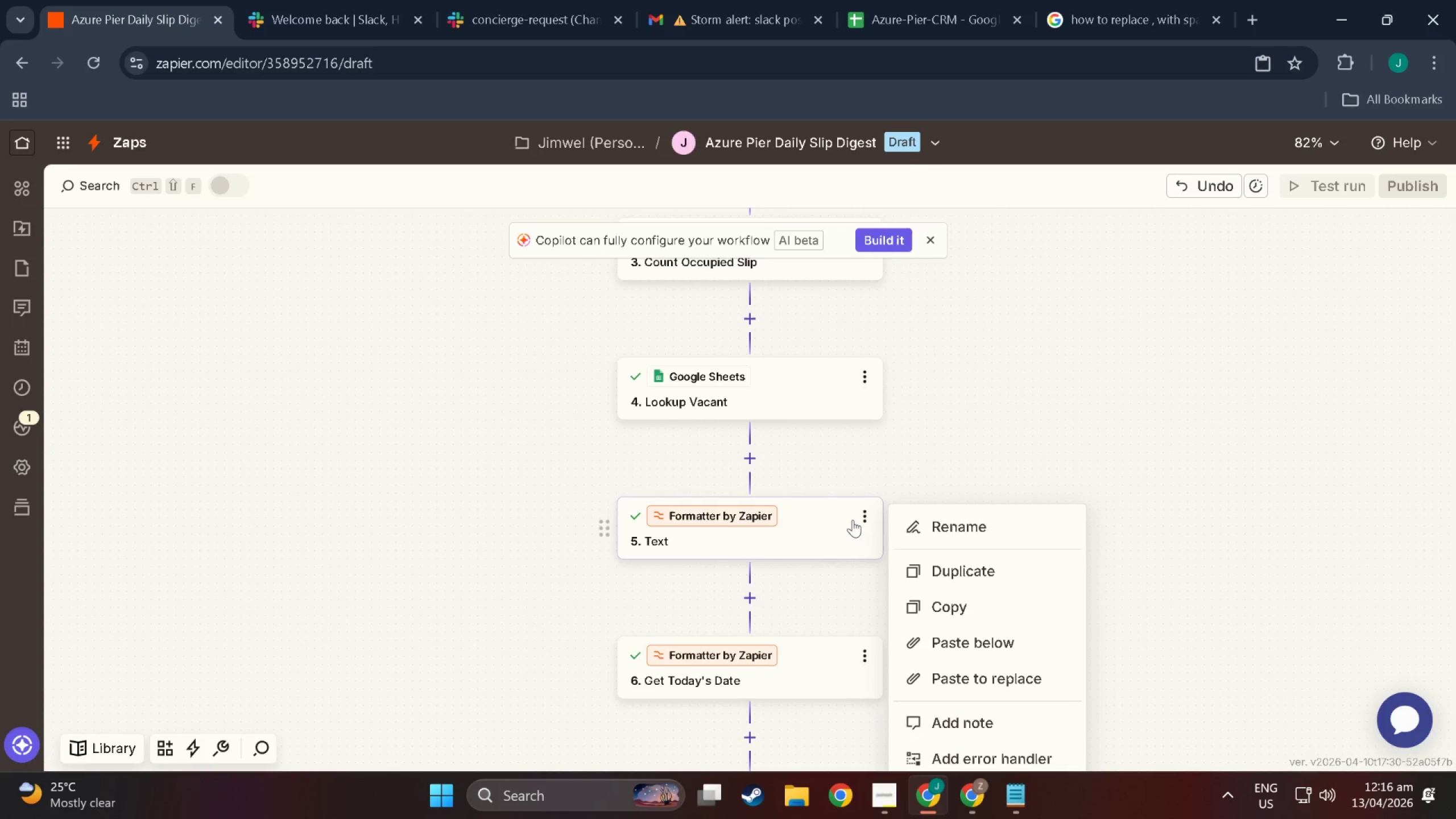 
left_click([903, 461])
 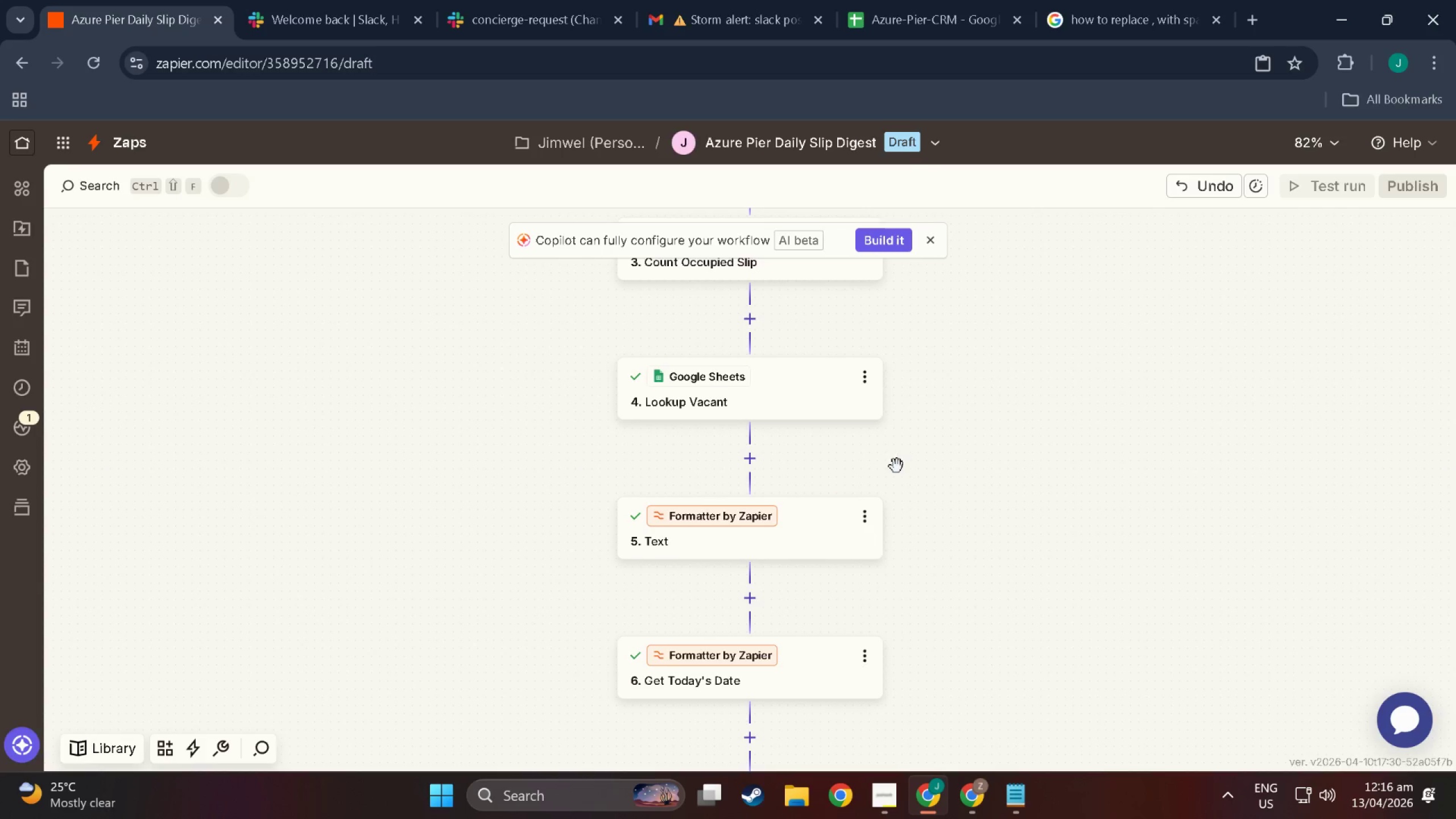 
scroll: coordinate [897, 466], scroll_direction: down, amount: 3.0
 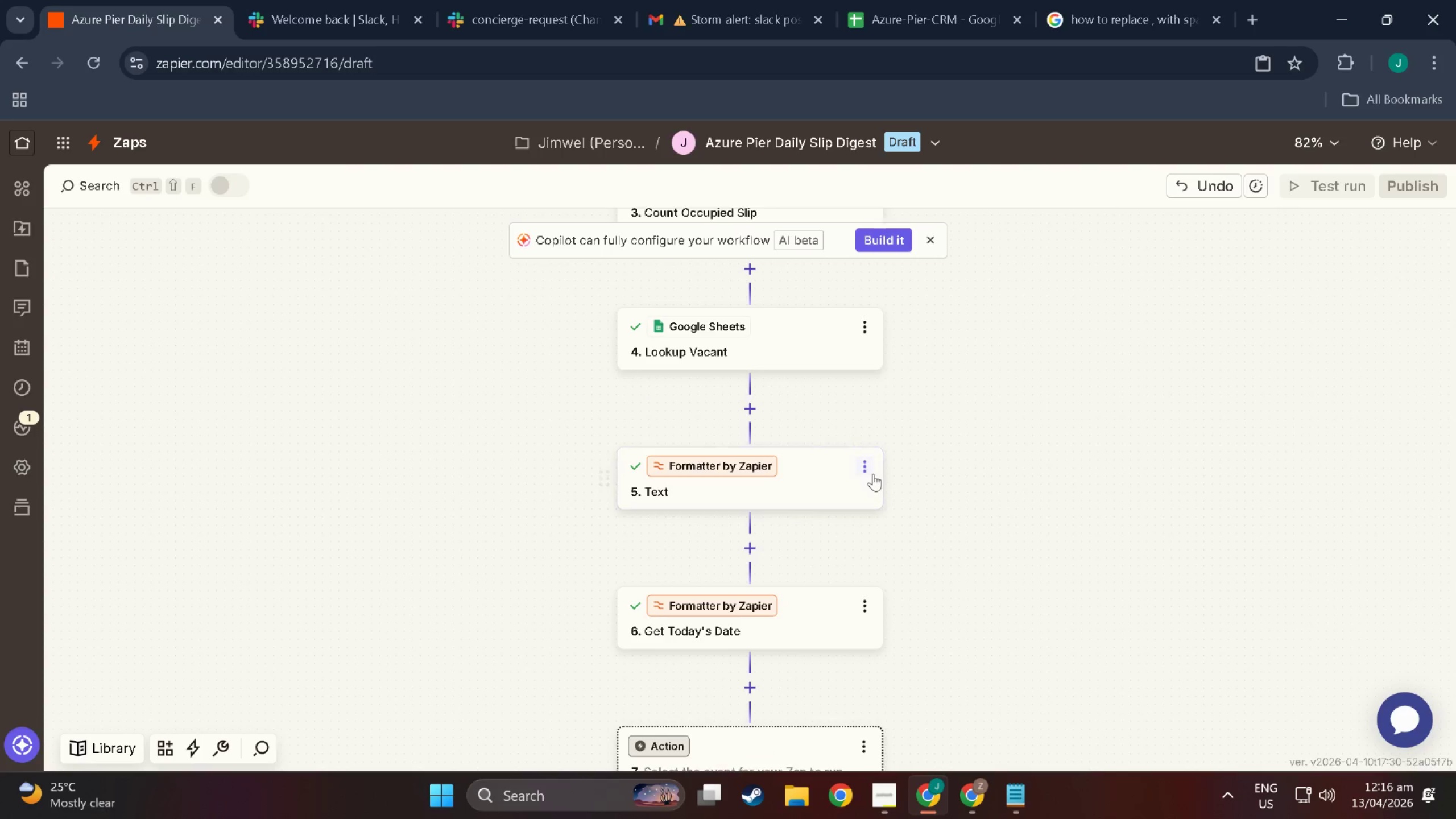 
left_click([873, 474])
 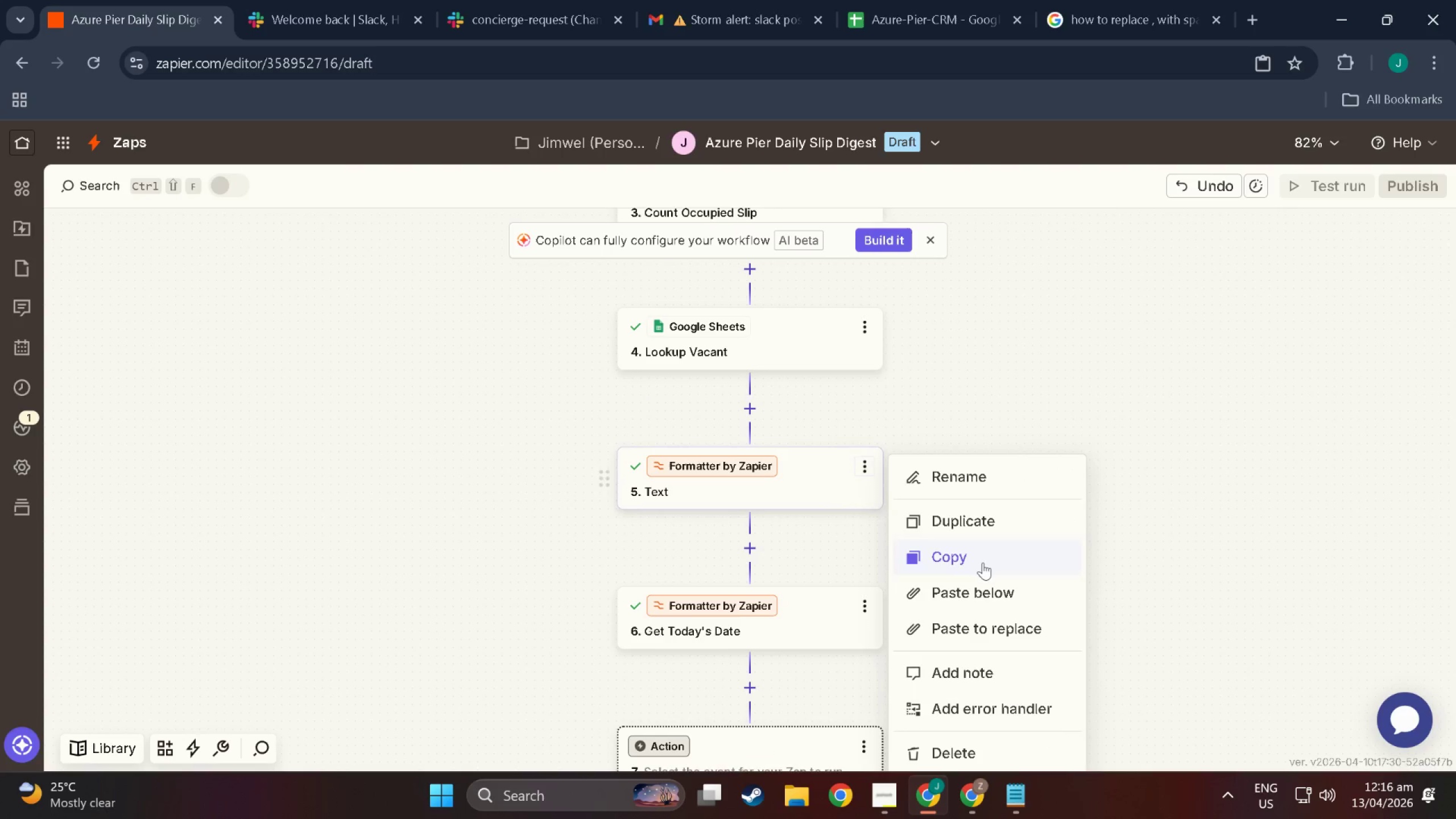 
scroll: coordinate [1011, 700], scroll_direction: down, amount: 4.0
 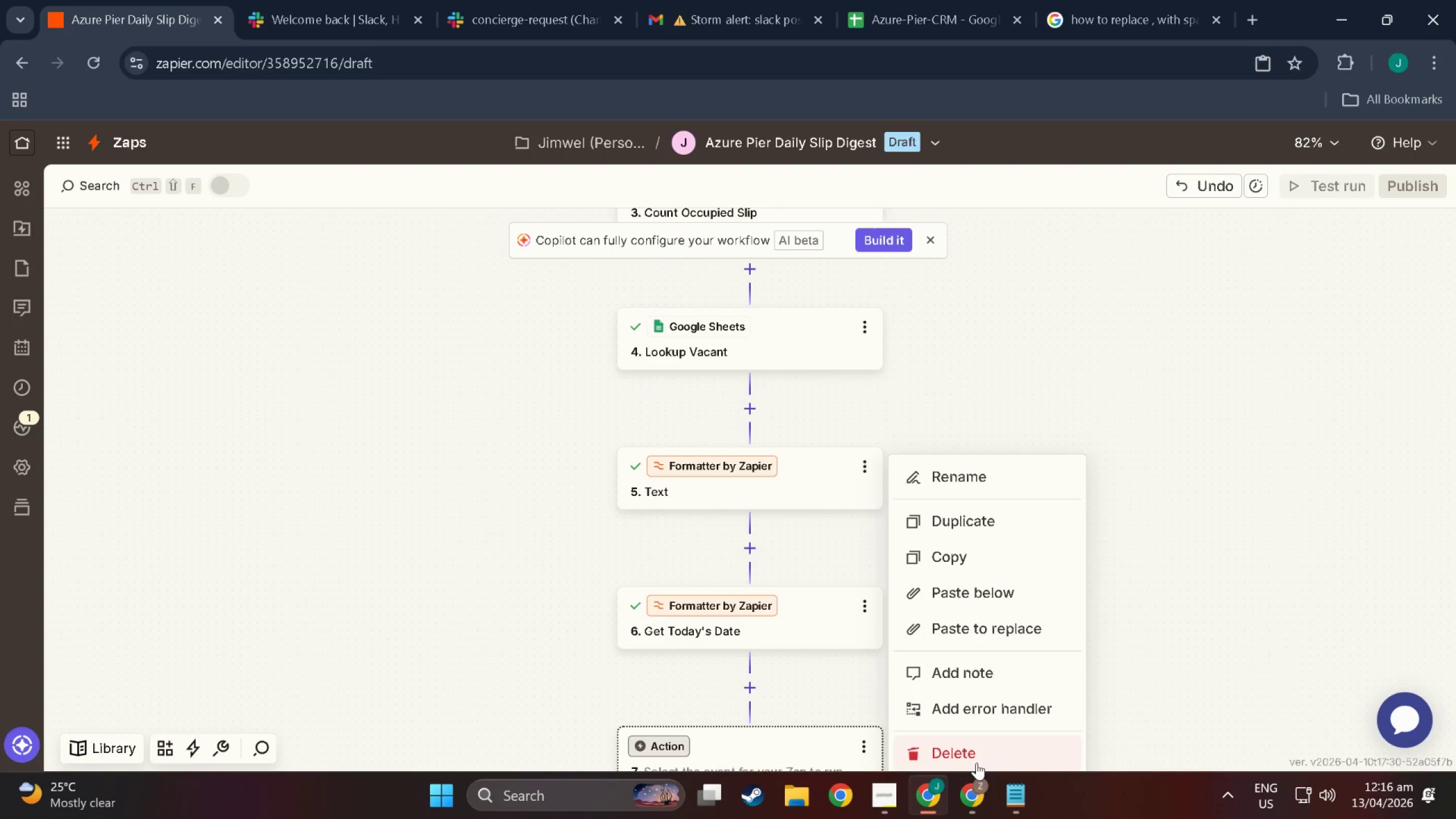 
left_click([977, 763])
 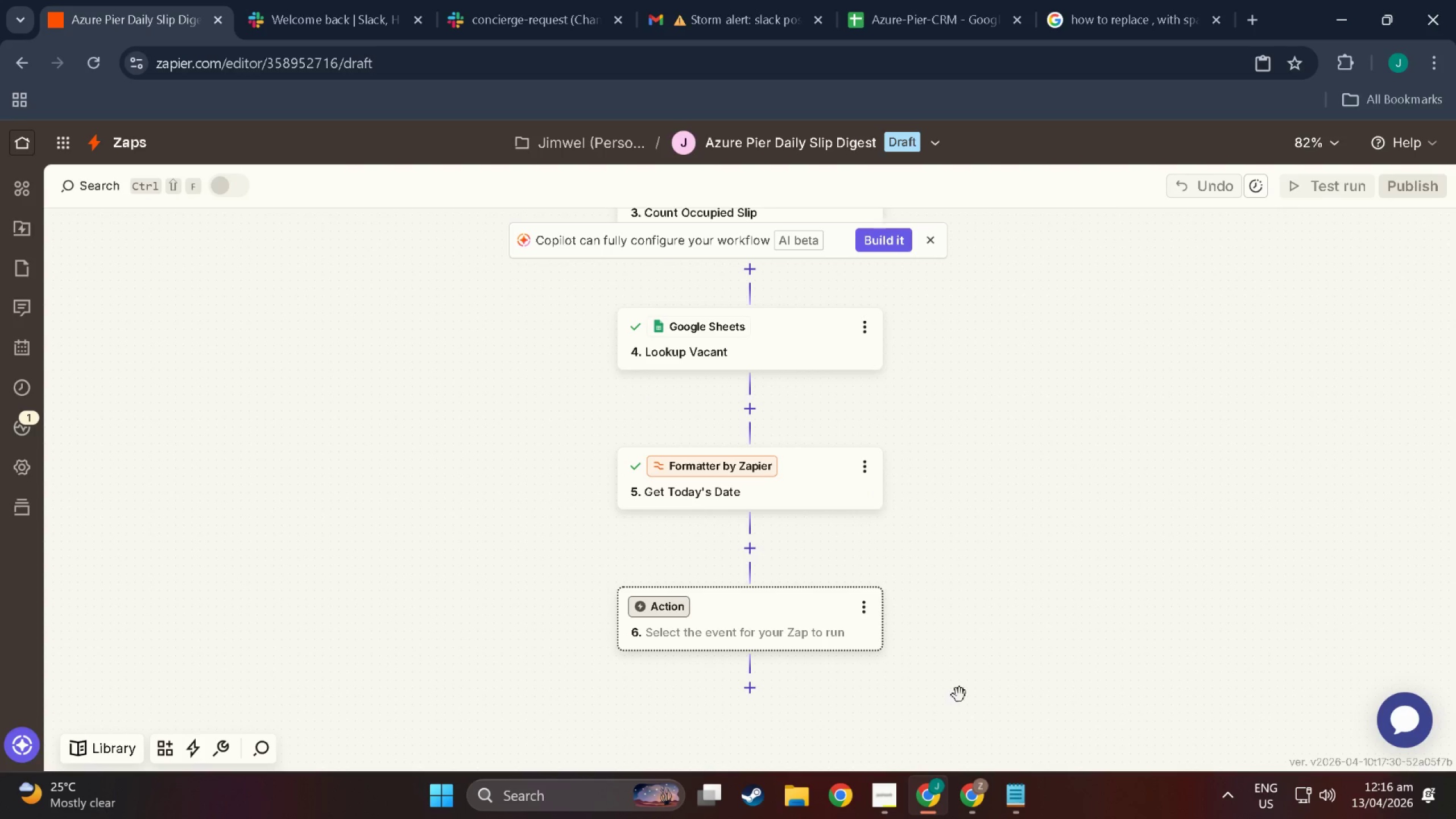 
scroll: coordinate [692, 419], scroll_direction: up, amount: 34.0
 